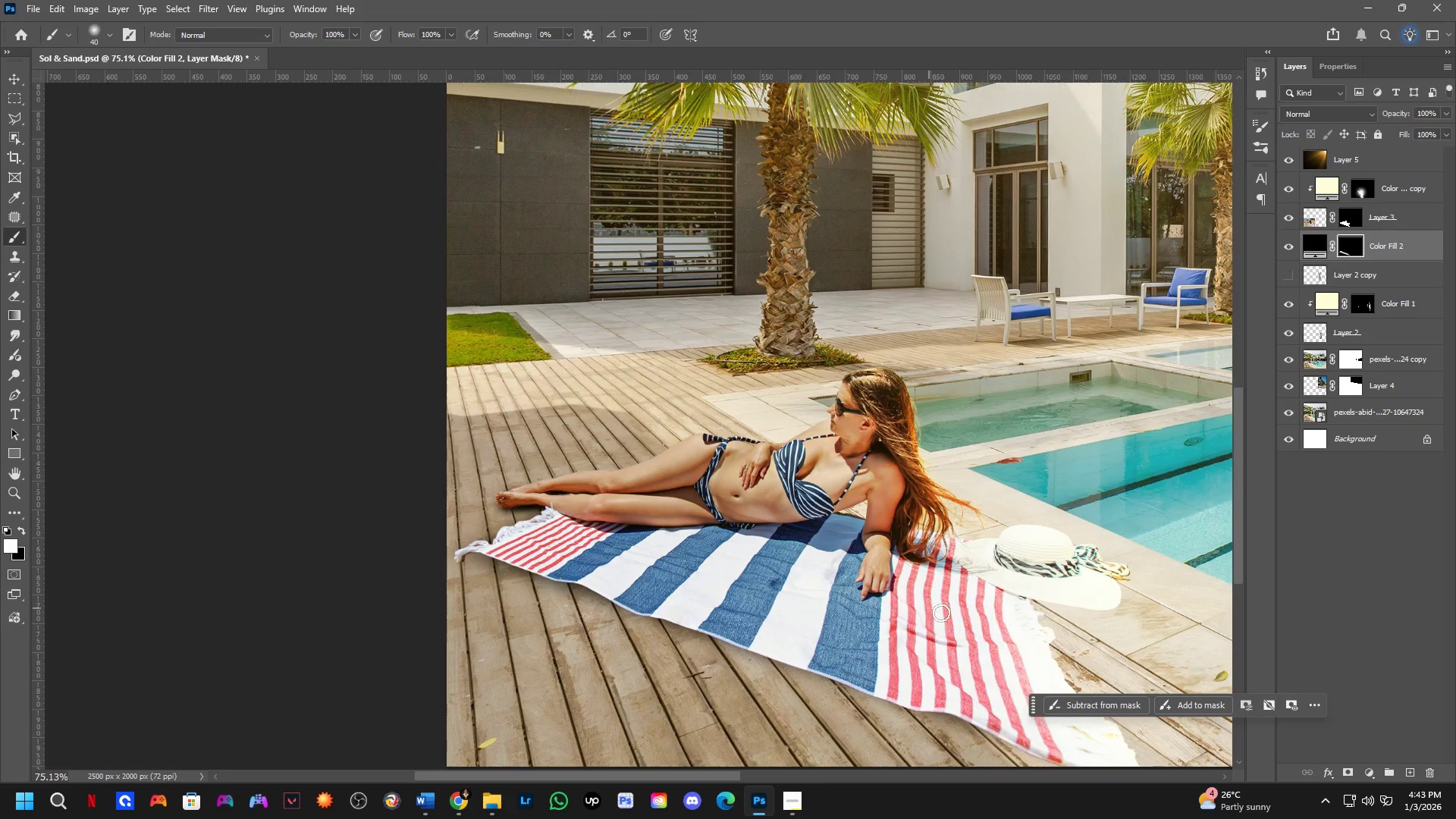 
hold_key(key=Space, duration=0.52)
 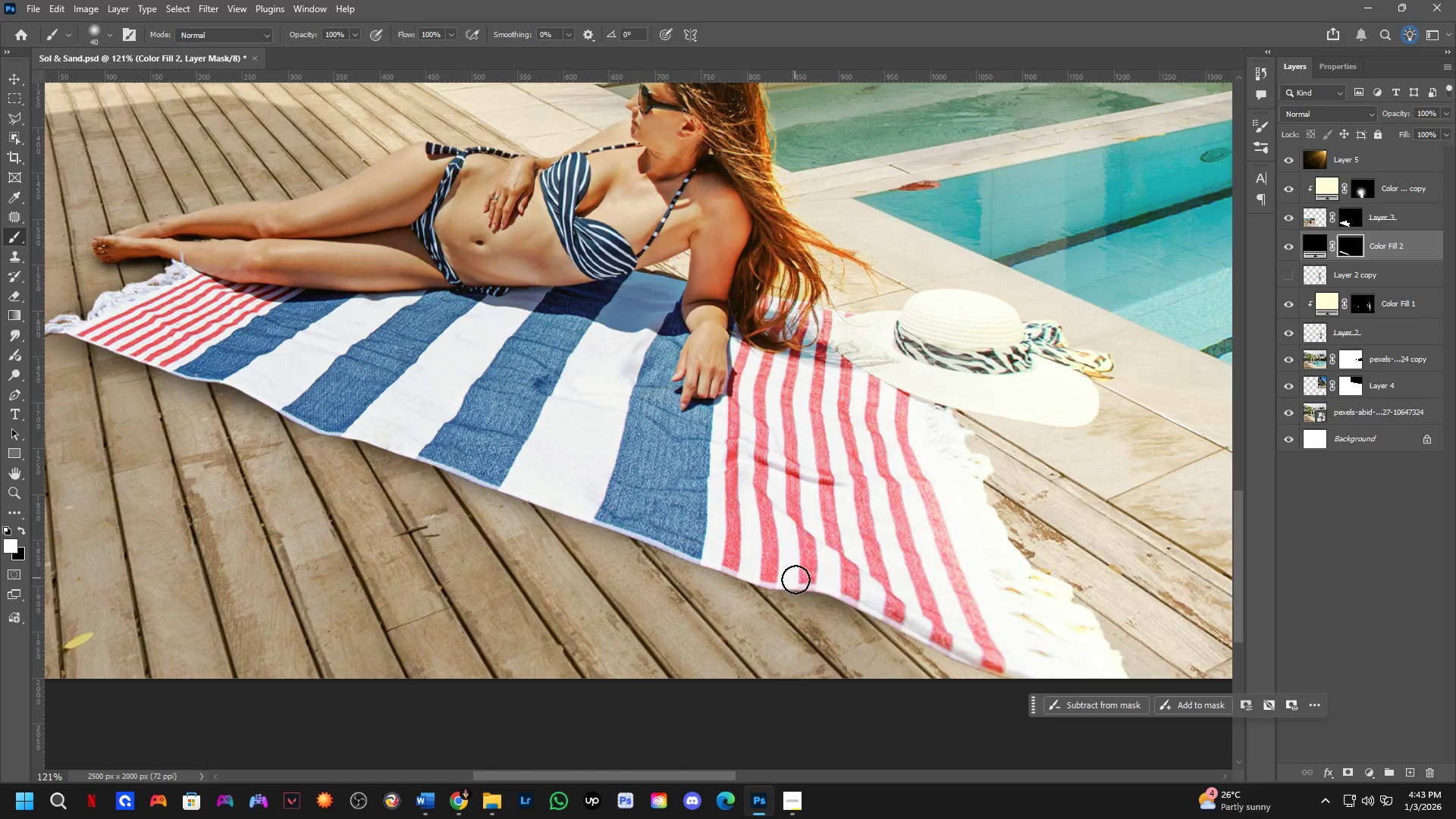 
left_click_drag(start_coordinate=[974, 632], to_coordinate=[841, 513])
 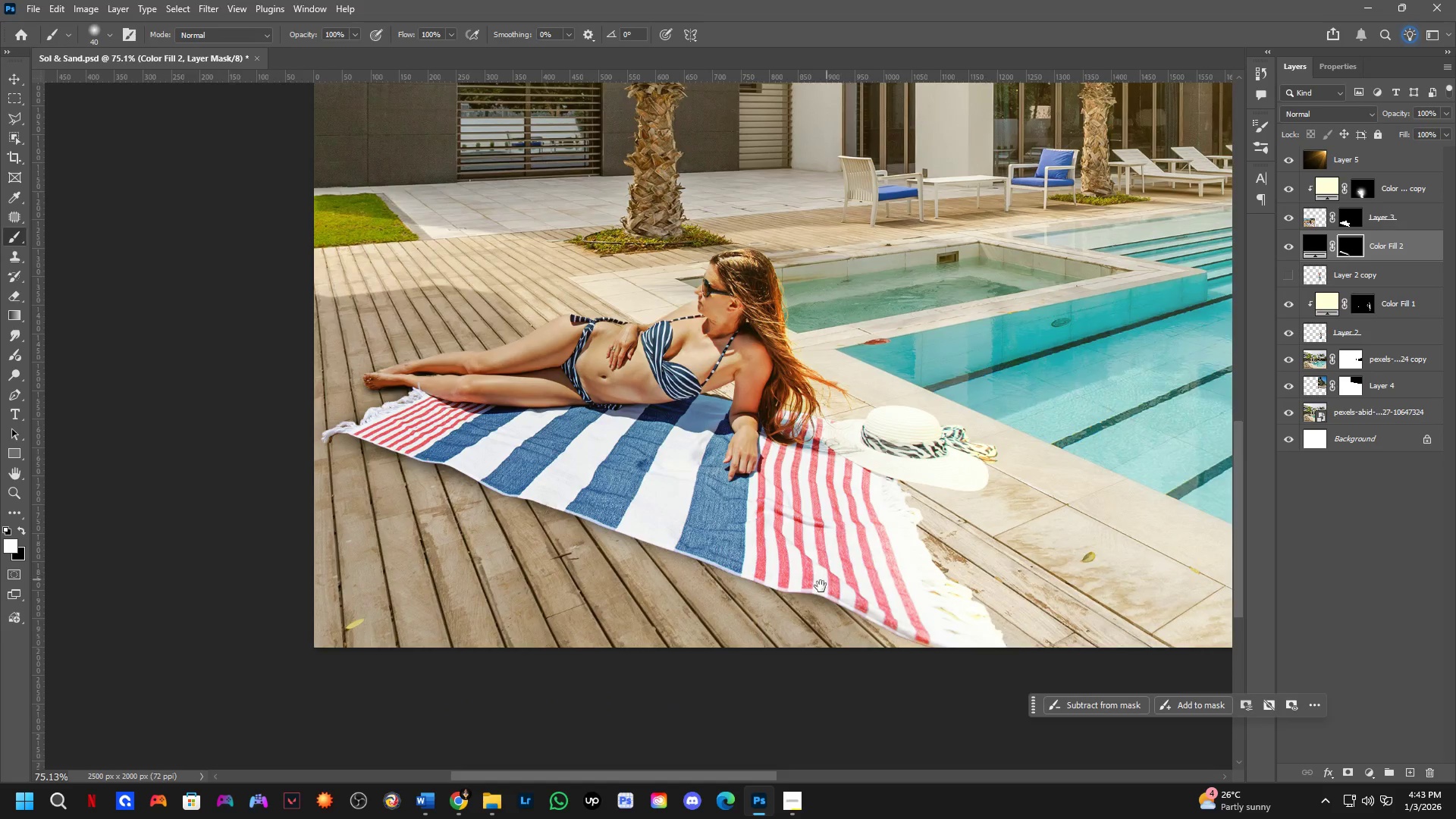 
key(Alt+AltLeft)
 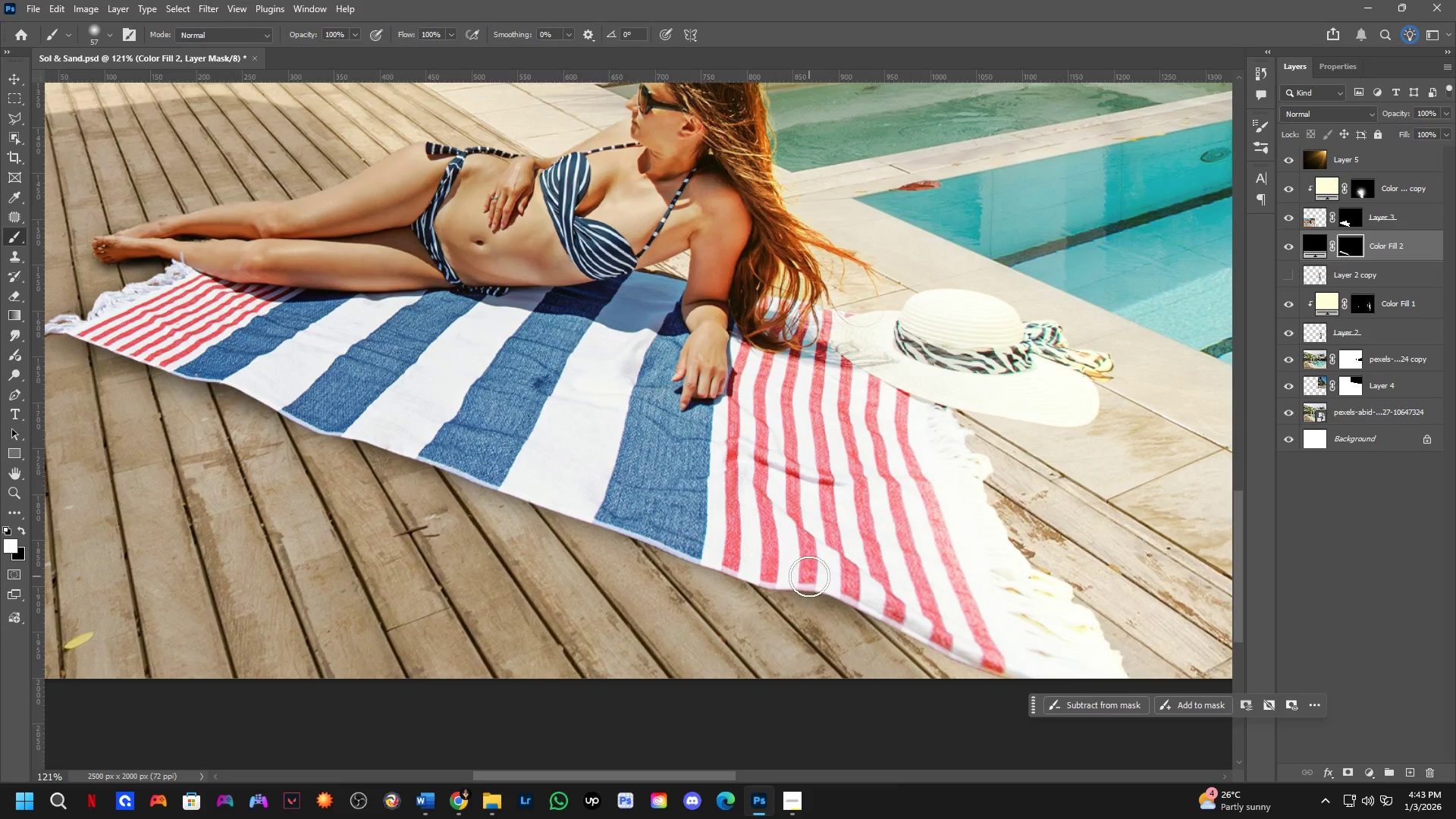 
scroll: coordinate [803, 597], scroll_direction: up, amount: 5.0
 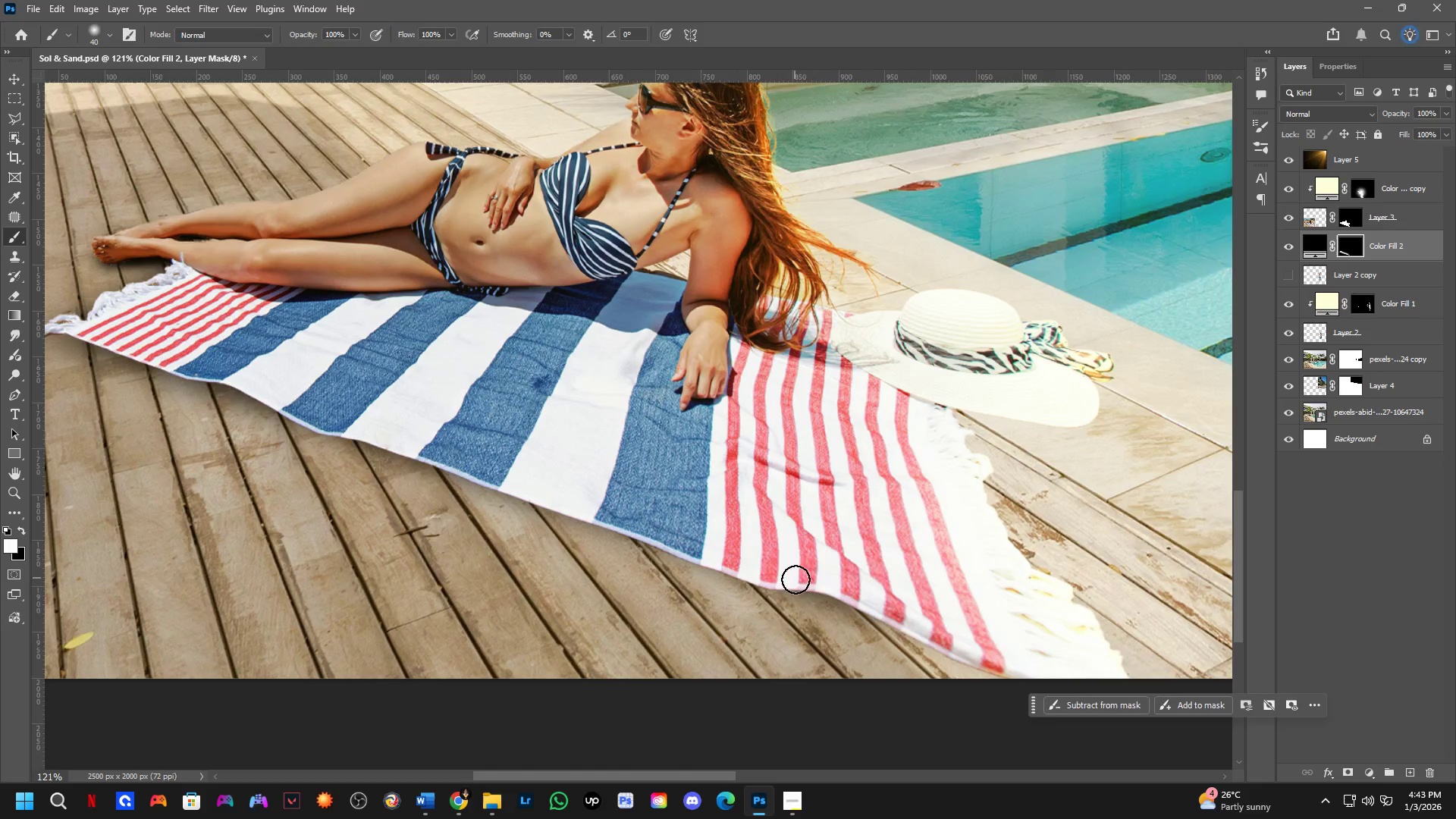 
left_click_drag(start_coordinate=[808, 576], to_coordinate=[986, 631])
 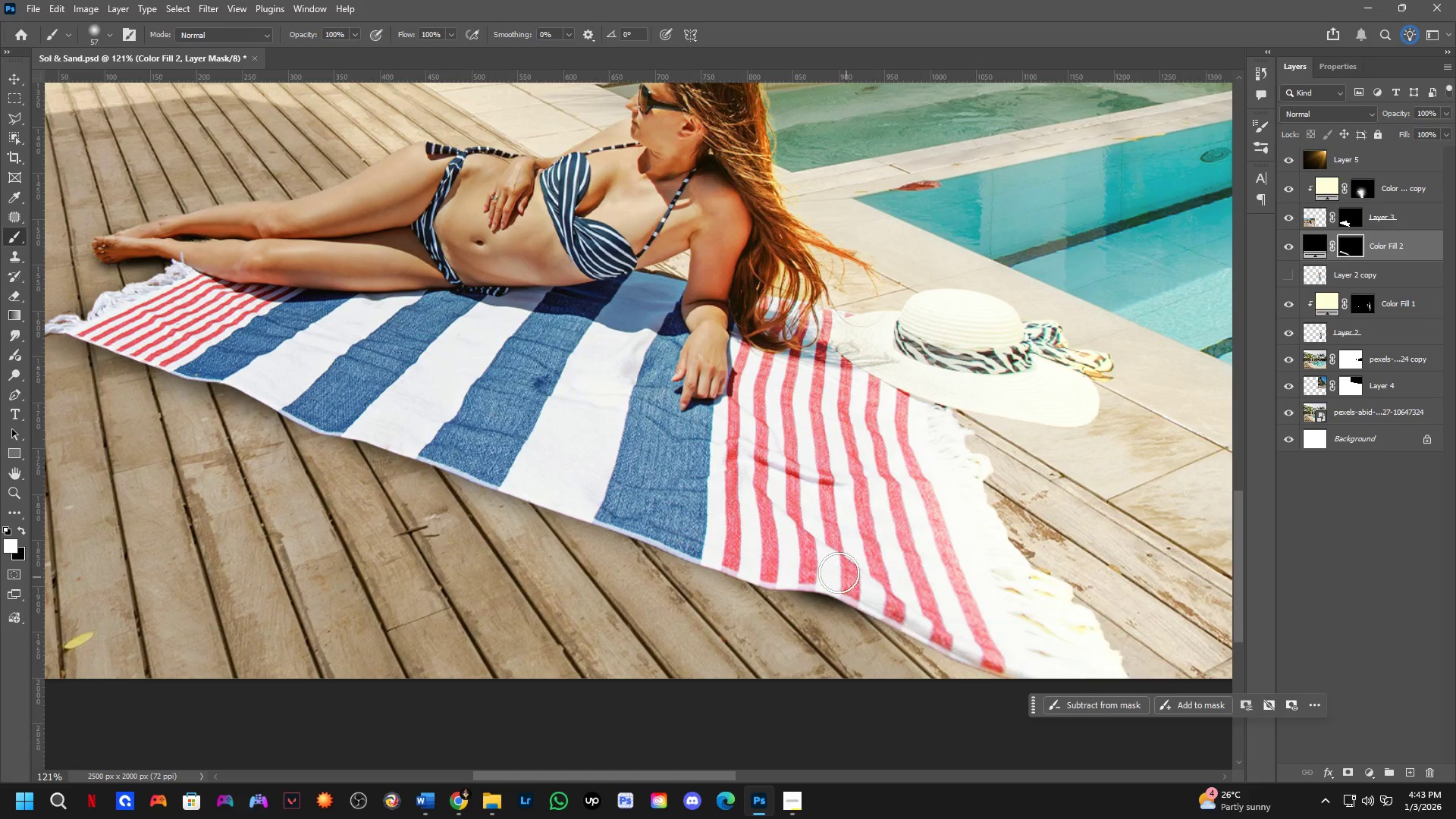 
key(Control+ControlLeft)
 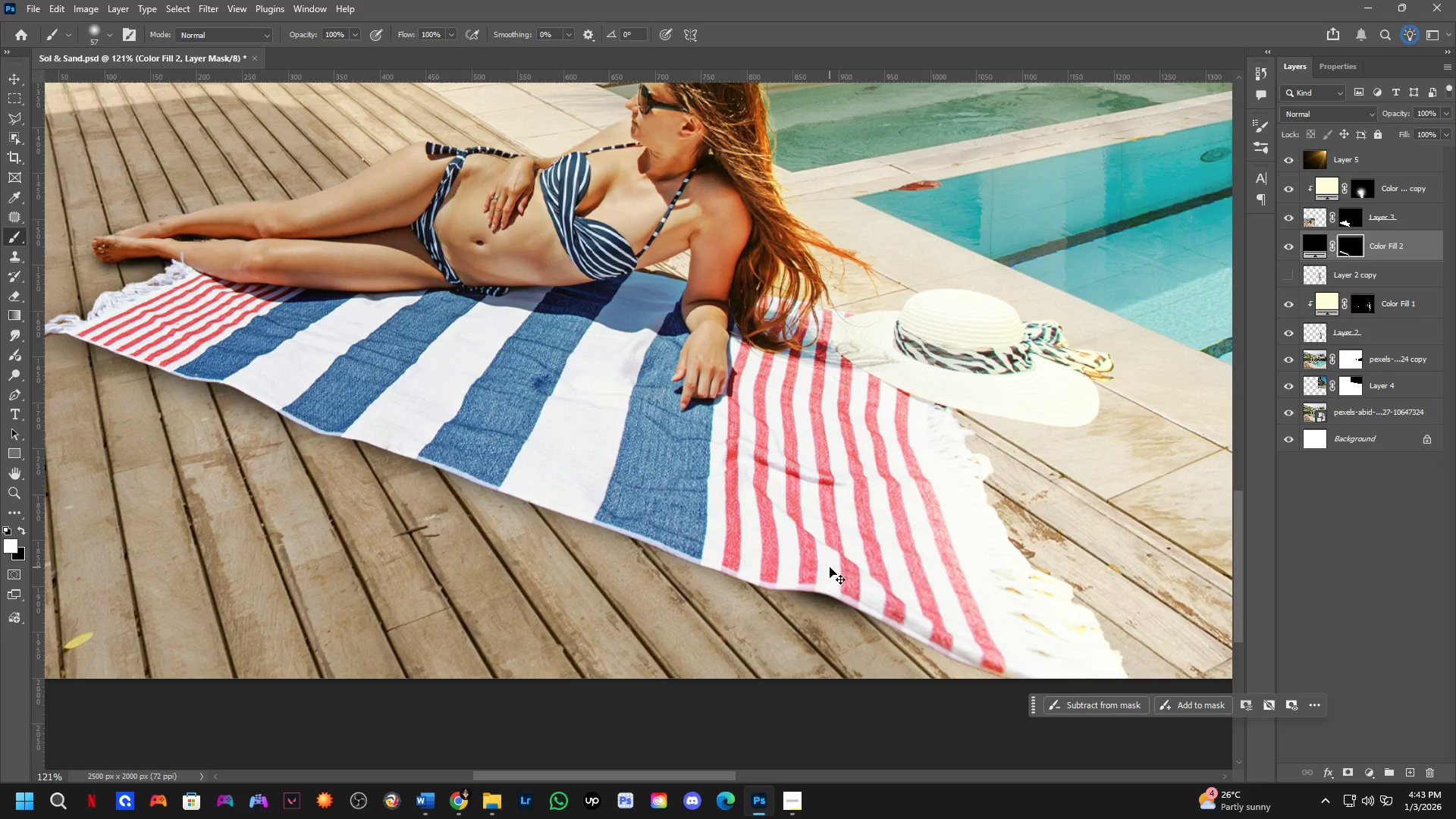 
key(Control+Z)
 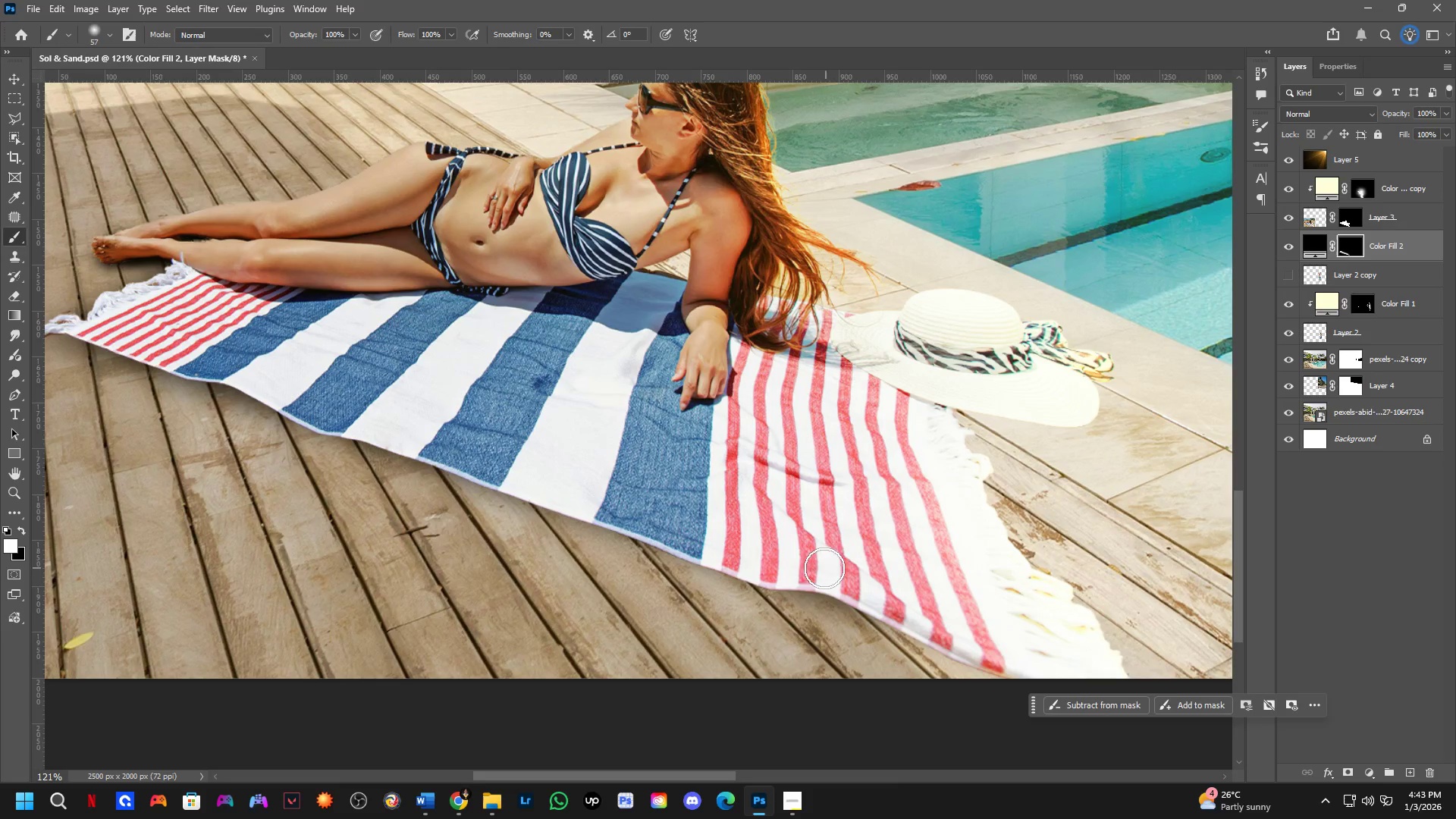 
key(Alt+AltLeft)
 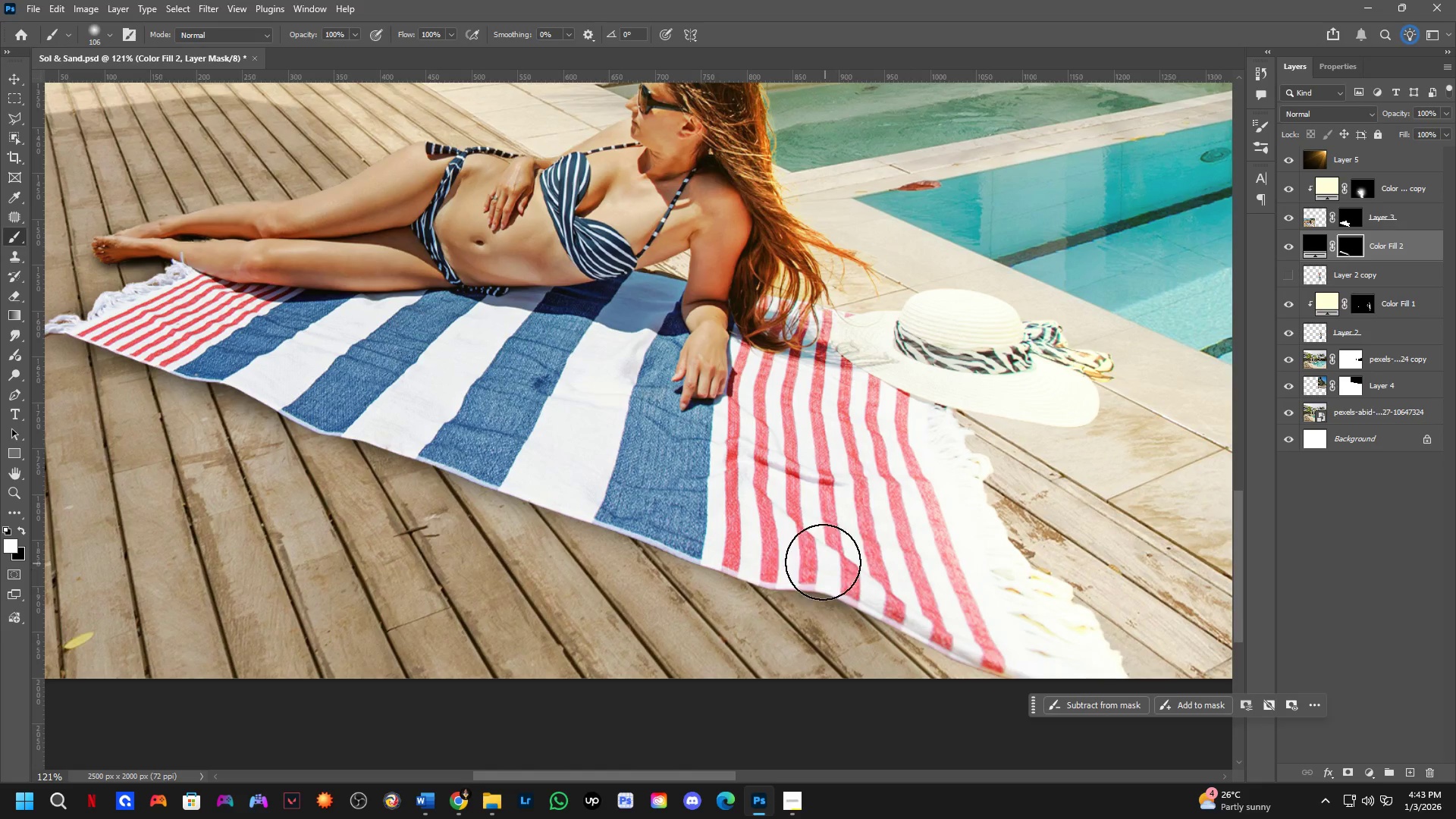 
left_click_drag(start_coordinate=[814, 554], to_coordinate=[265, 362])
 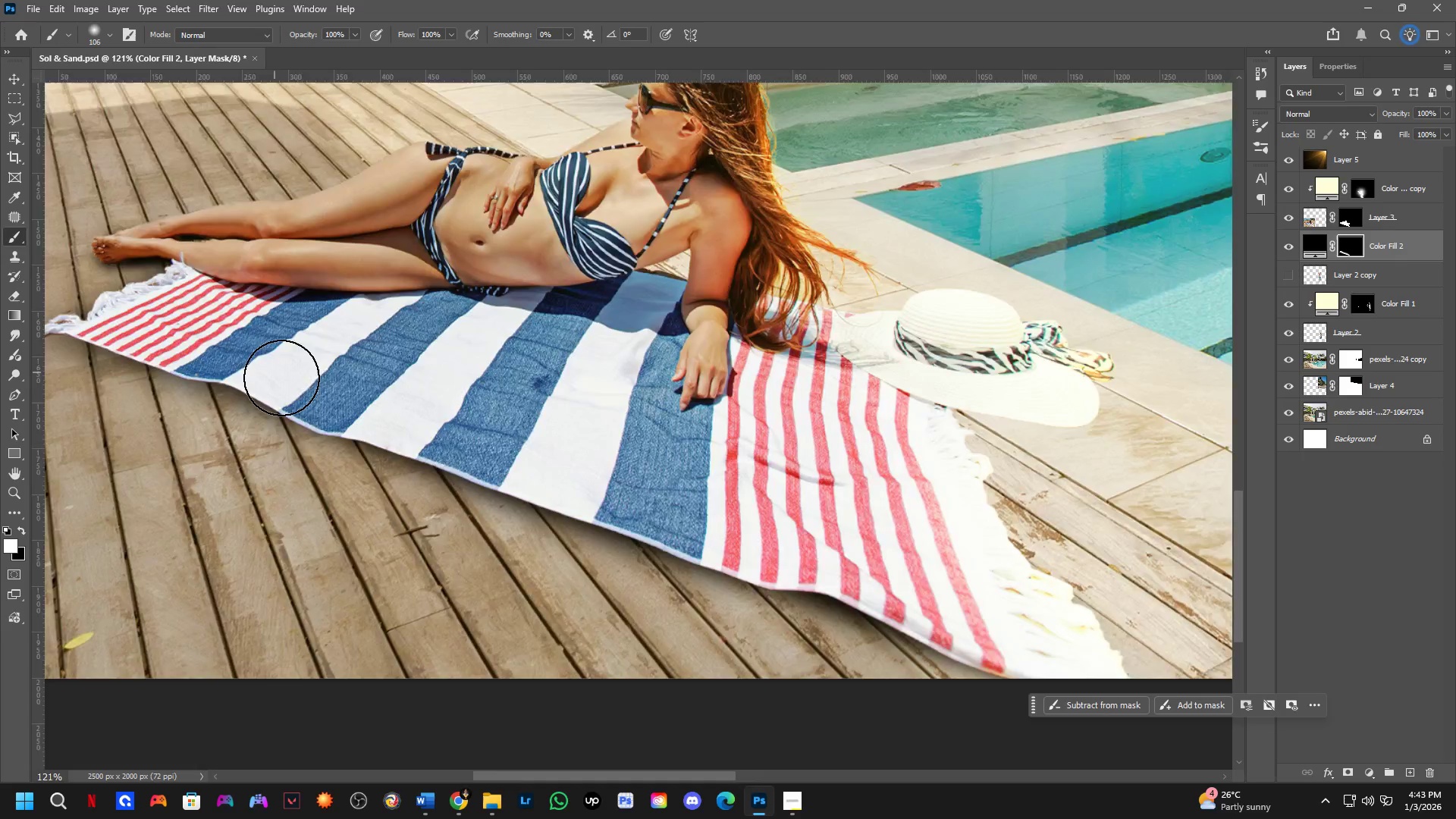 
key(Shift+ShiftLeft)
 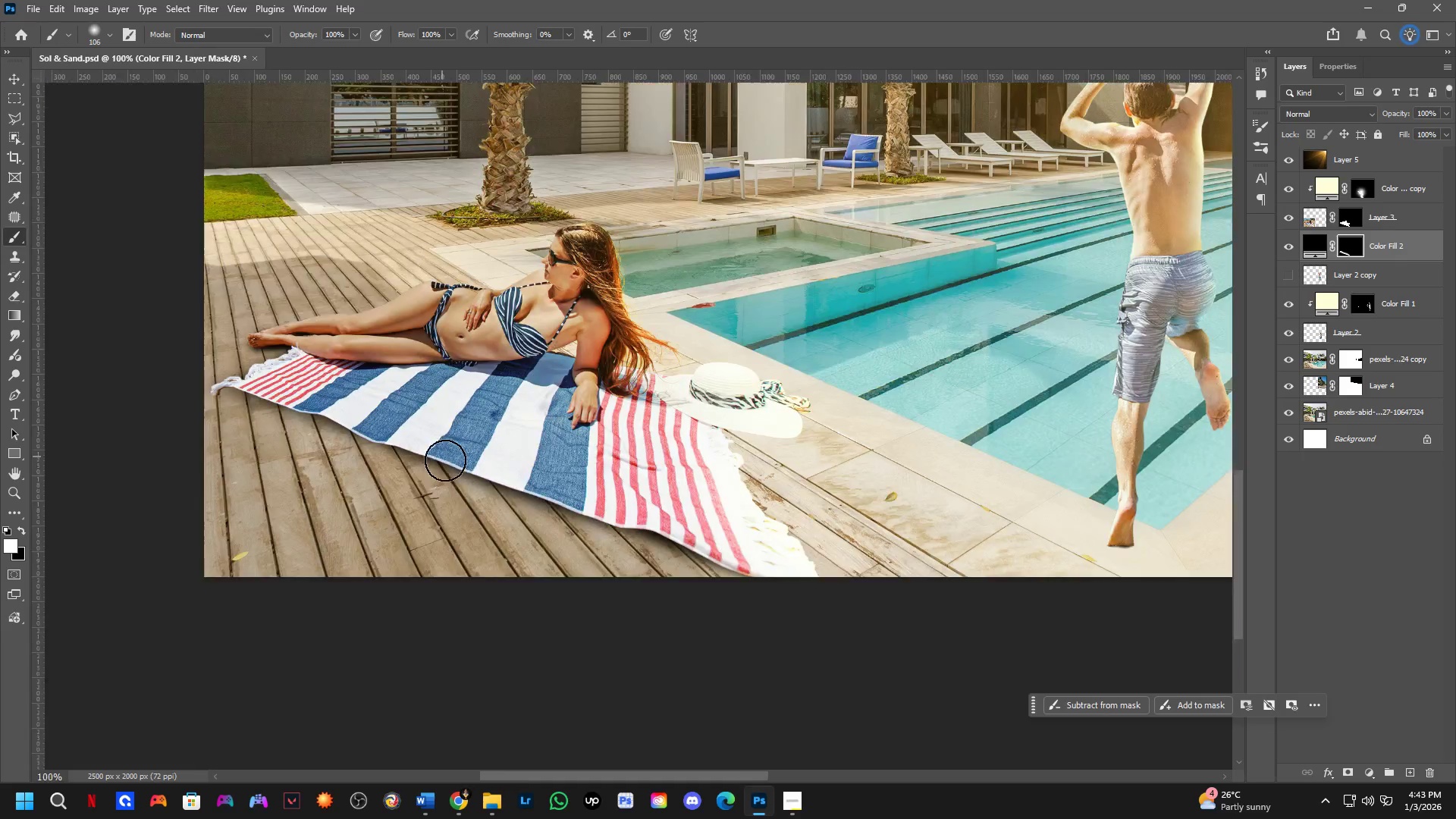 
hold_key(key=Space, duration=0.64)
 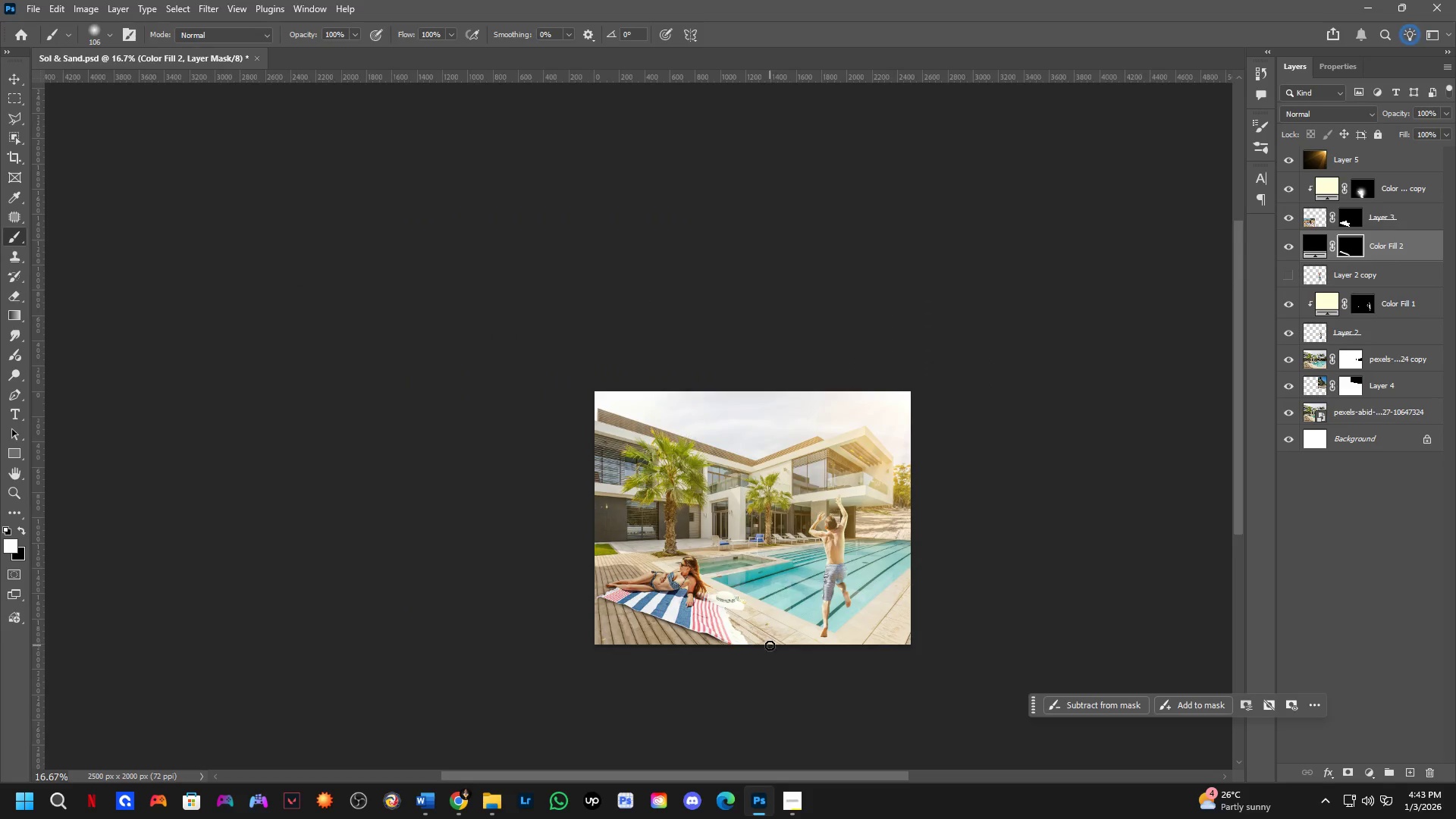 
left_click_drag(start_coordinate=[591, 533], to_coordinate=[682, 639])
 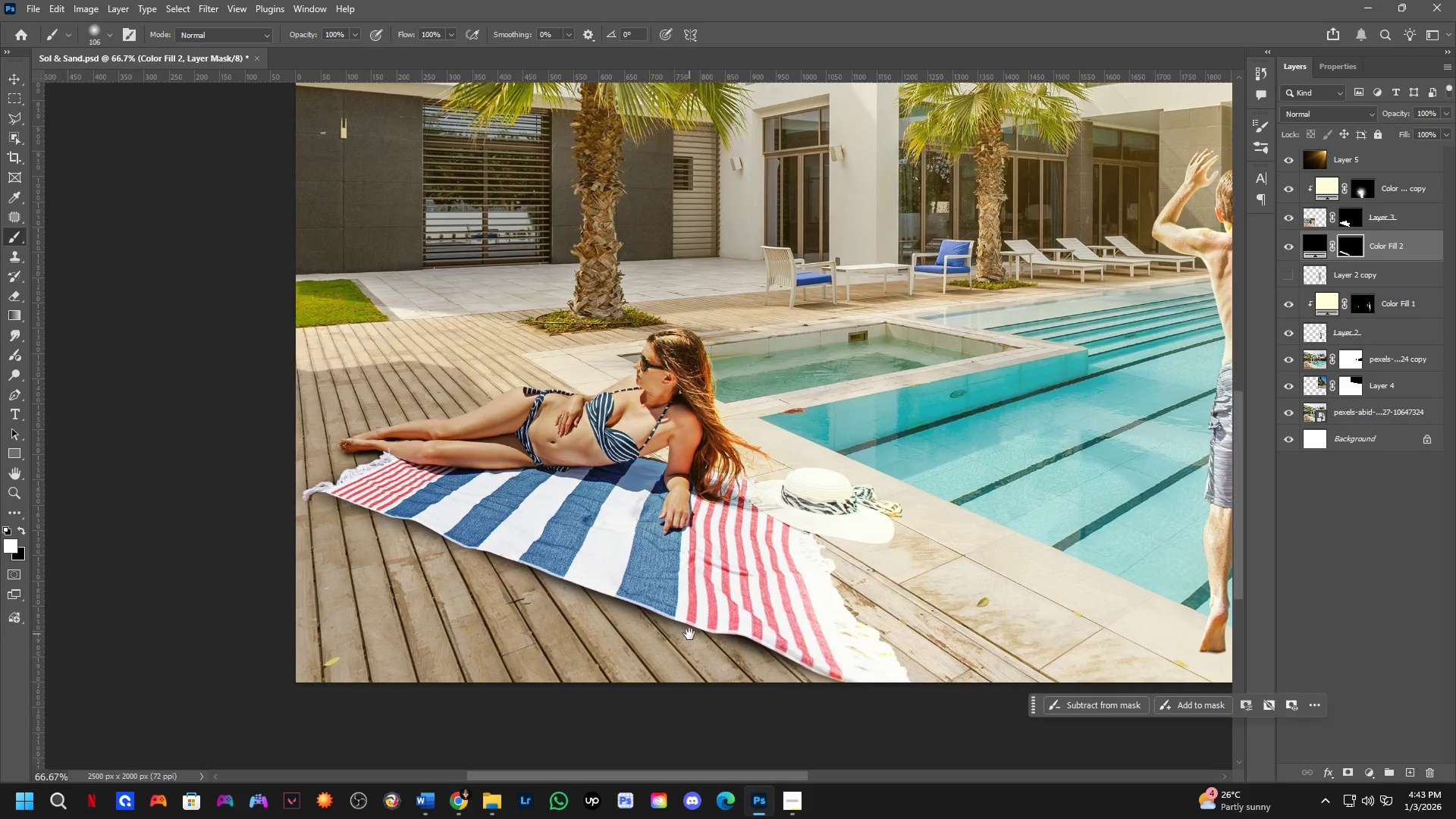 
scroll: coordinate [440, 454], scroll_direction: down, amount: 2.0
 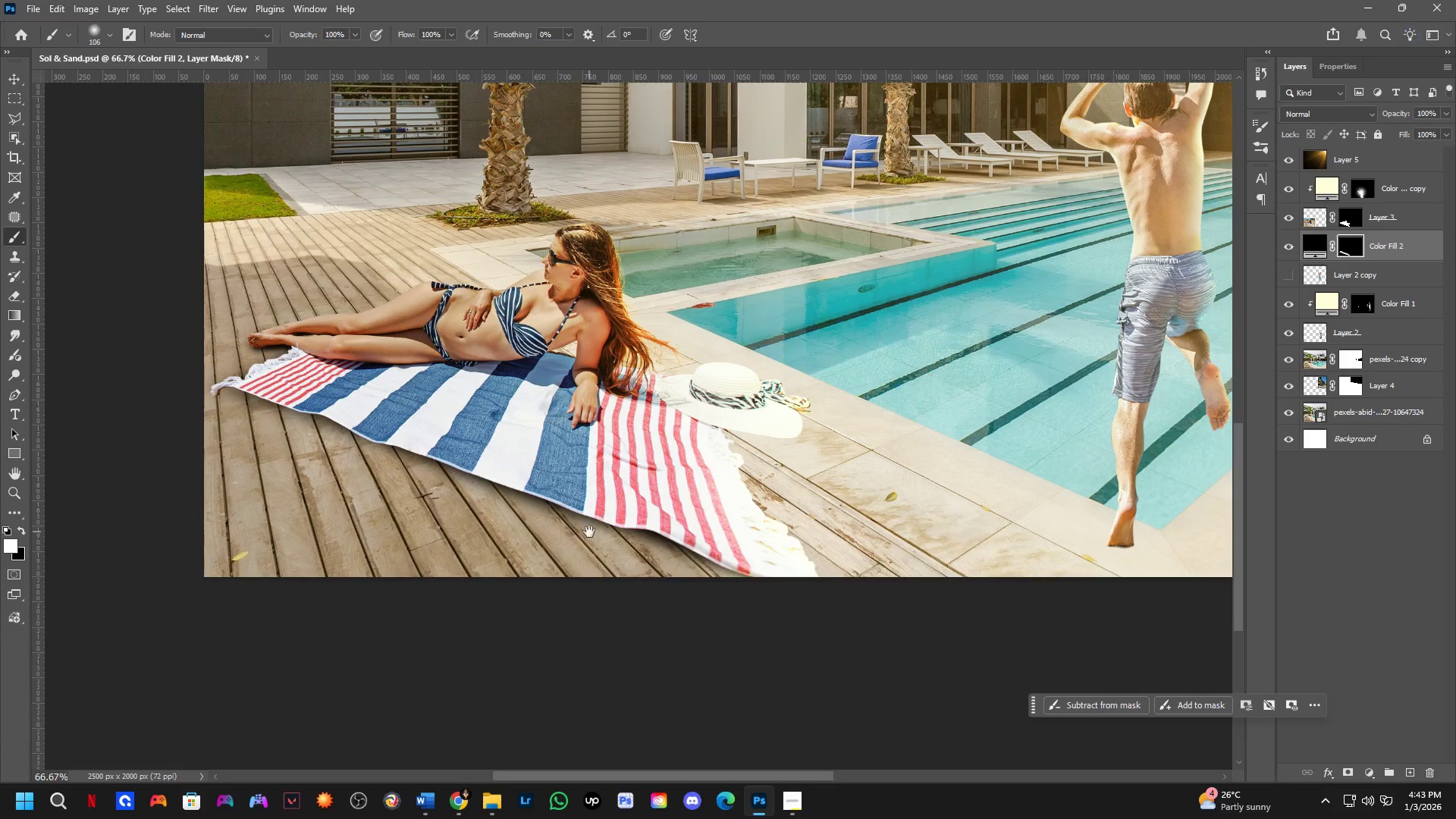 
key(Shift+ShiftLeft)
 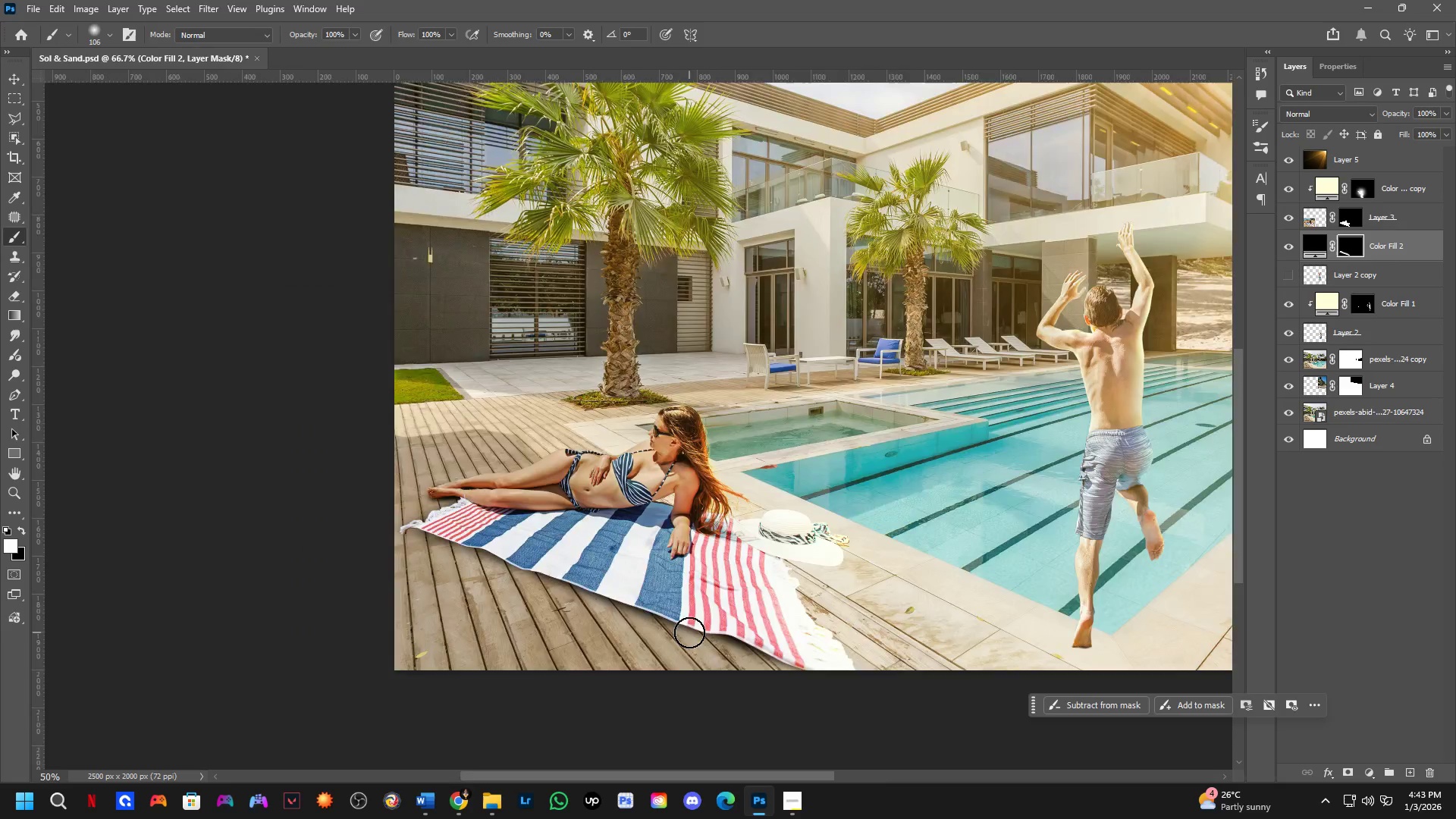 
scroll: coordinate [698, 632], scroll_direction: down, amount: 4.0
 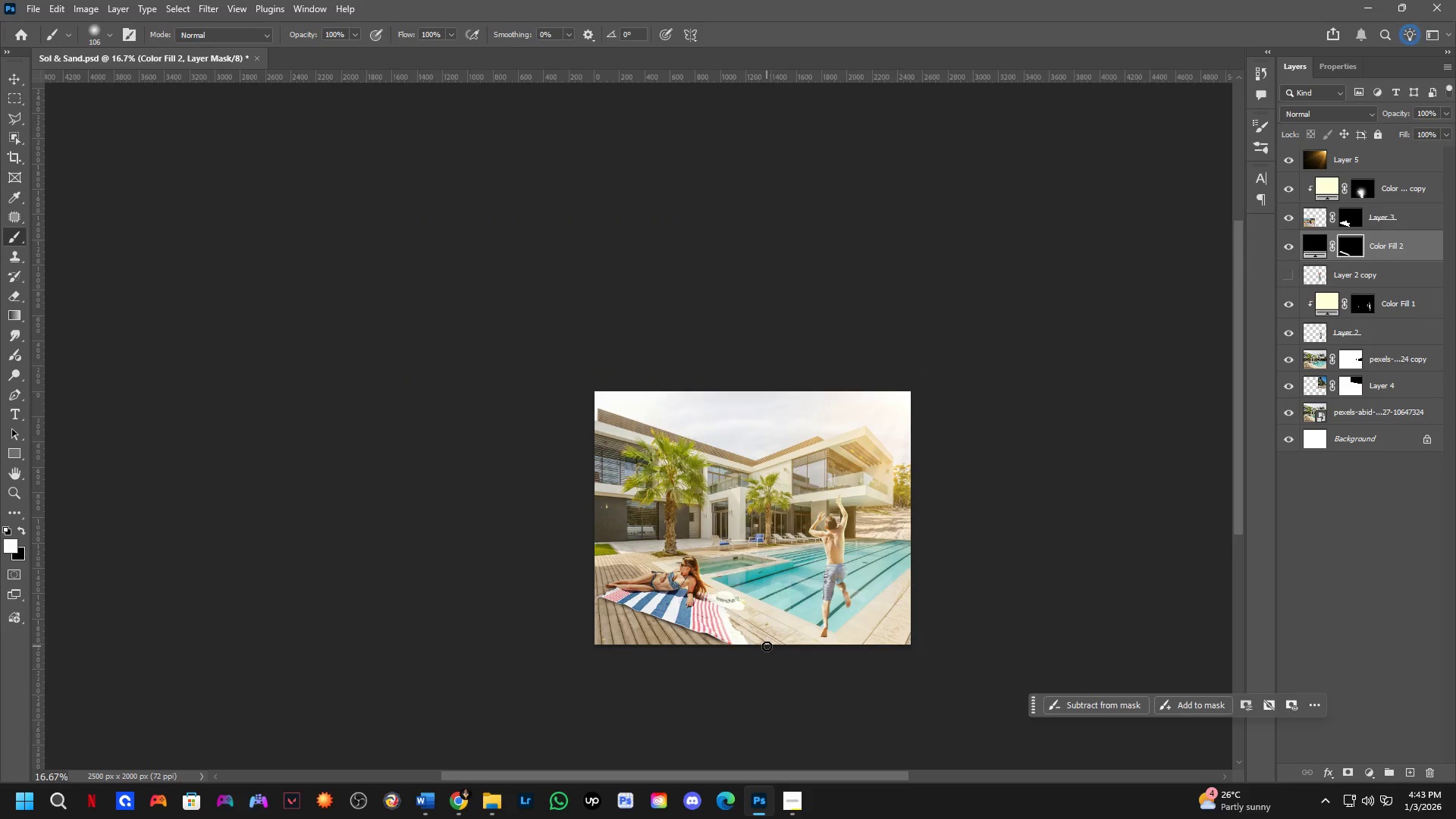 
key(Shift+ShiftLeft)
 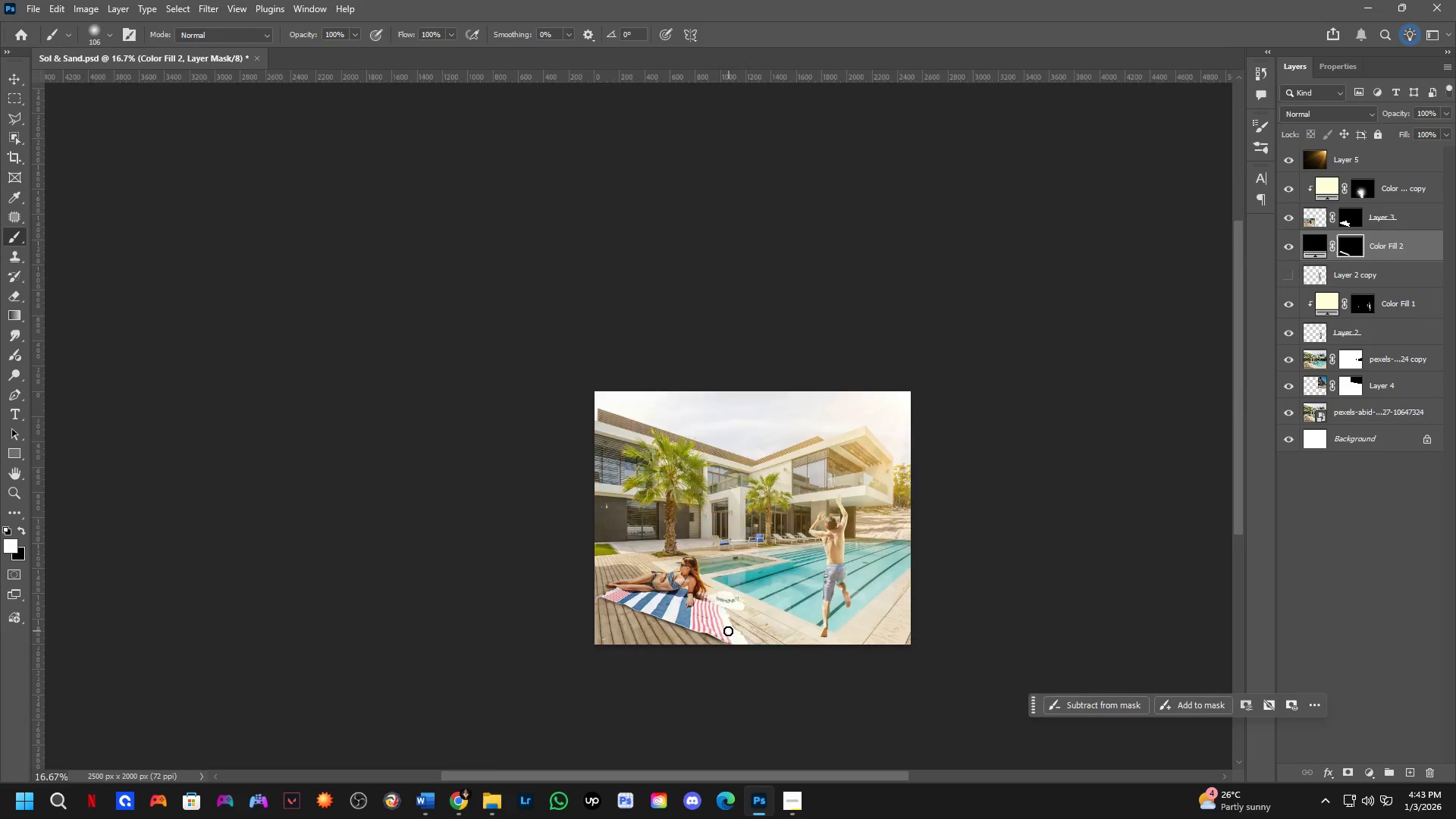 
key(Alt+AltLeft)
 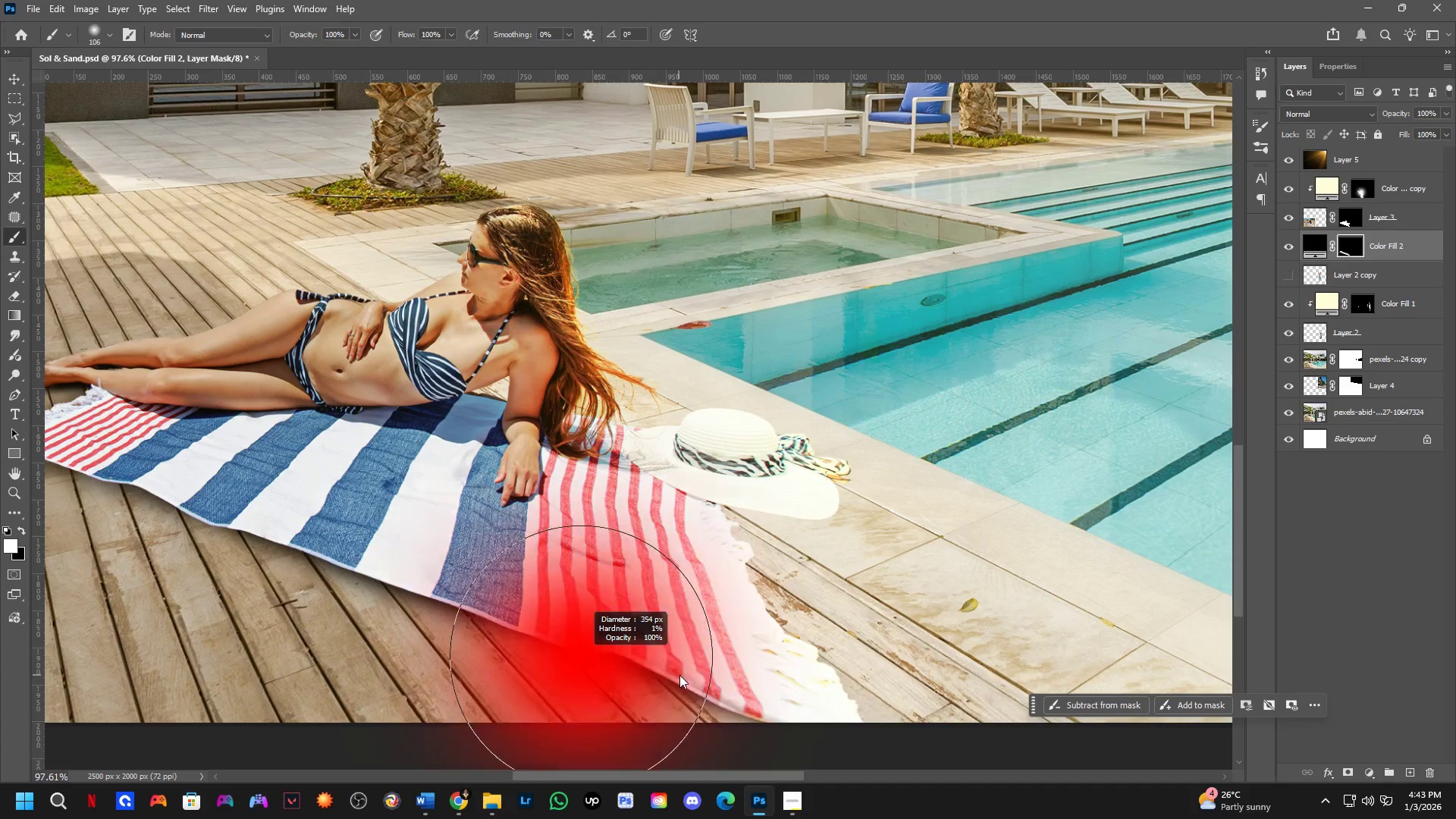 
key(X)
 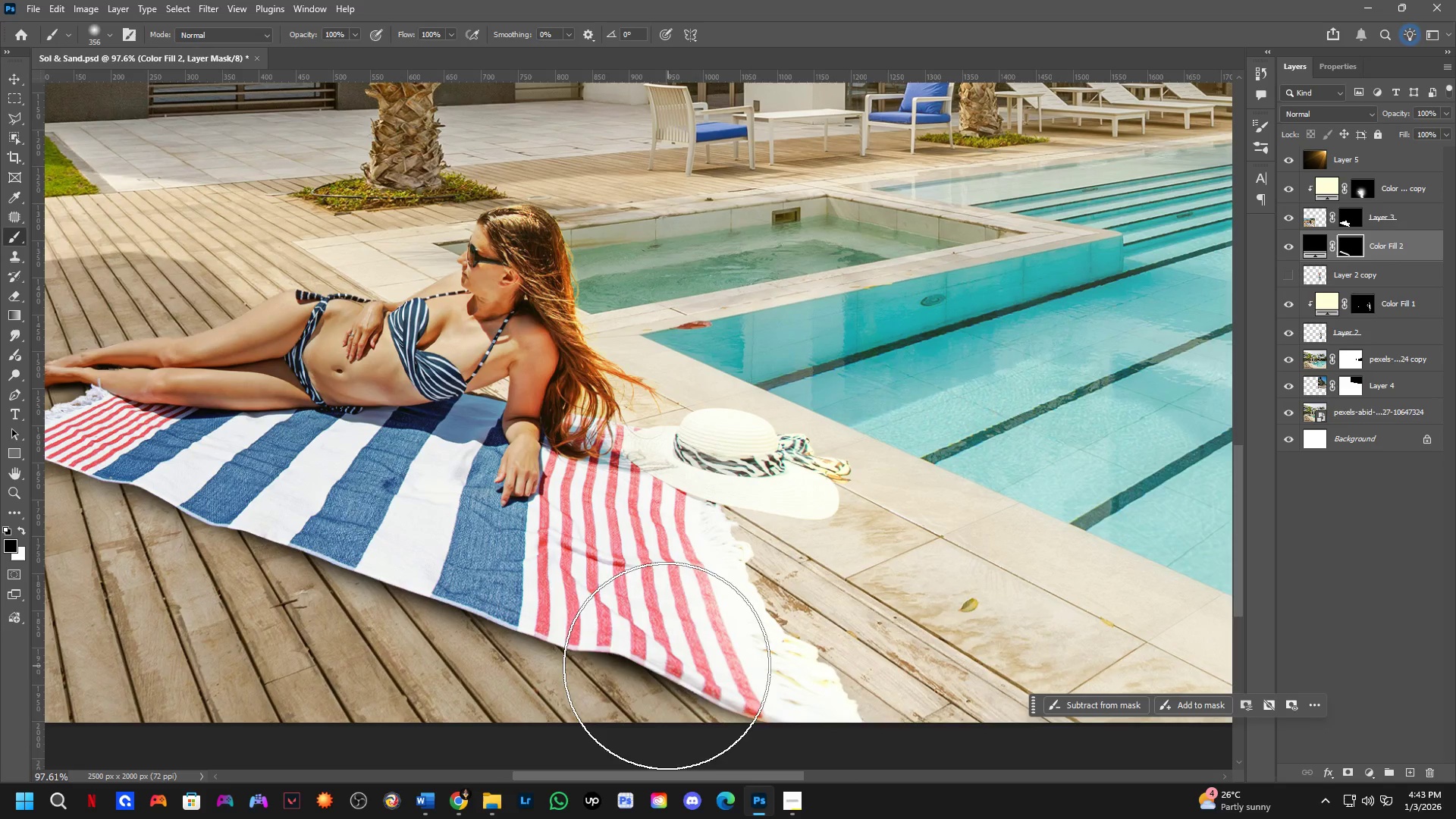 
scroll: coordinate [692, 630], scroll_direction: up, amount: 8.0
 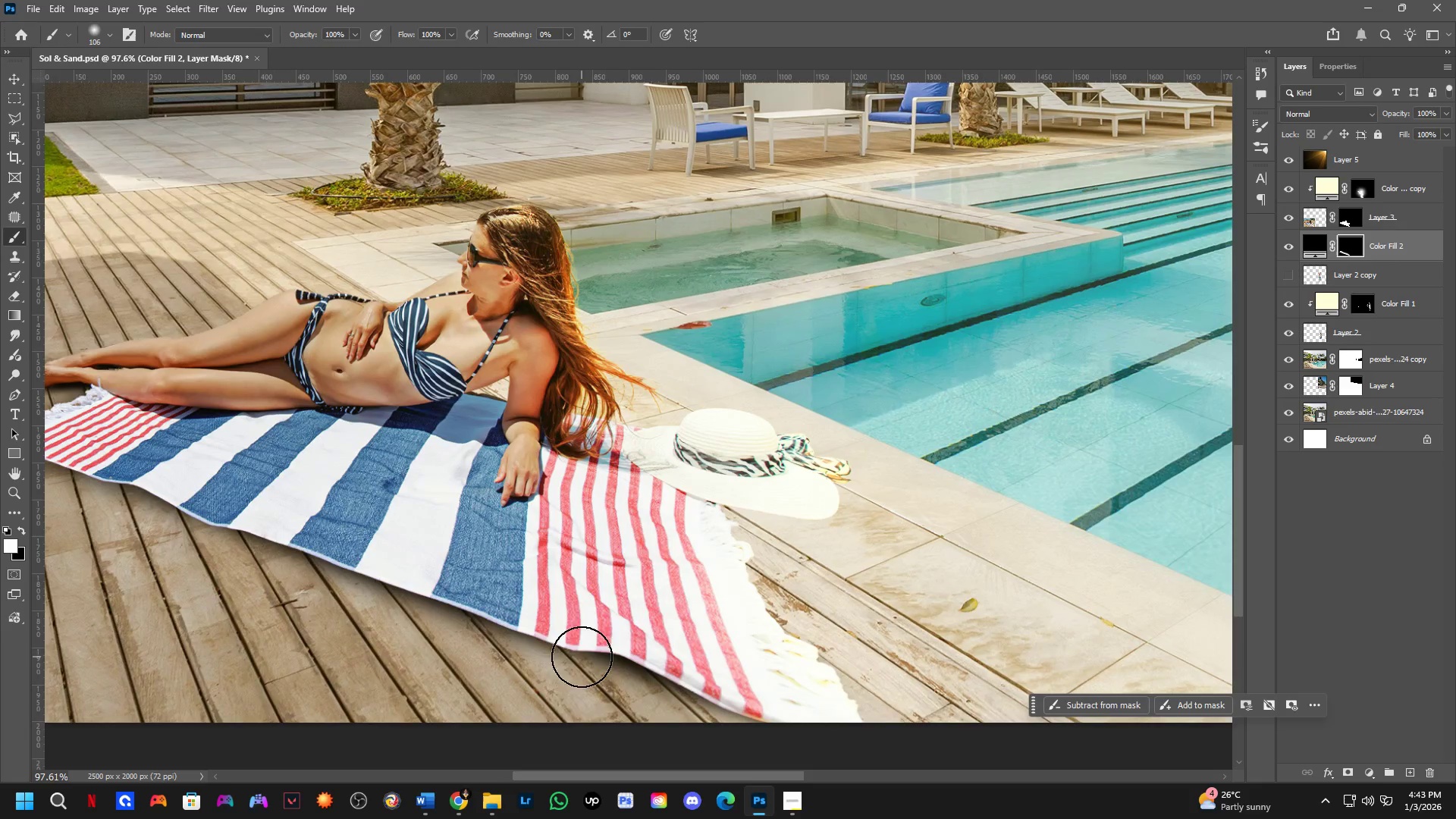 
left_click_drag(start_coordinate=[667, 667], to_coordinate=[780, 710])
 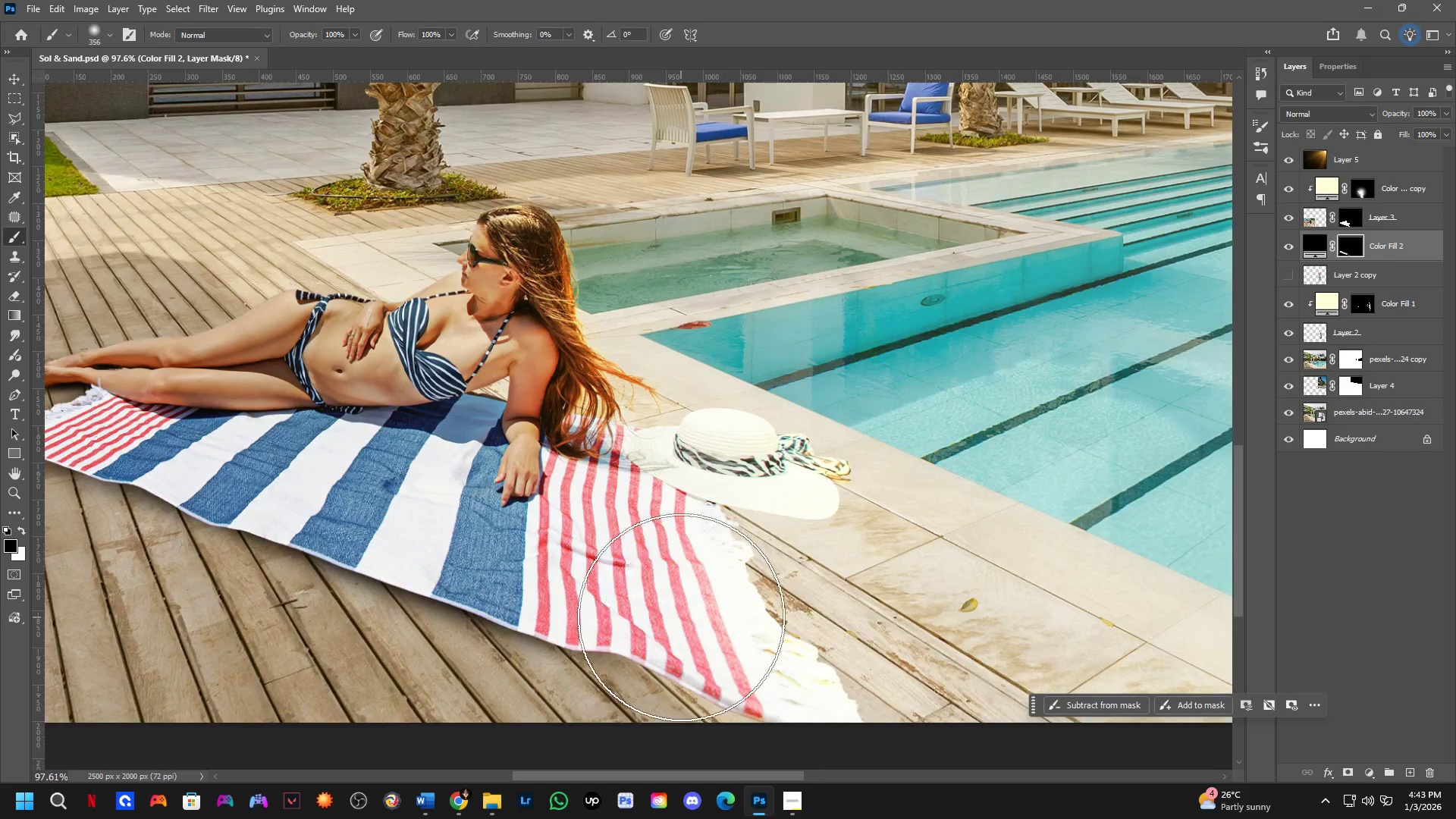 
key(Control+ControlLeft)
 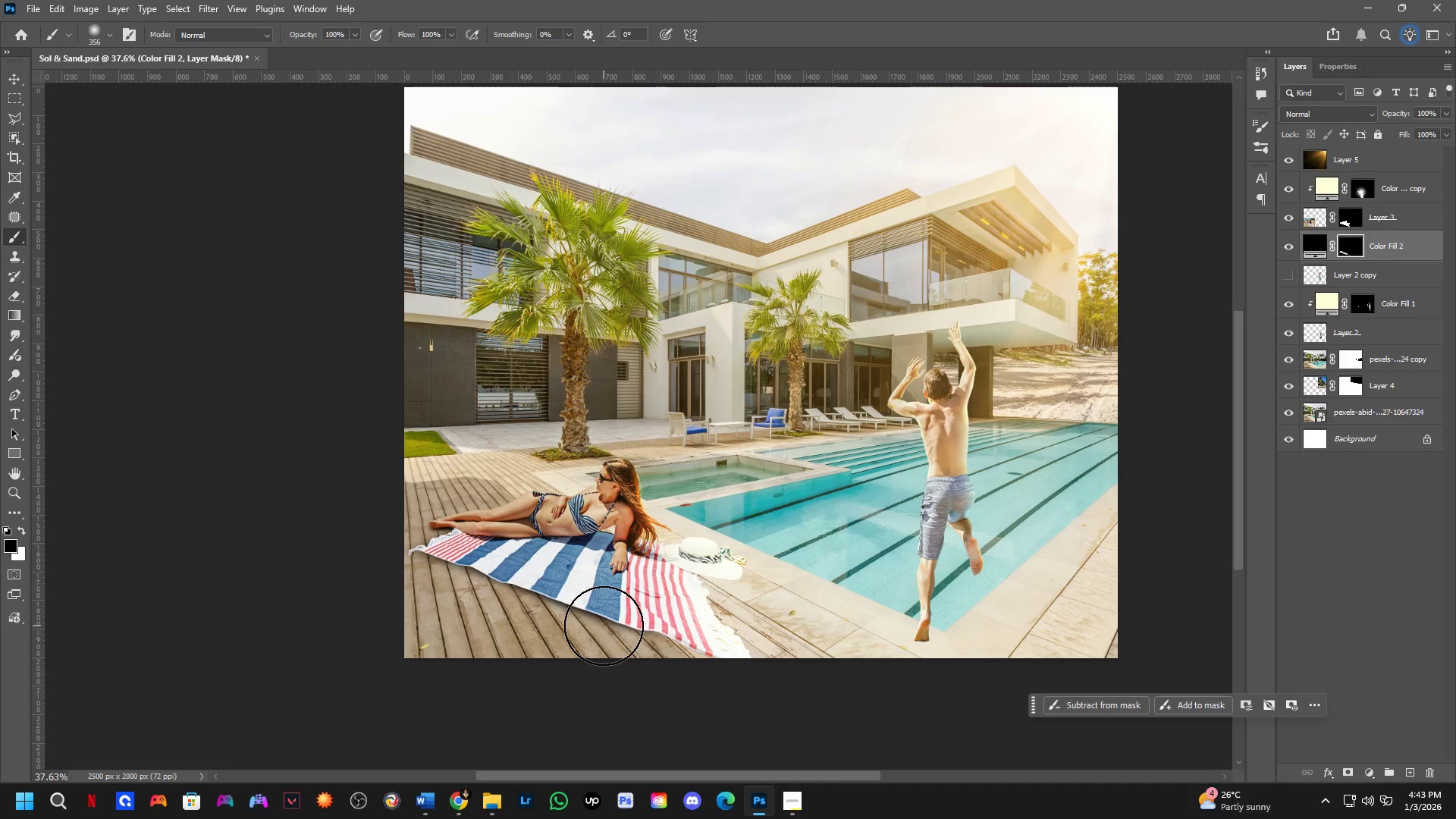 
scroll: coordinate [681, 618], scroll_direction: down, amount: 10.0
 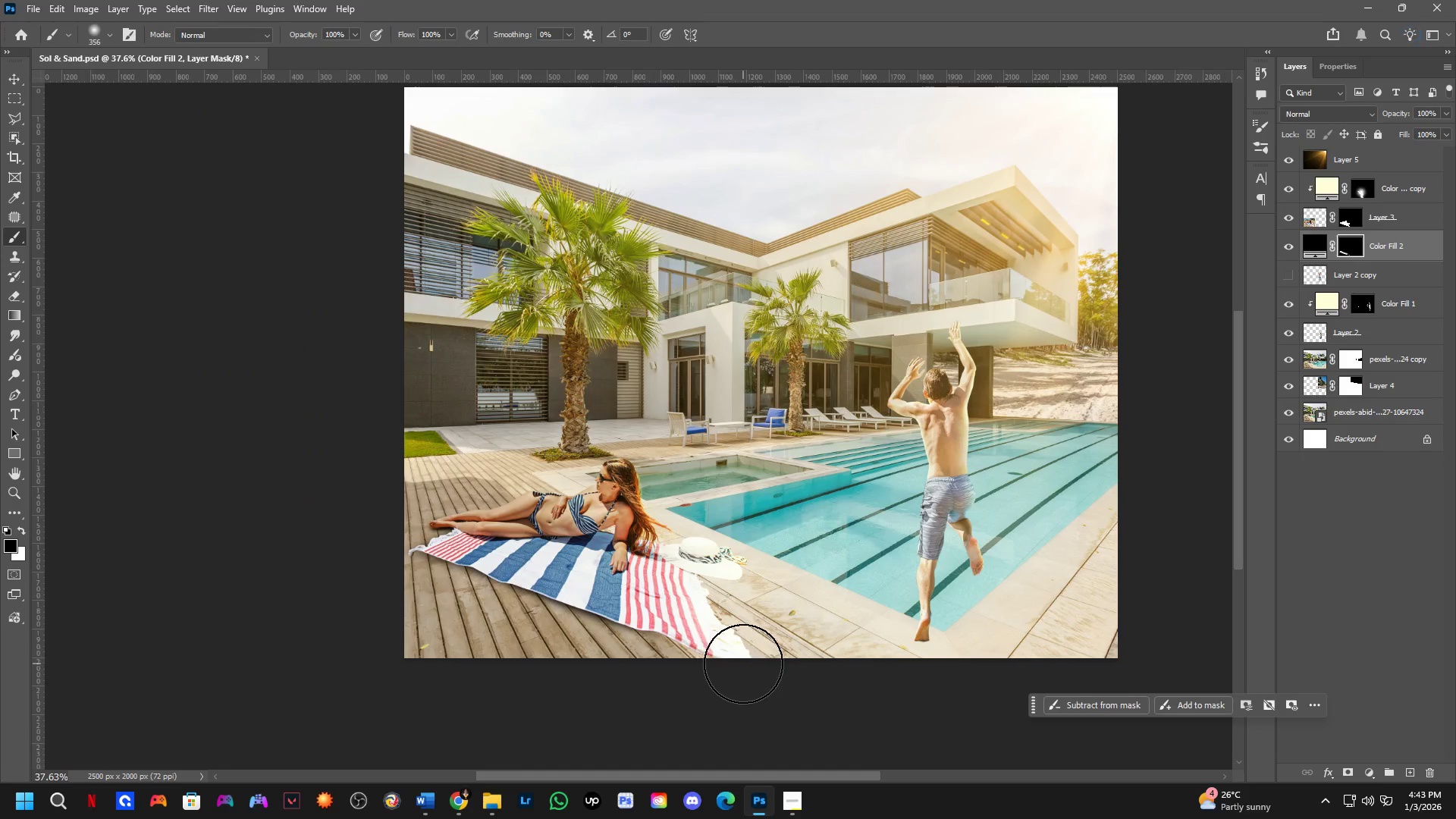 
left_click([604, 626])
 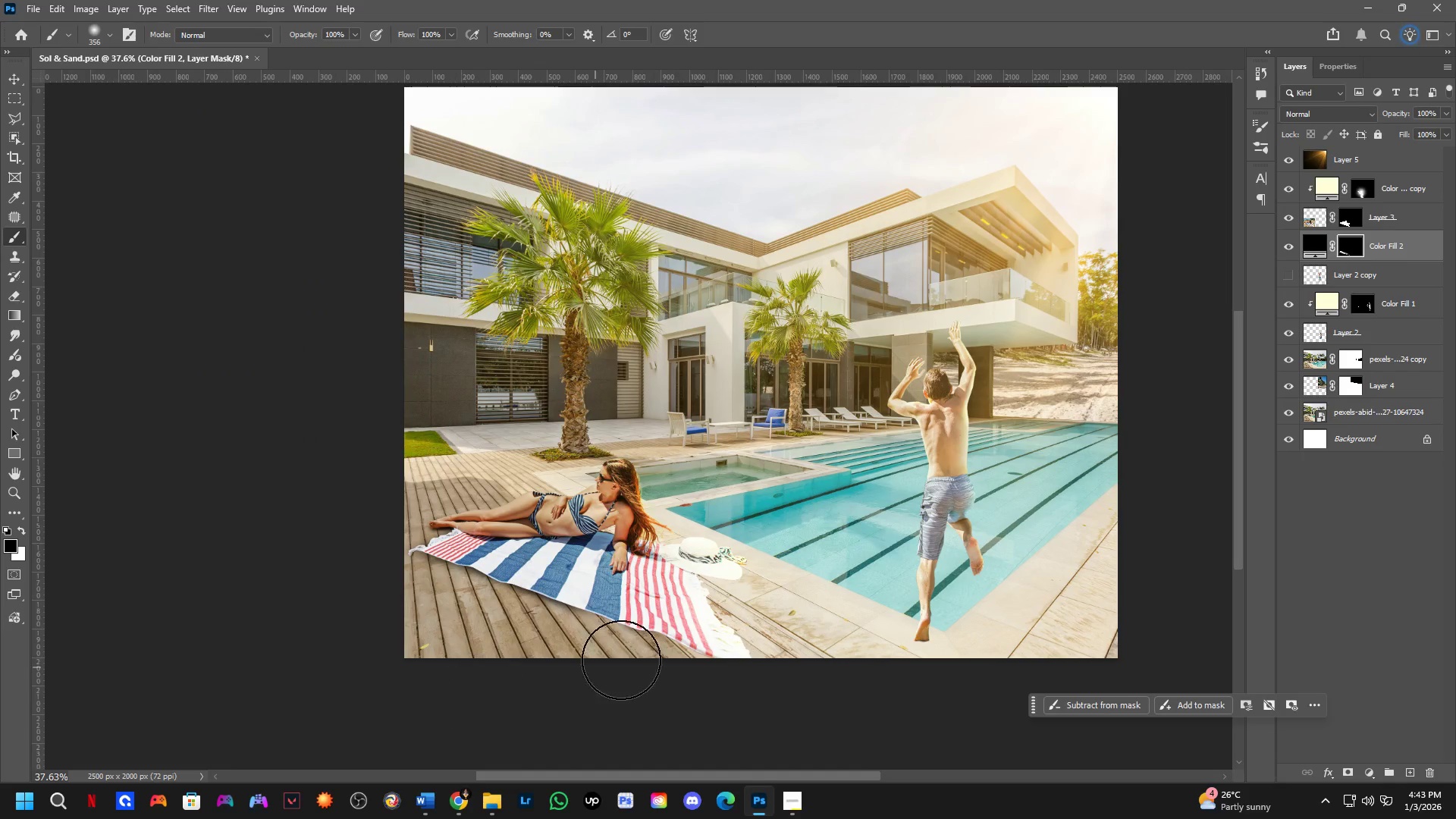 
hold_key(key=Space, duration=0.36)
 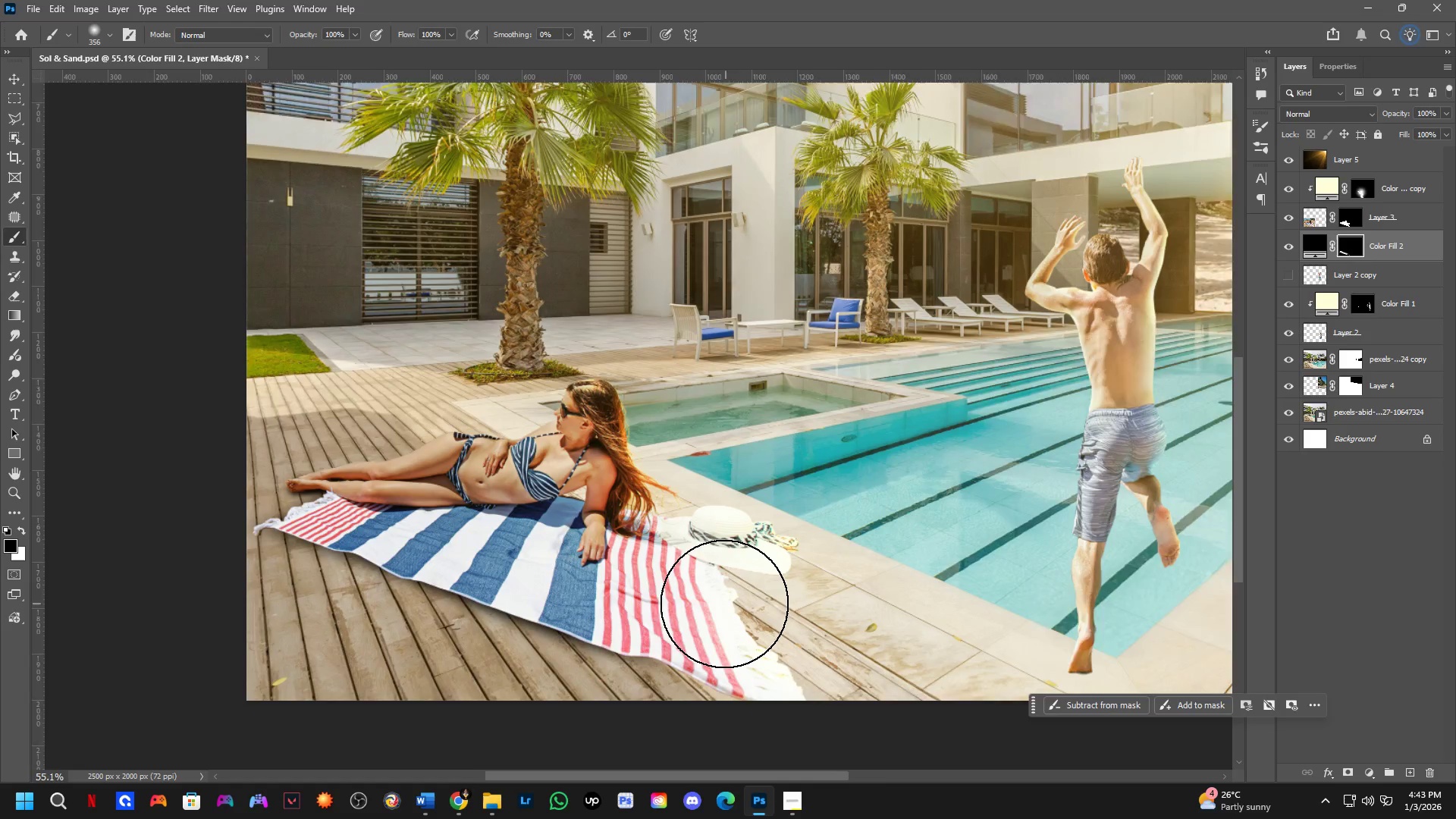 
left_click_drag(start_coordinate=[737, 598], to_coordinate=[763, 604])
 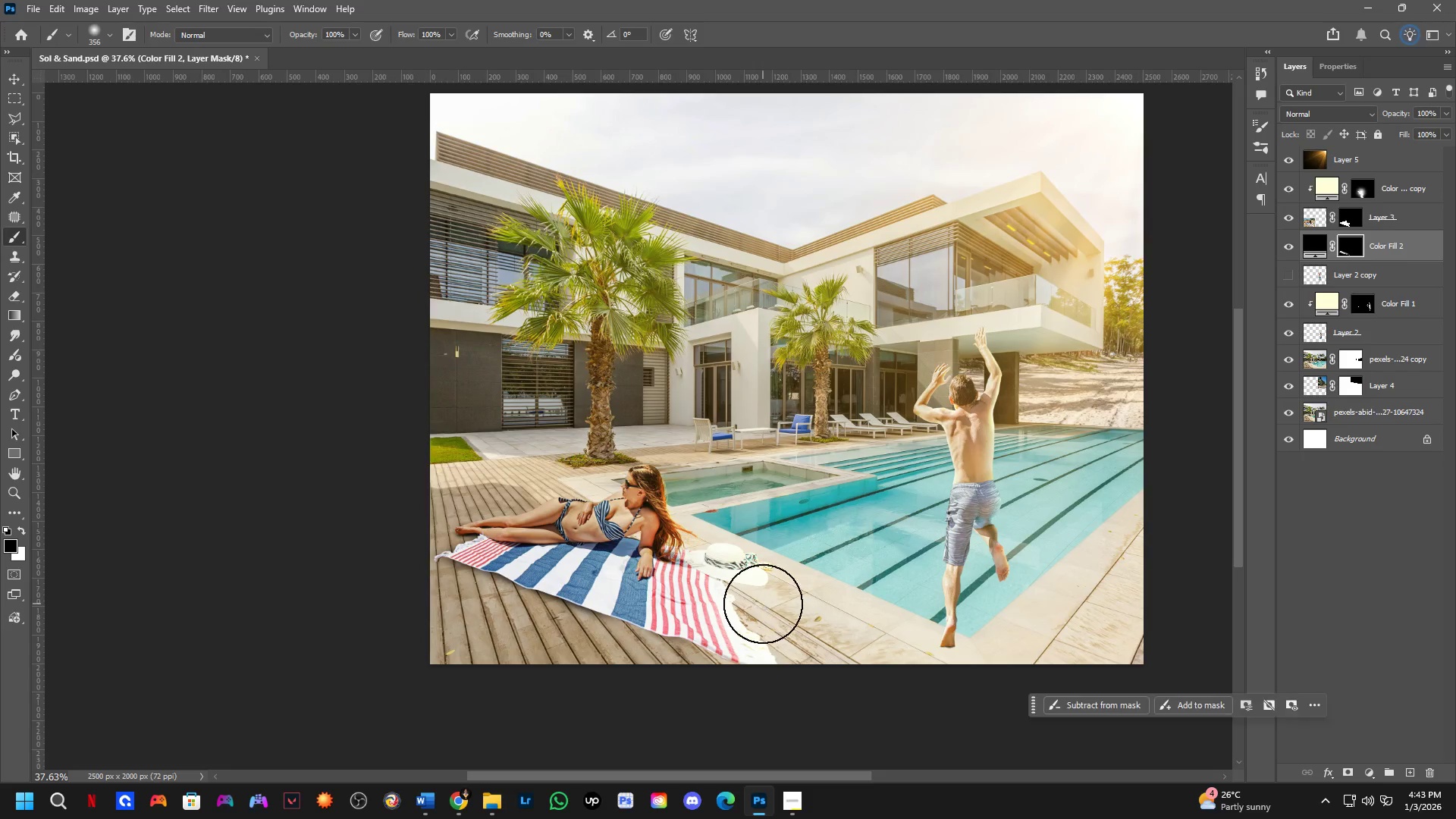 
key(Control+ControlLeft)
 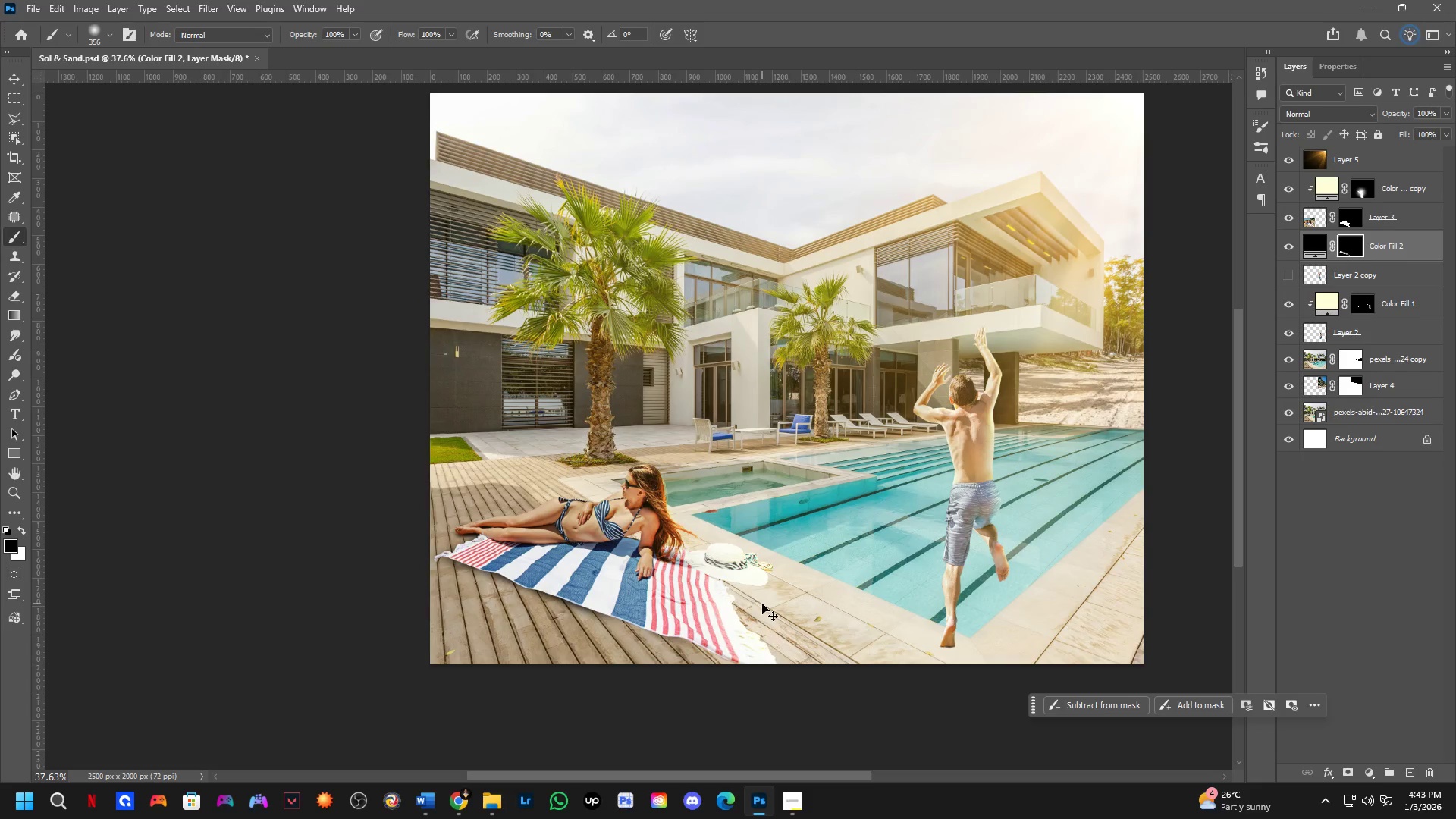 
key(Control+Z)
 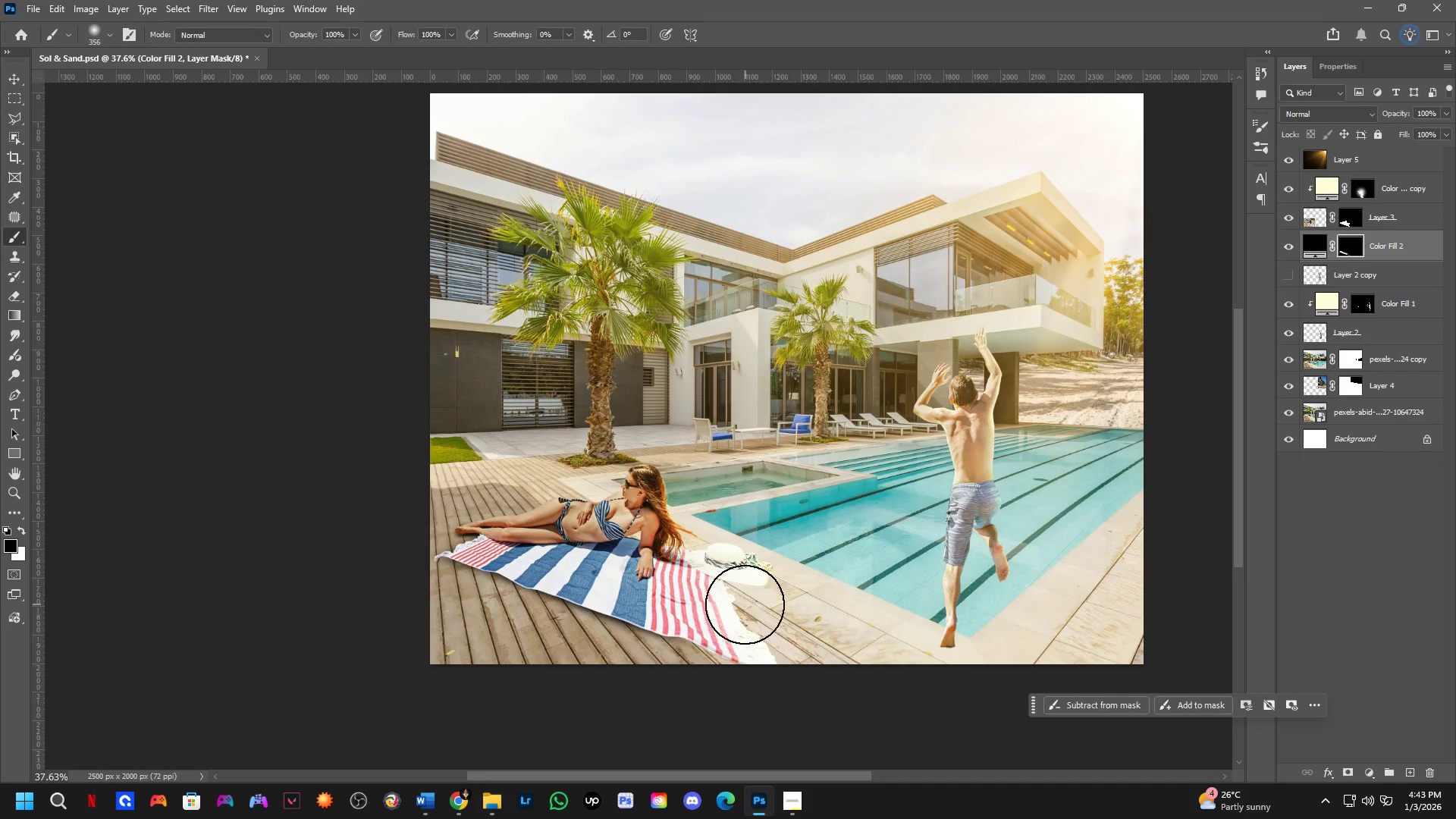 
hold_key(key=AltLeft, duration=0.47)
 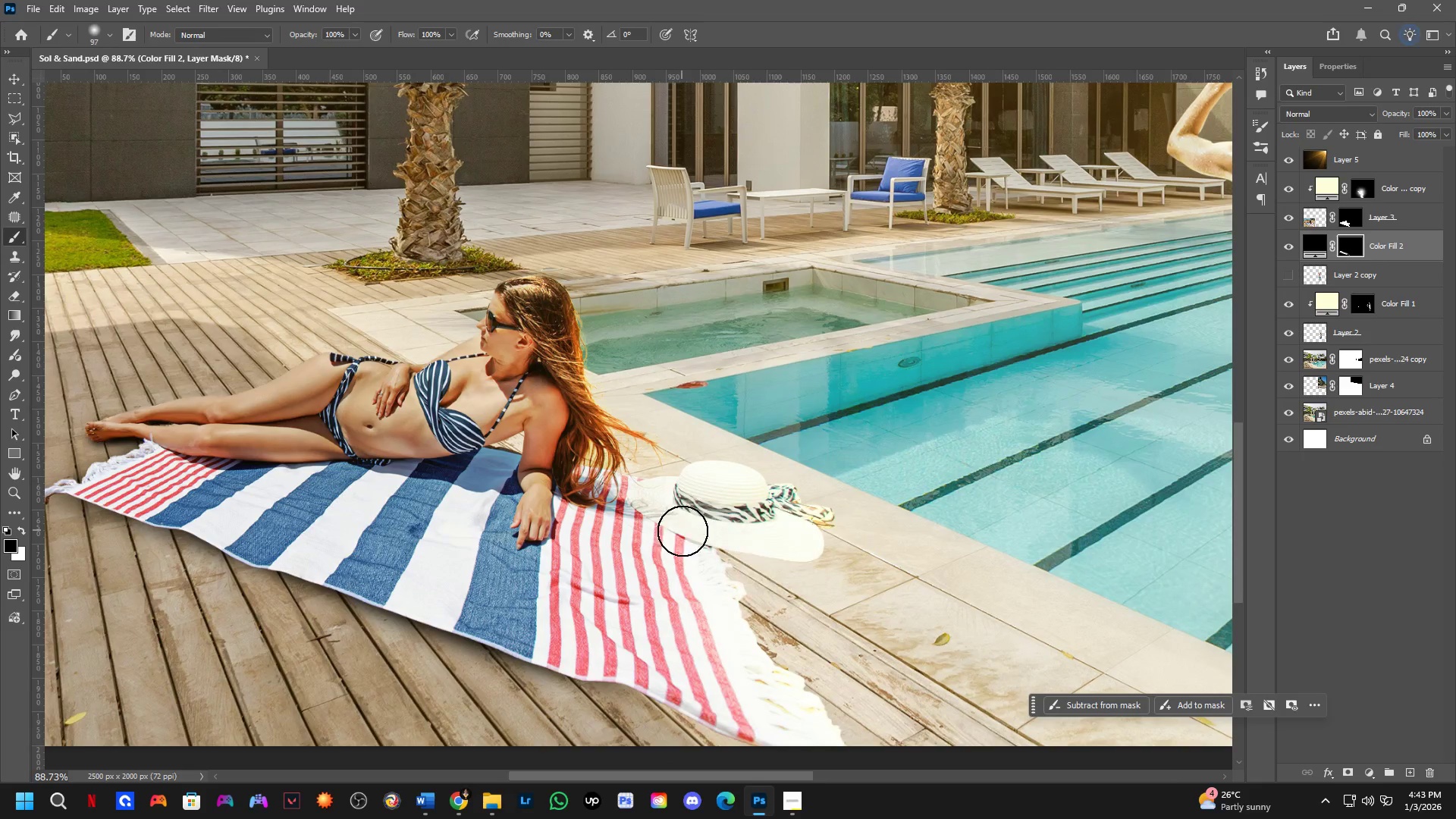 
scroll: coordinate [718, 604], scroll_direction: up, amount: 9.0
 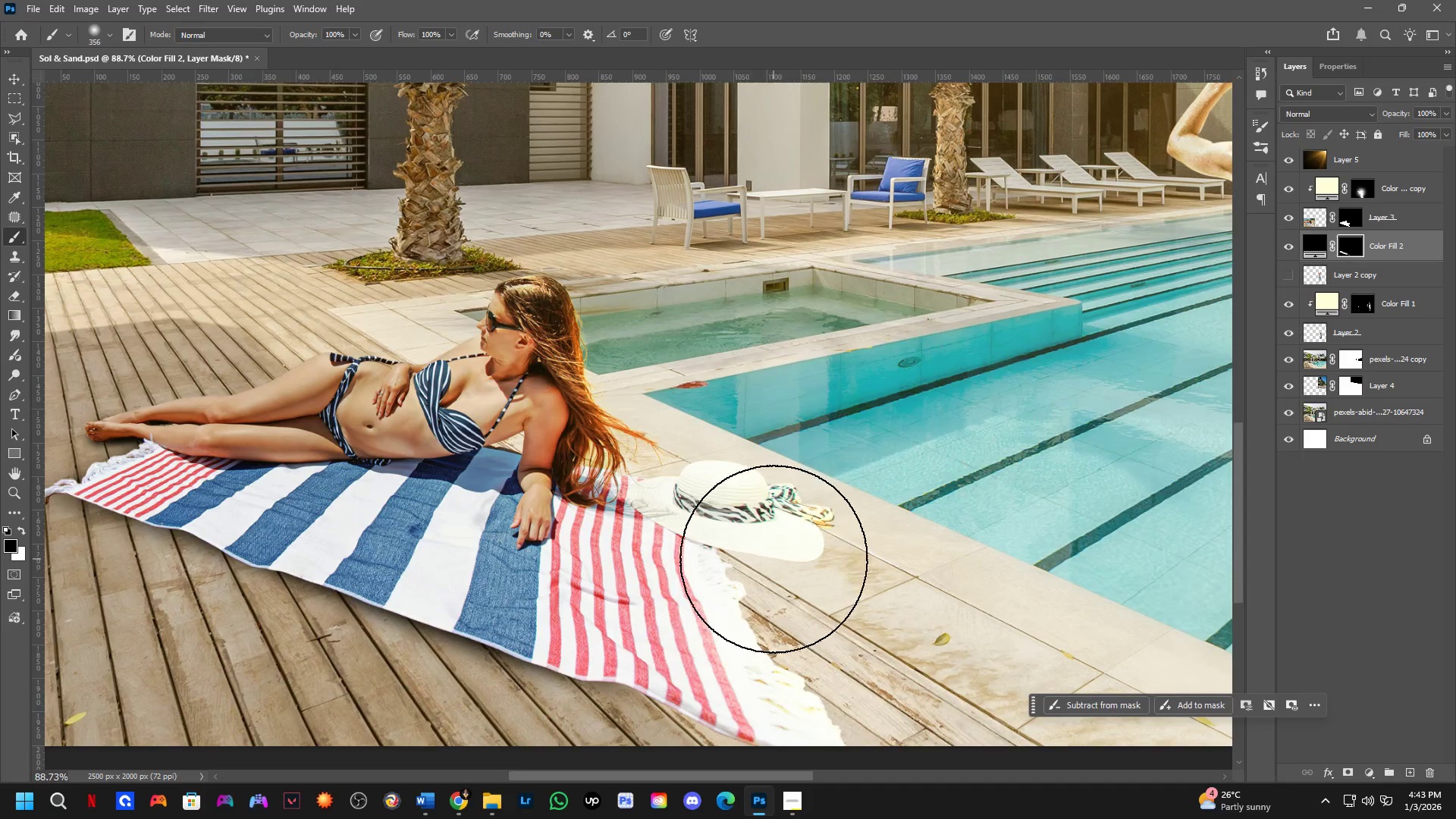 
left_click_drag(start_coordinate=[748, 536], to_coordinate=[777, 543])
 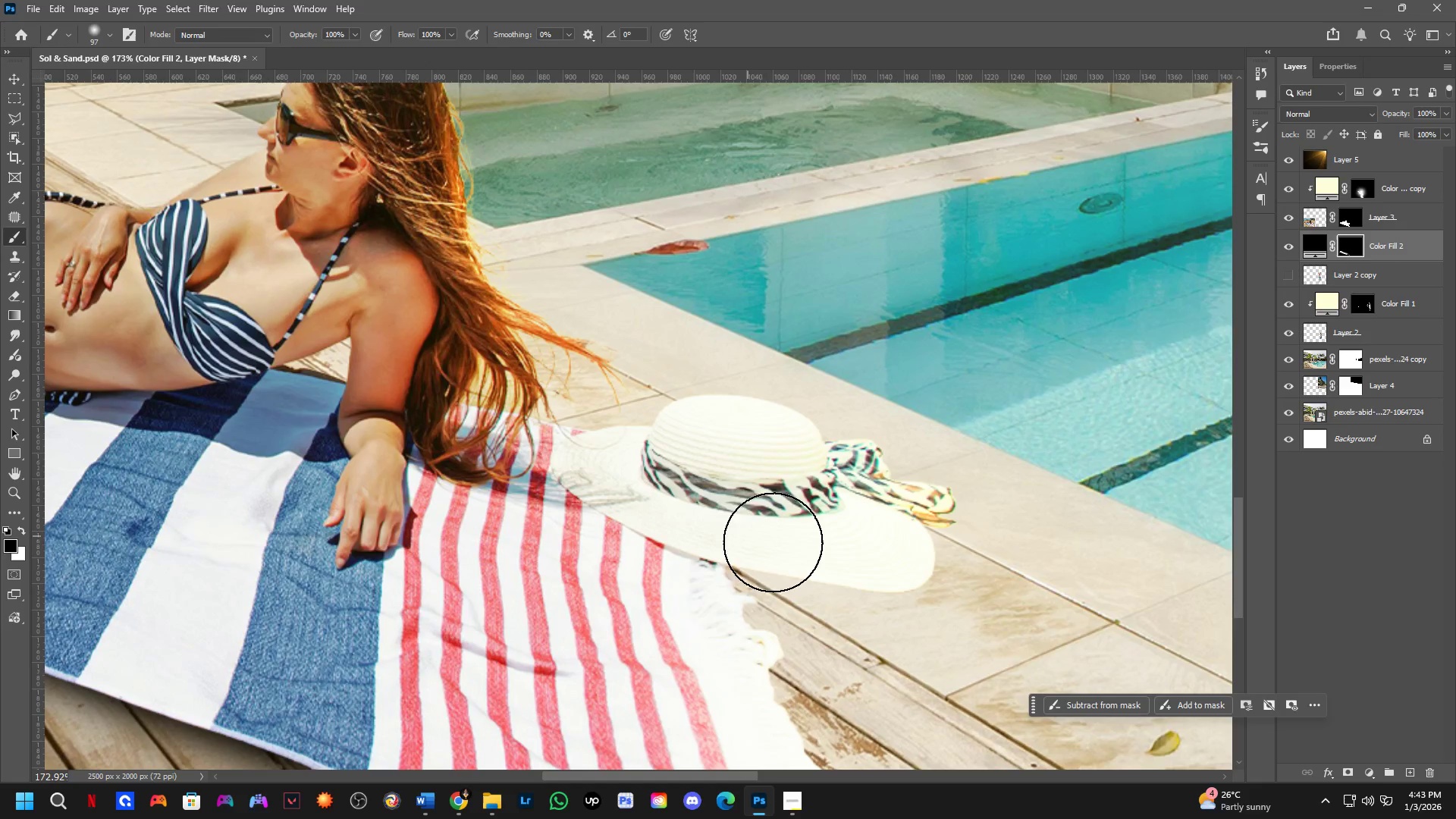 
scroll: coordinate [727, 534], scroll_direction: up, amount: 7.0
 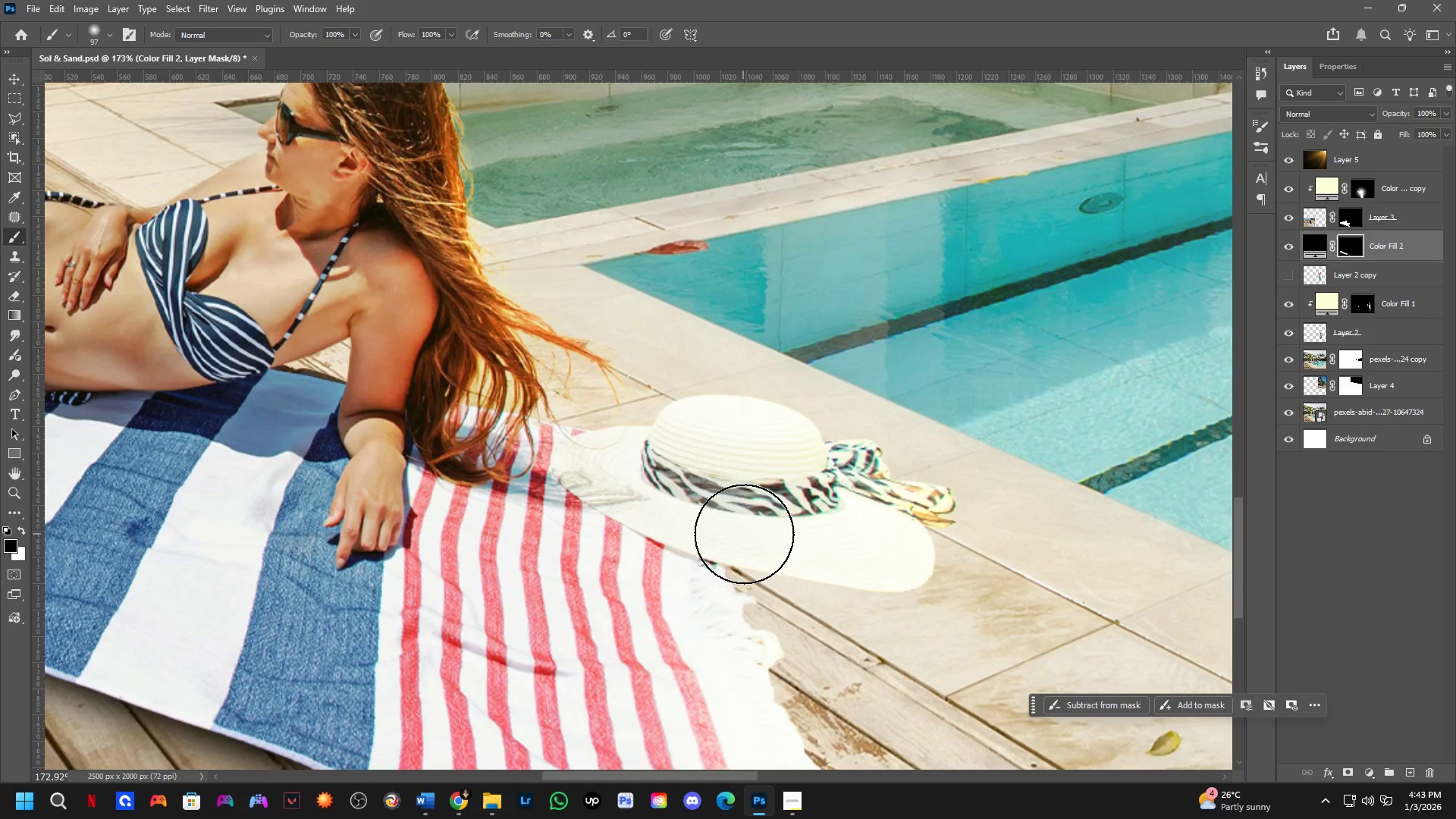 
key(X)
 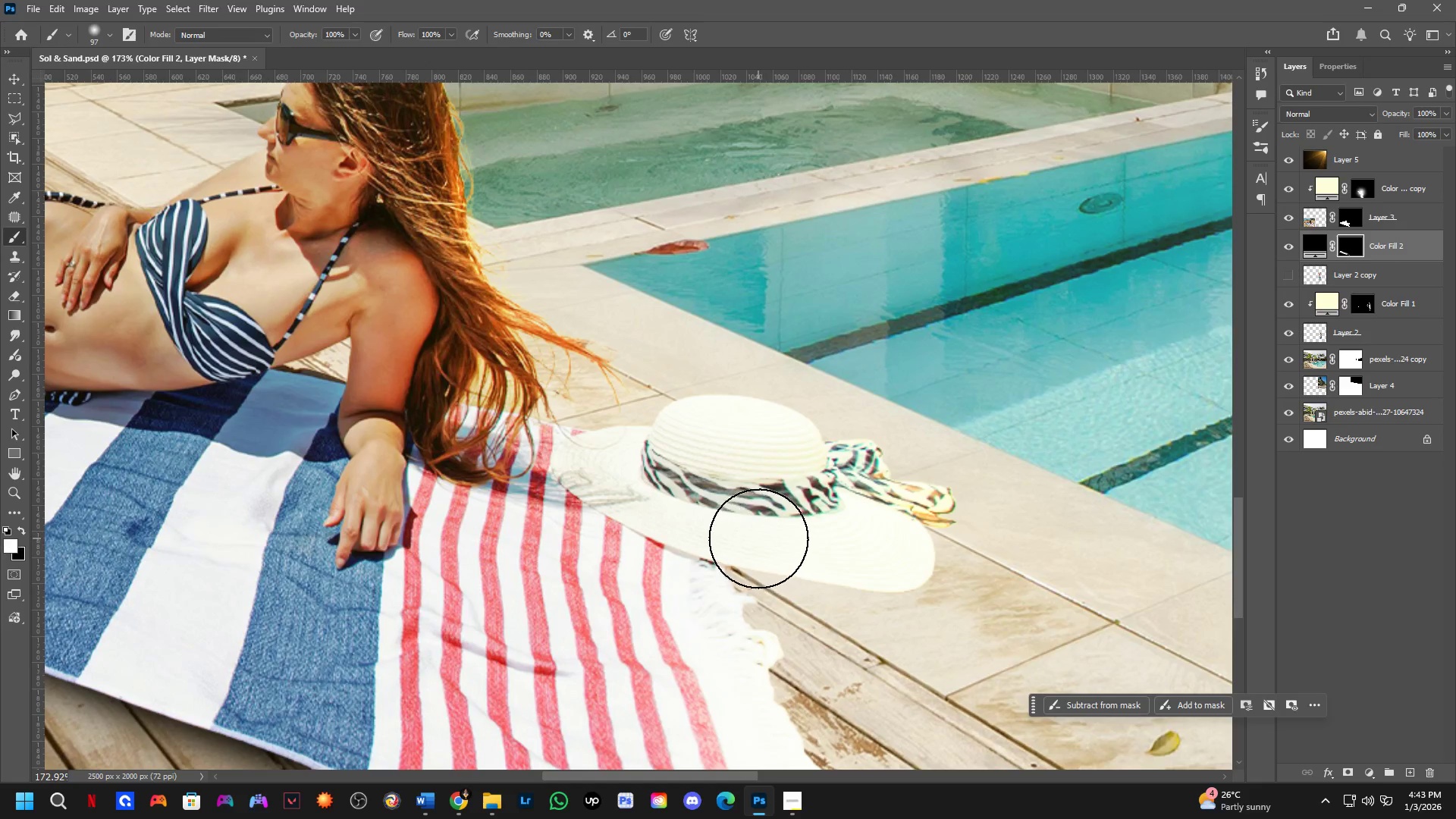 
left_click_drag(start_coordinate=[758, 538], to_coordinate=[655, 559])
 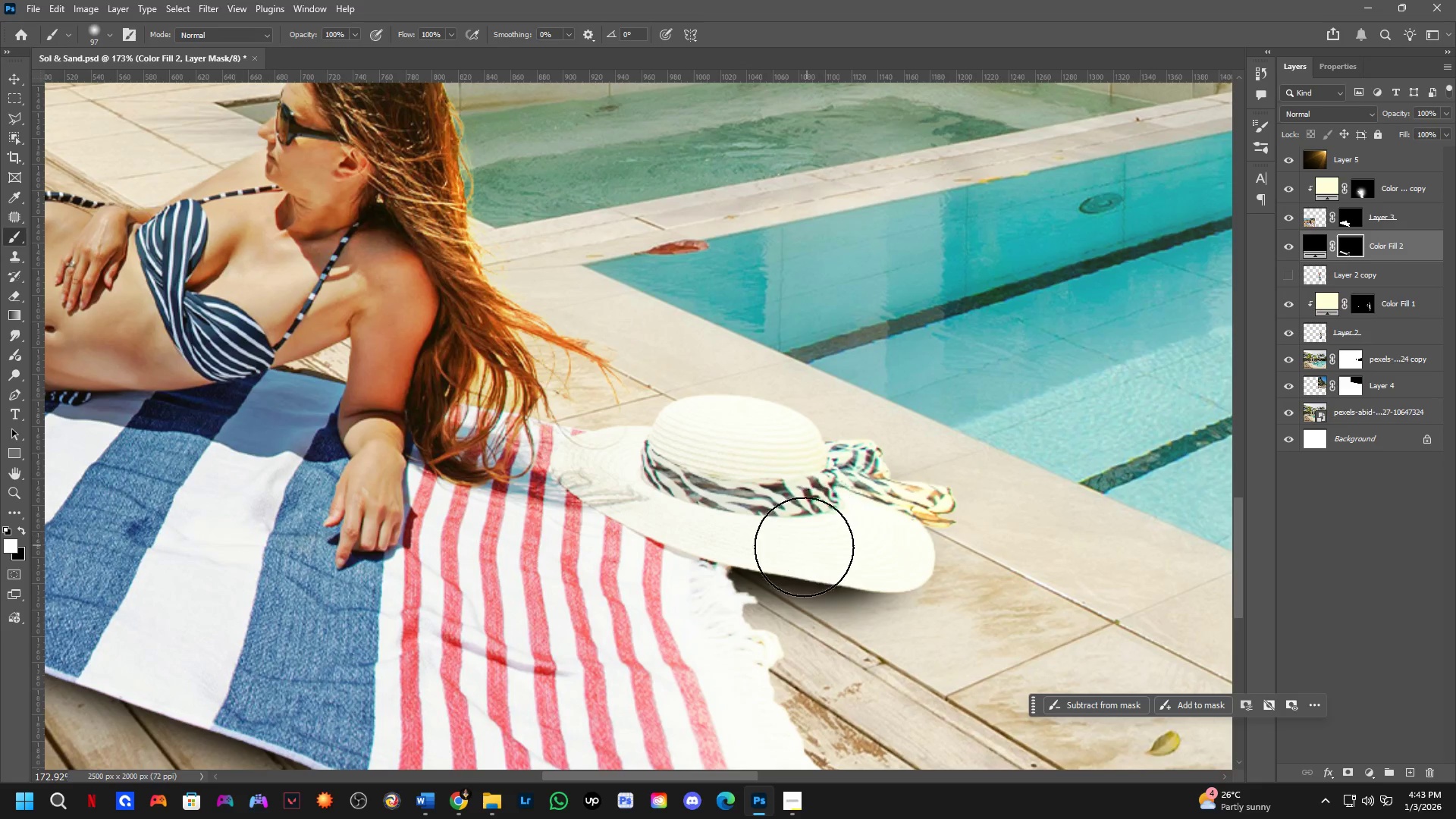 
key(Alt+AltLeft)
 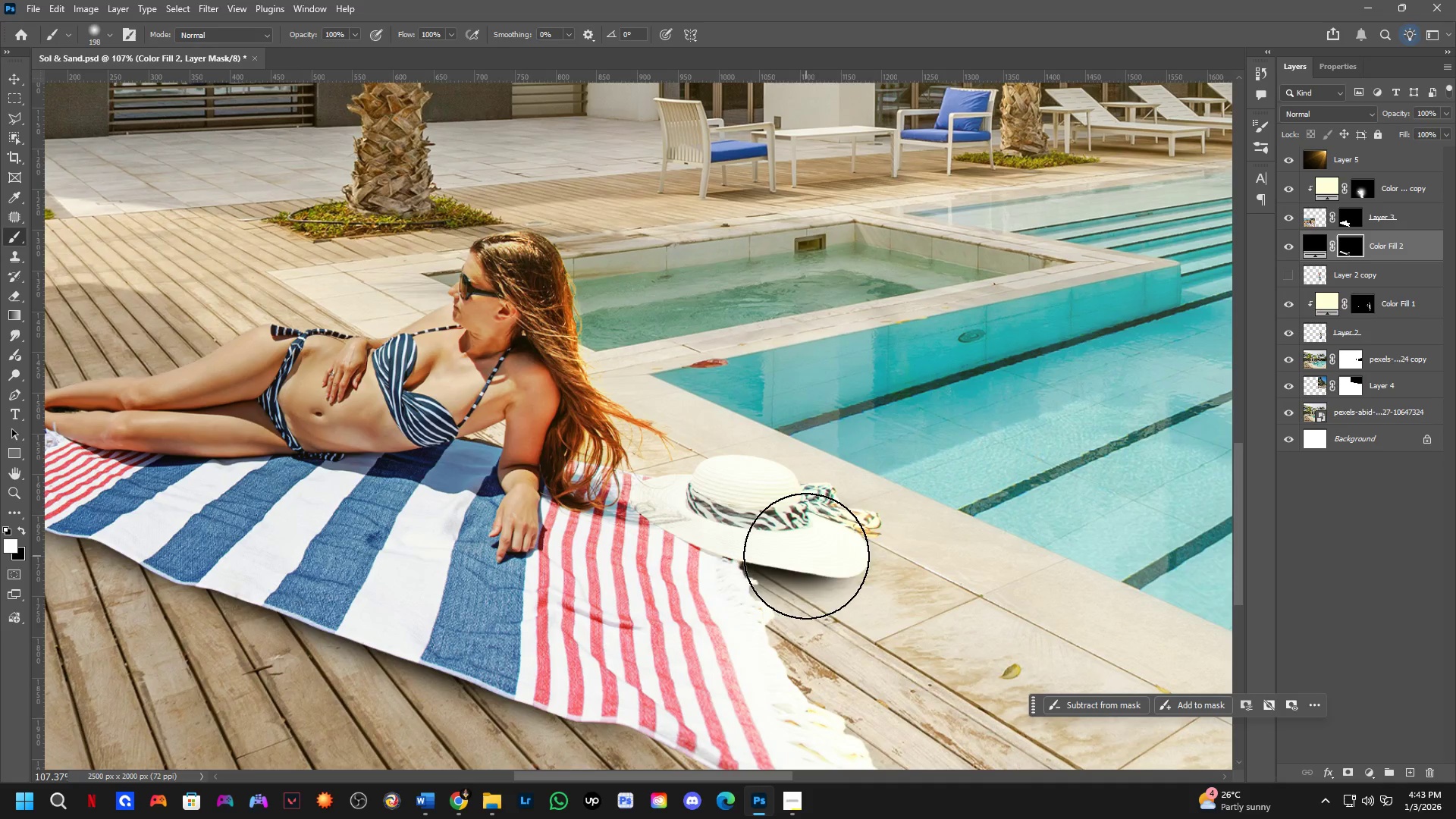 
scroll: coordinate [760, 554], scroll_direction: down, amount: 5.0
 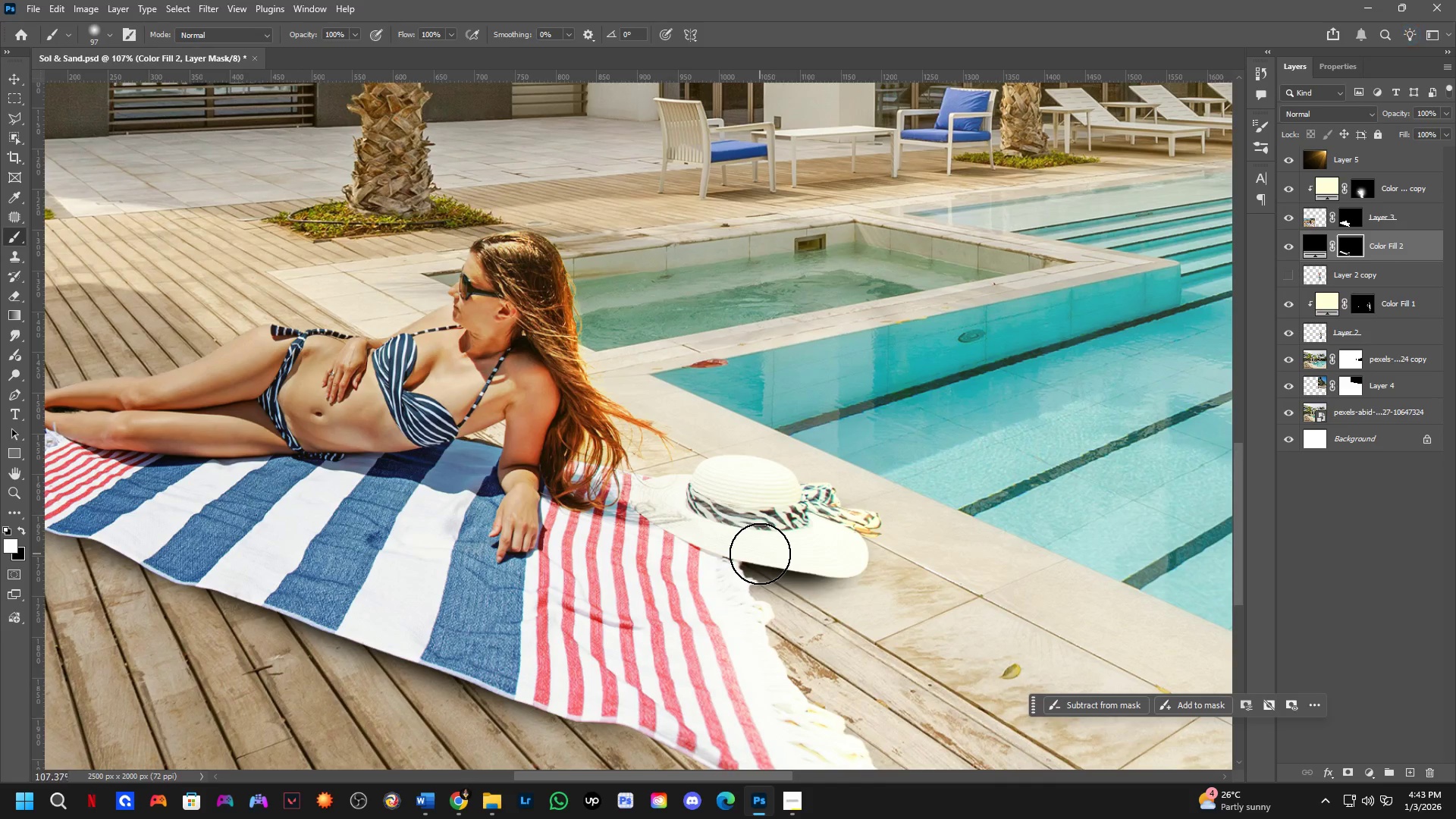 
left_click_drag(start_coordinate=[808, 557], to_coordinate=[754, 668])
 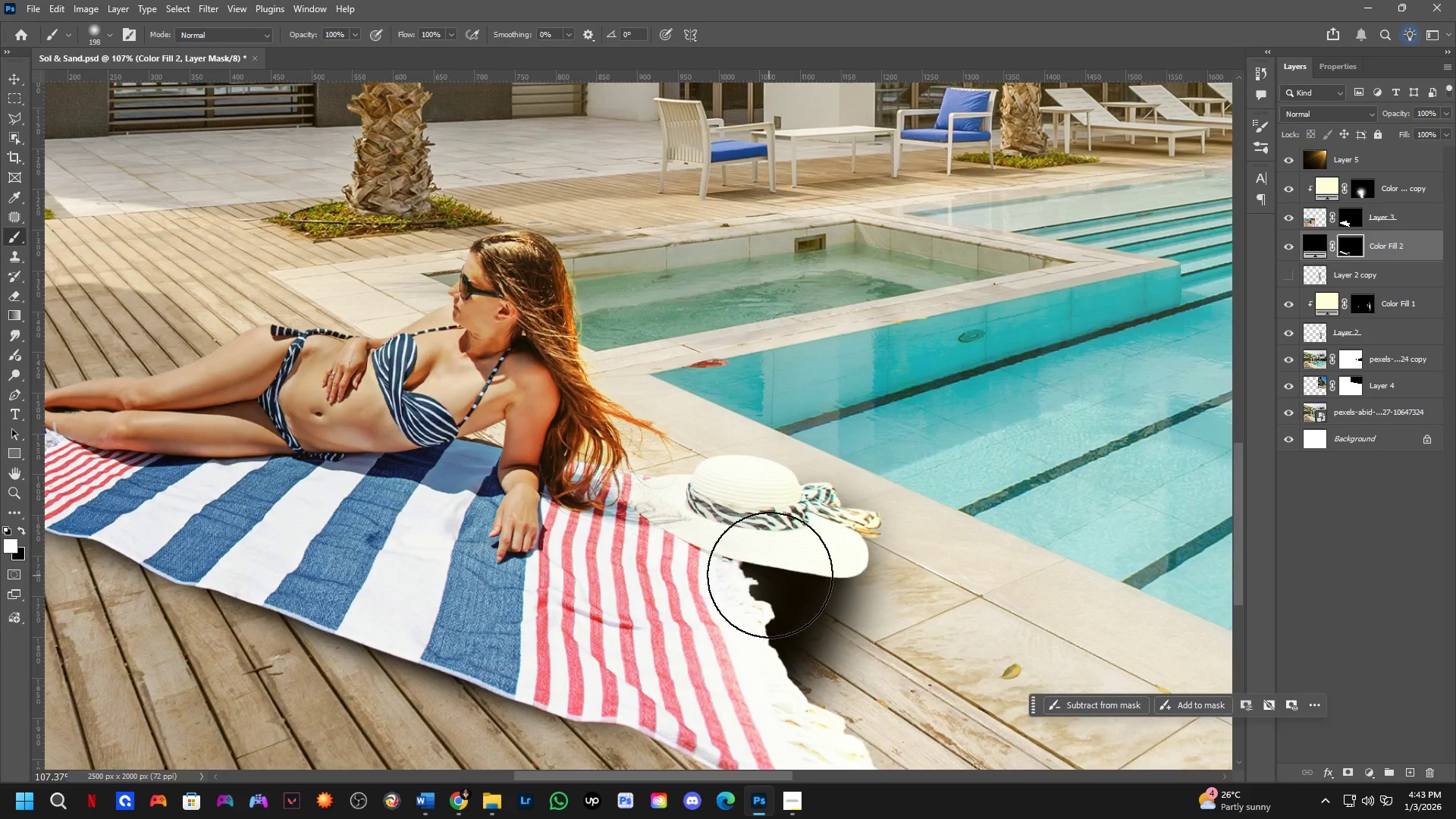 
key(Alt+AltLeft)
 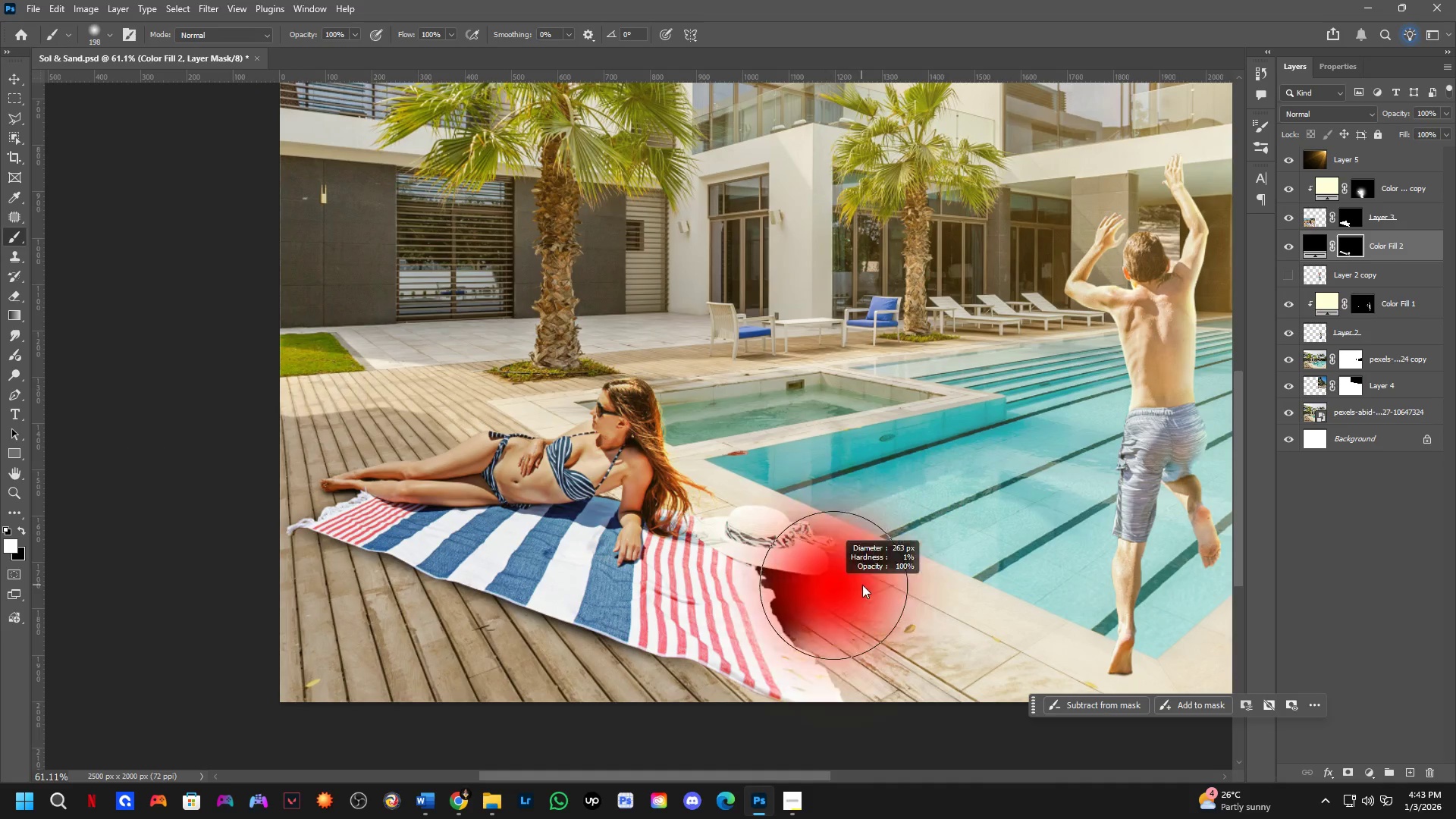 
scroll: coordinate [778, 571], scroll_direction: down, amount: 6.0
 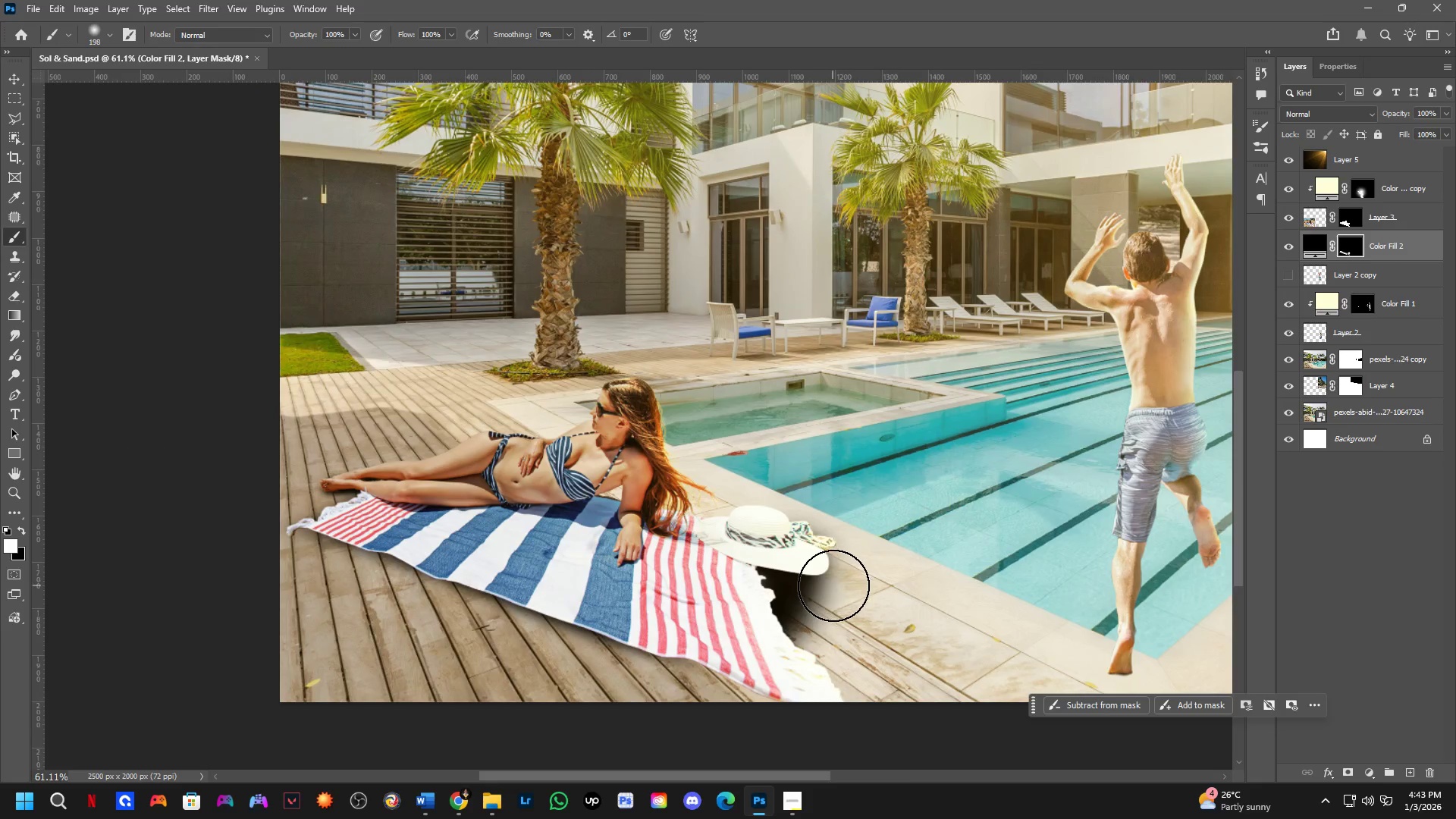 
key(X)
 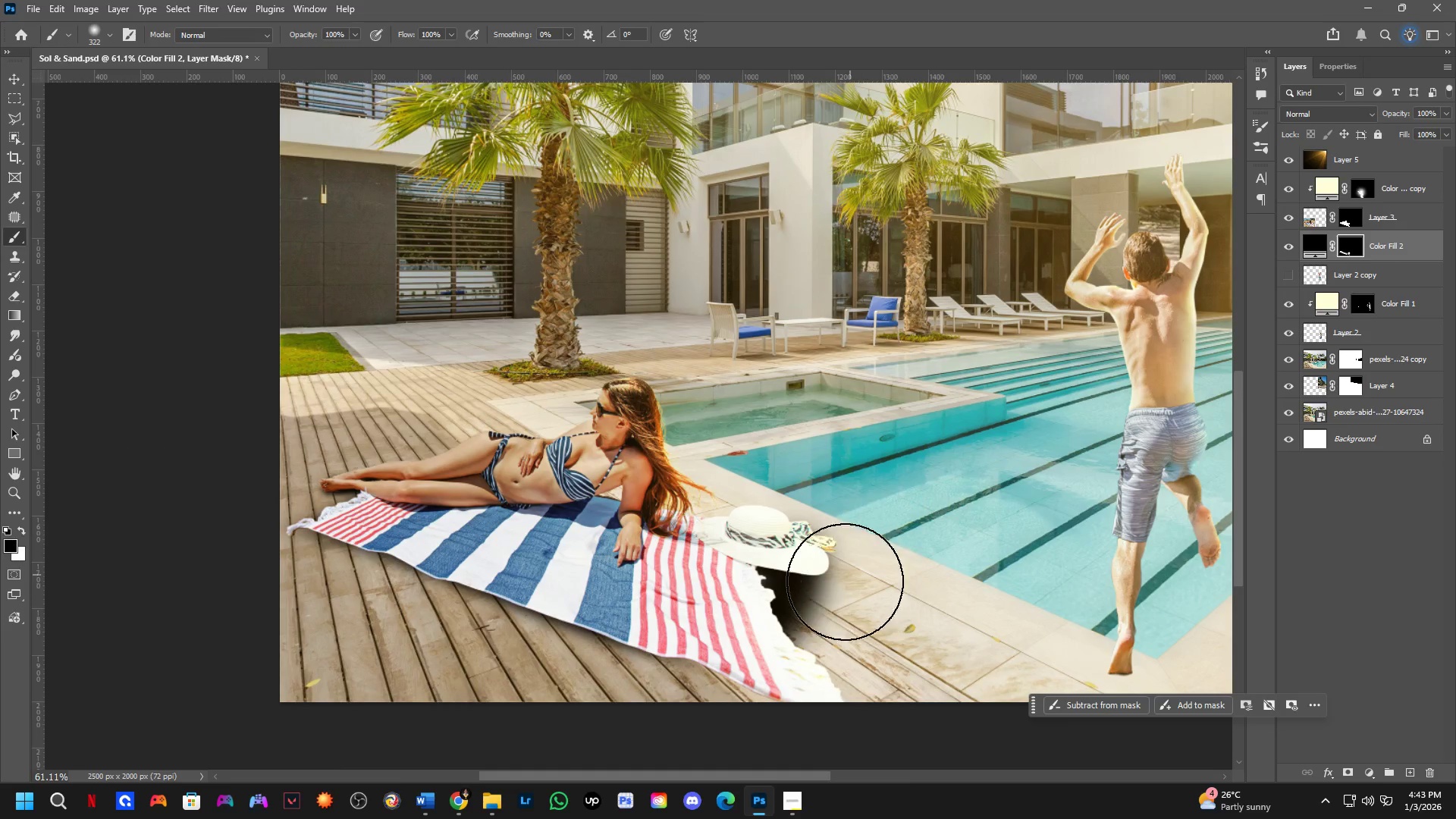 
left_click_drag(start_coordinate=[849, 576], to_coordinate=[824, 615])
 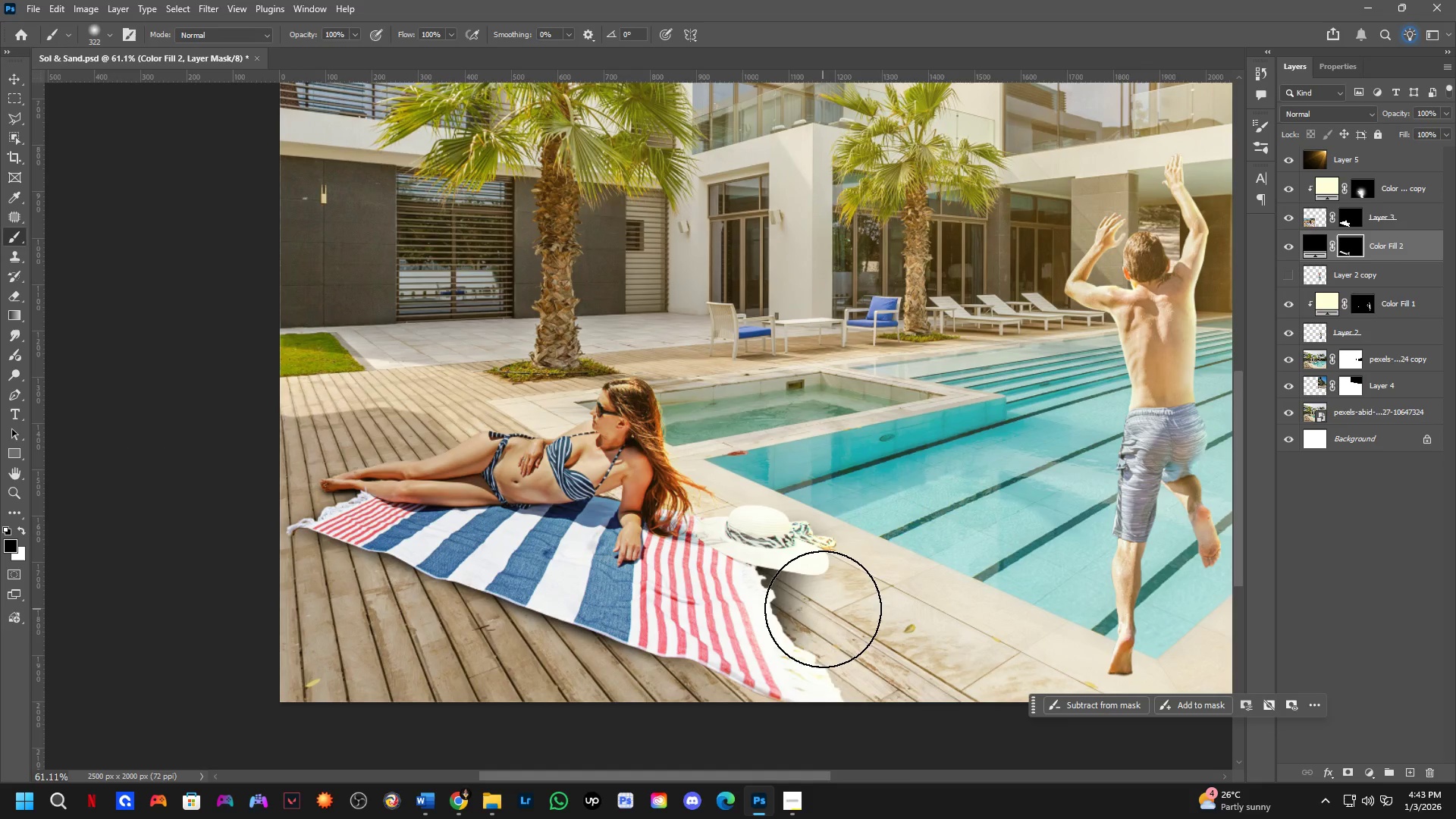 
left_click_drag(start_coordinate=[823, 609], to_coordinate=[824, 605])
 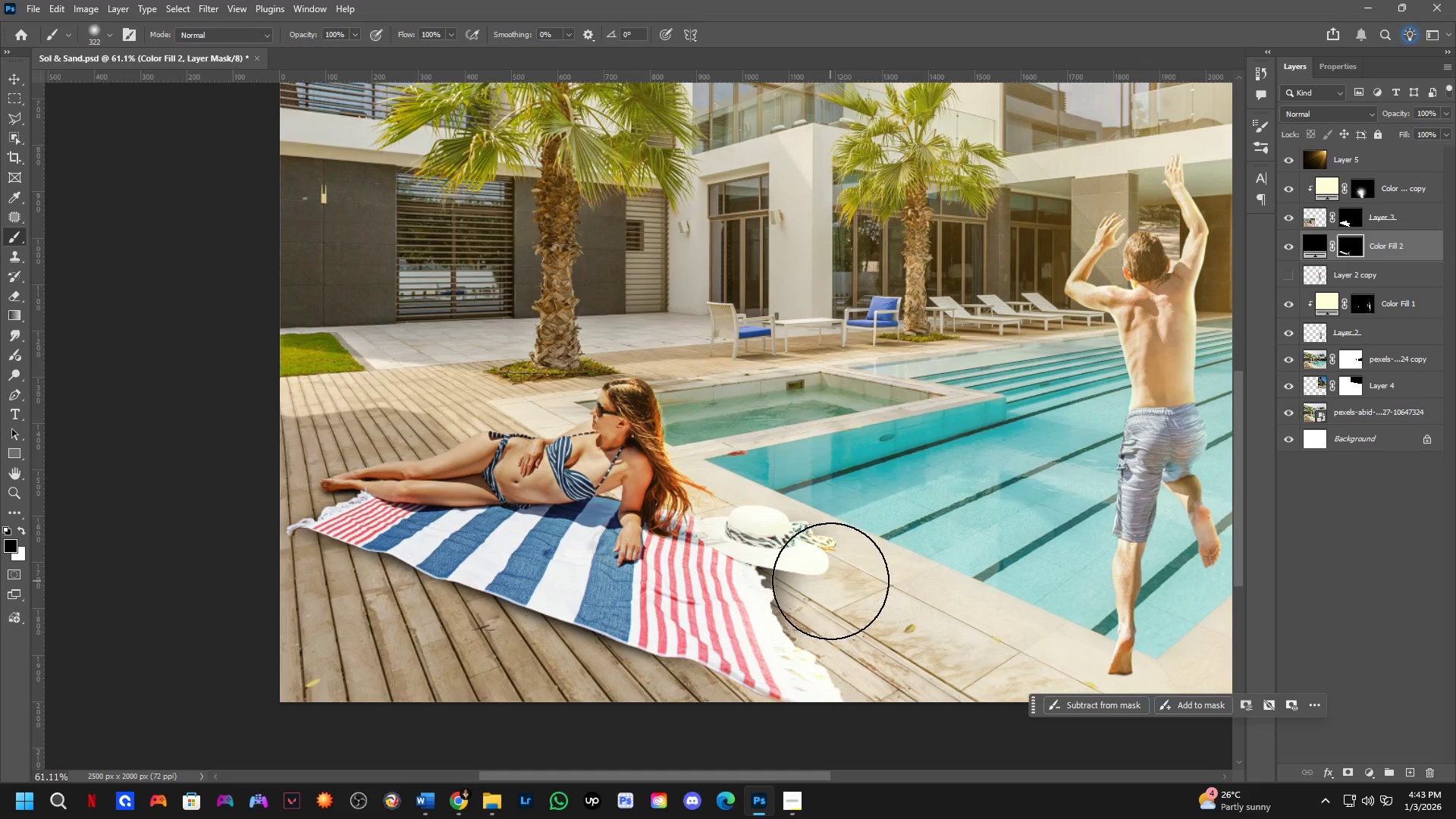 
hold_key(key=AltLeft, duration=0.52)
 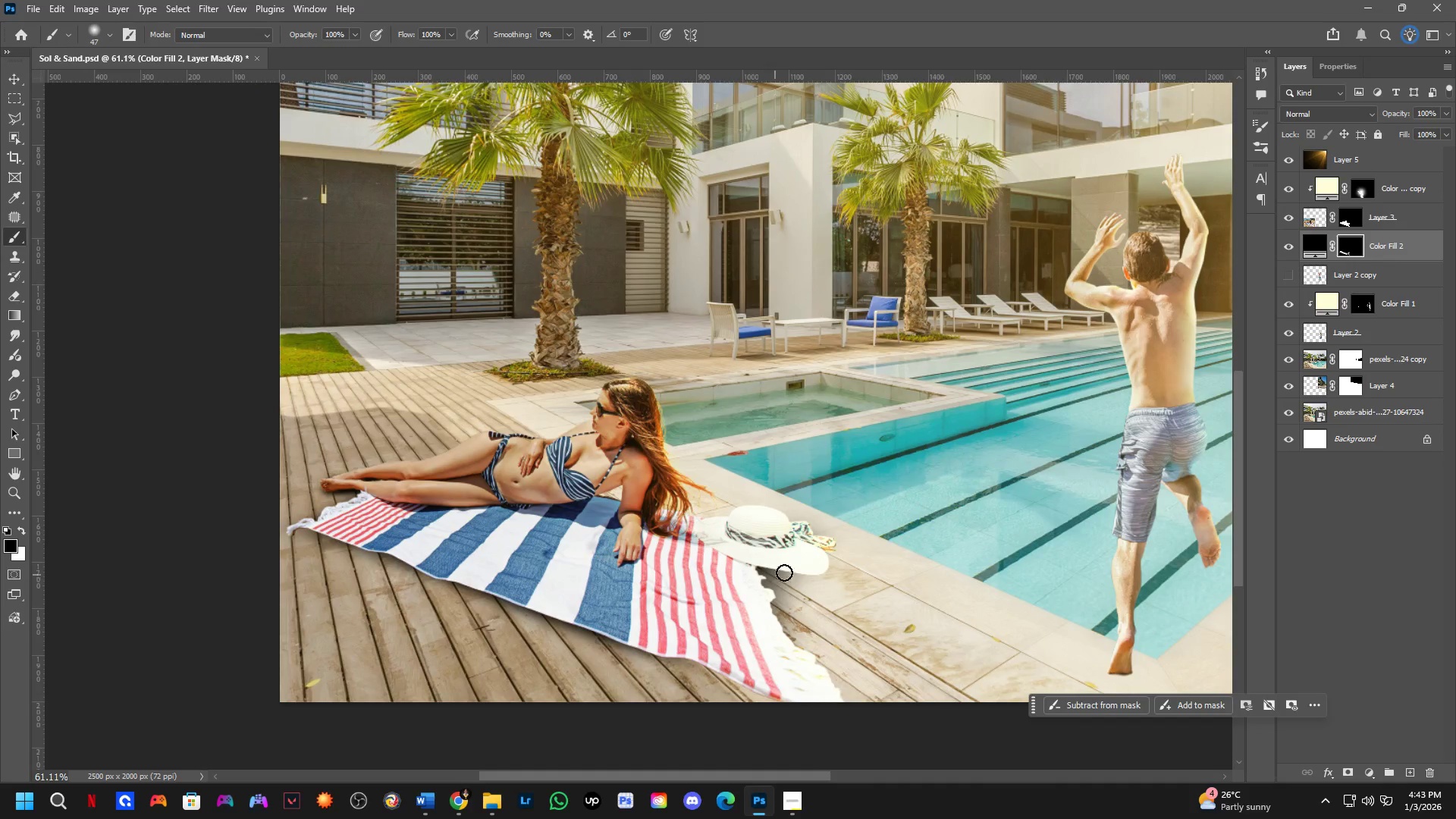 
hold_key(key=AltLeft, duration=0.41)
 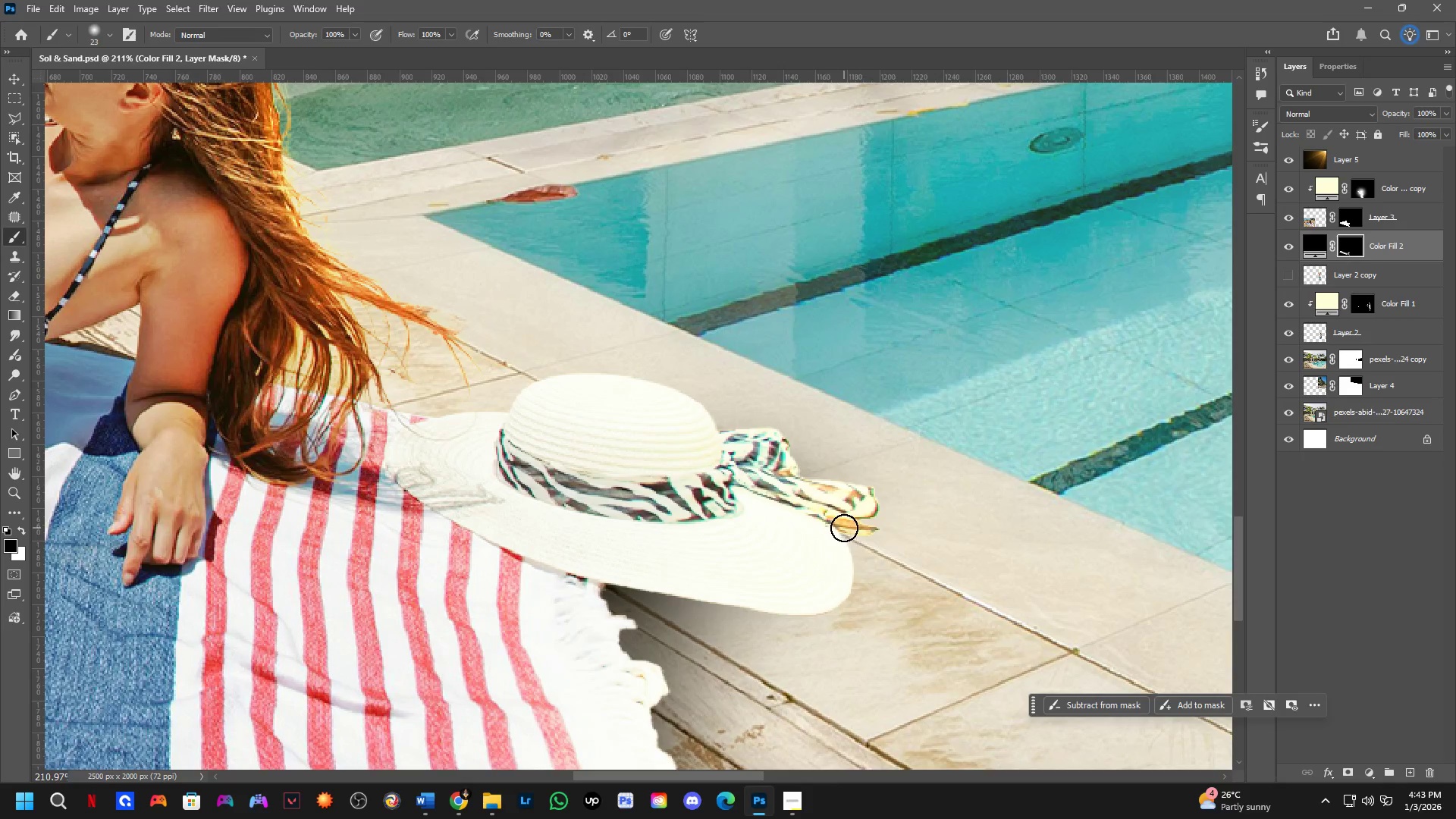 
scroll: coordinate [839, 536], scroll_direction: up, amount: 13.0
 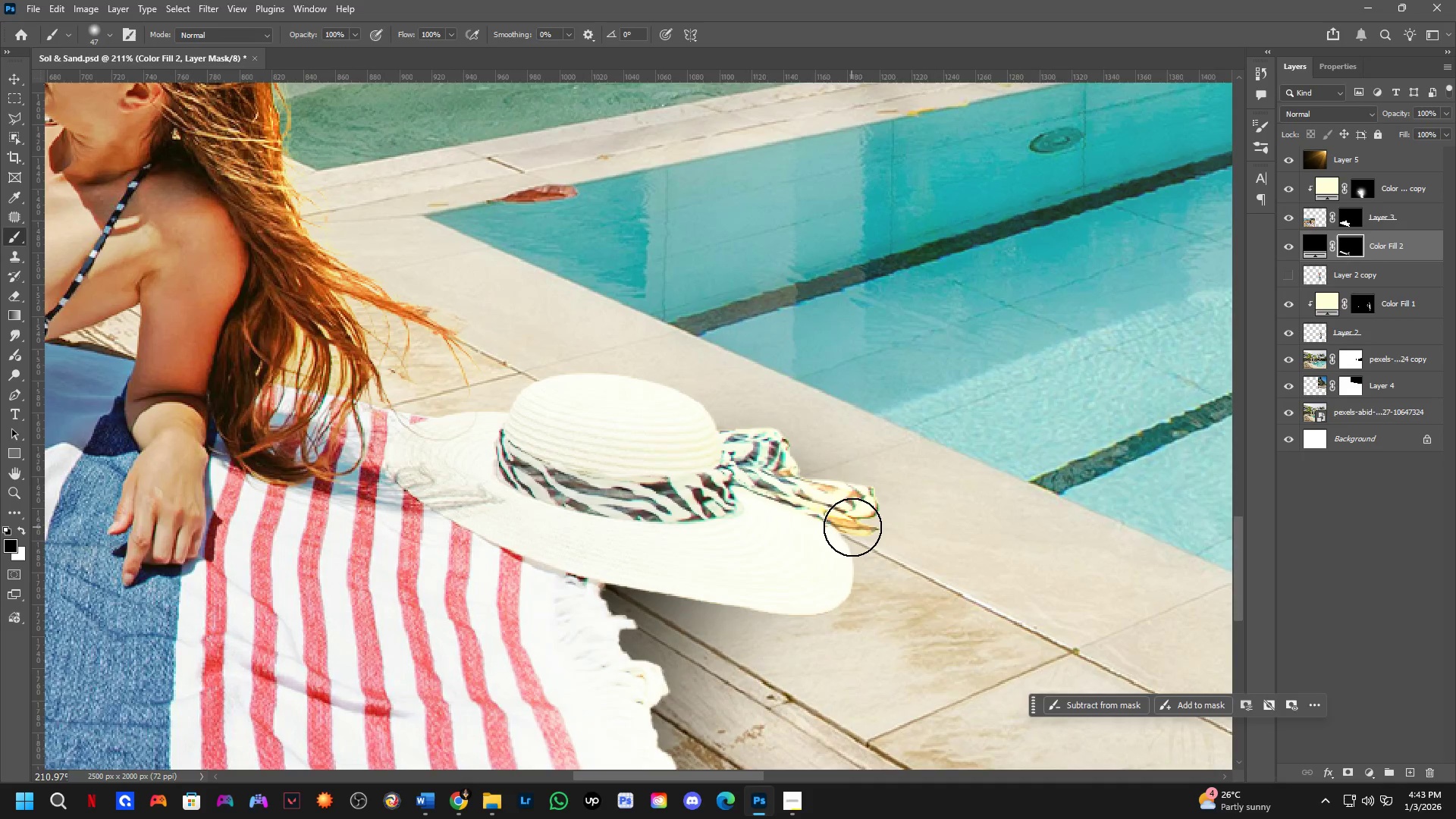 
left_click_drag(start_coordinate=[844, 528], to_coordinate=[855, 529])
 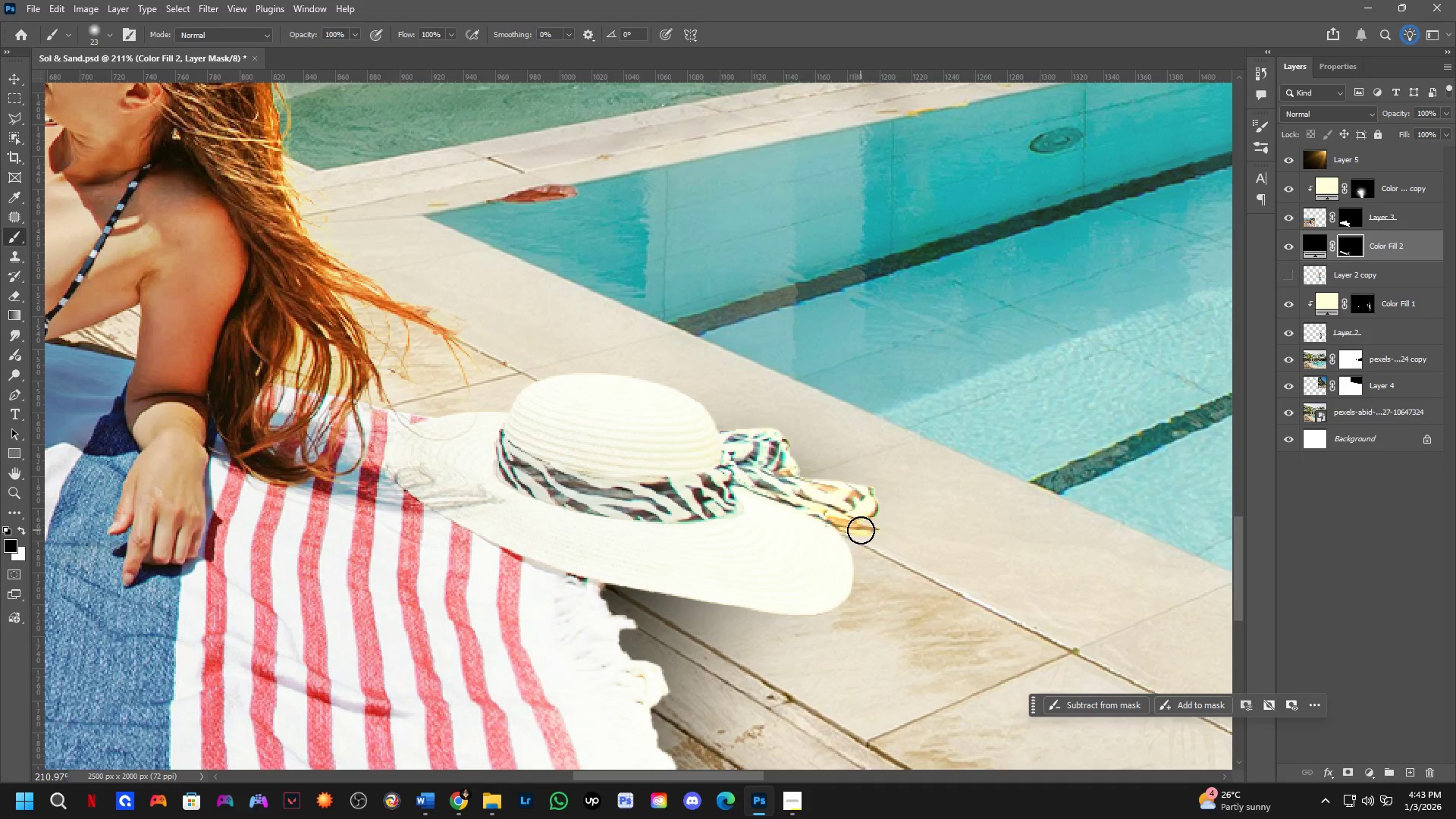 
double_click([861, 531])
 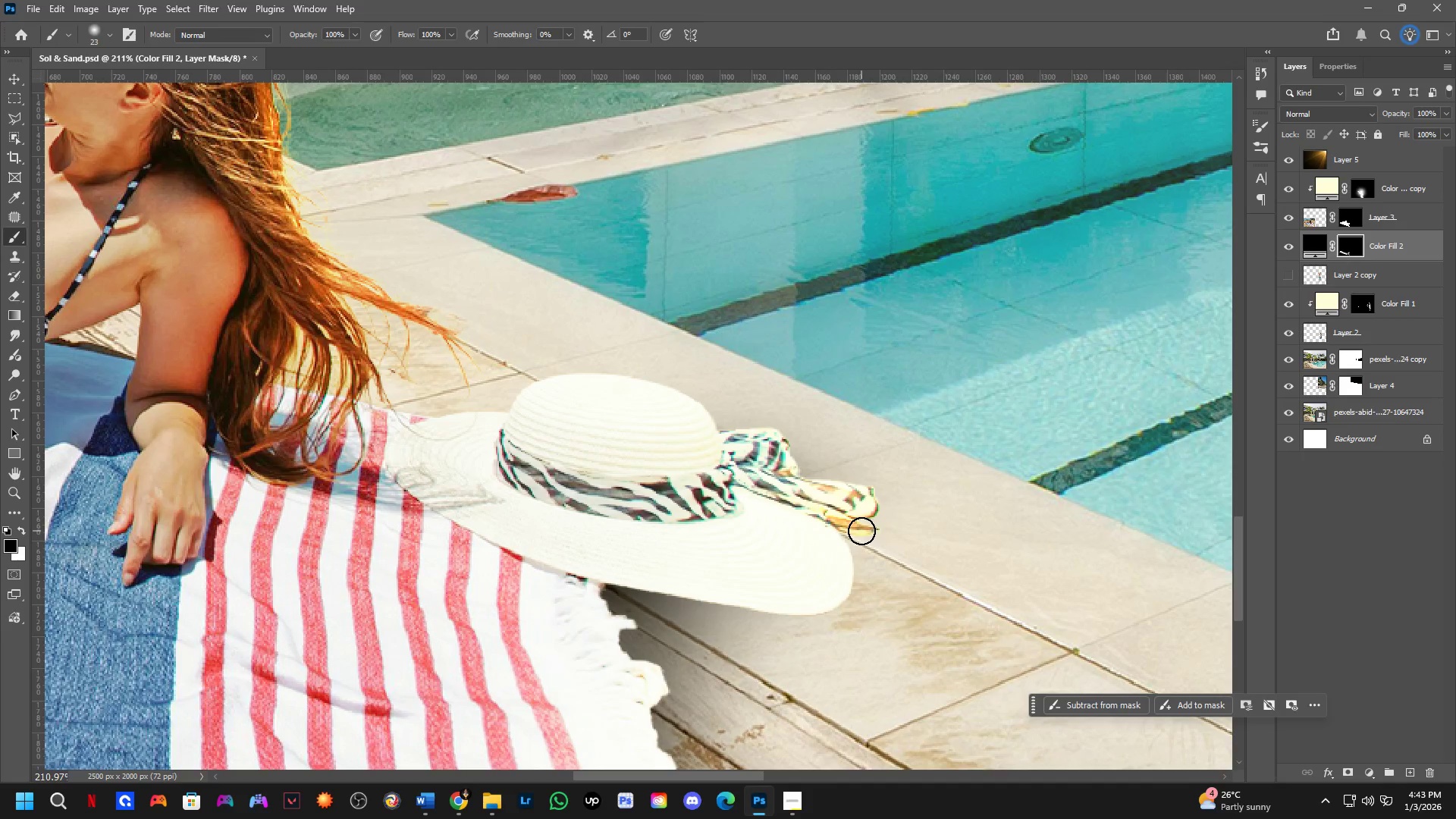 
key(X)
 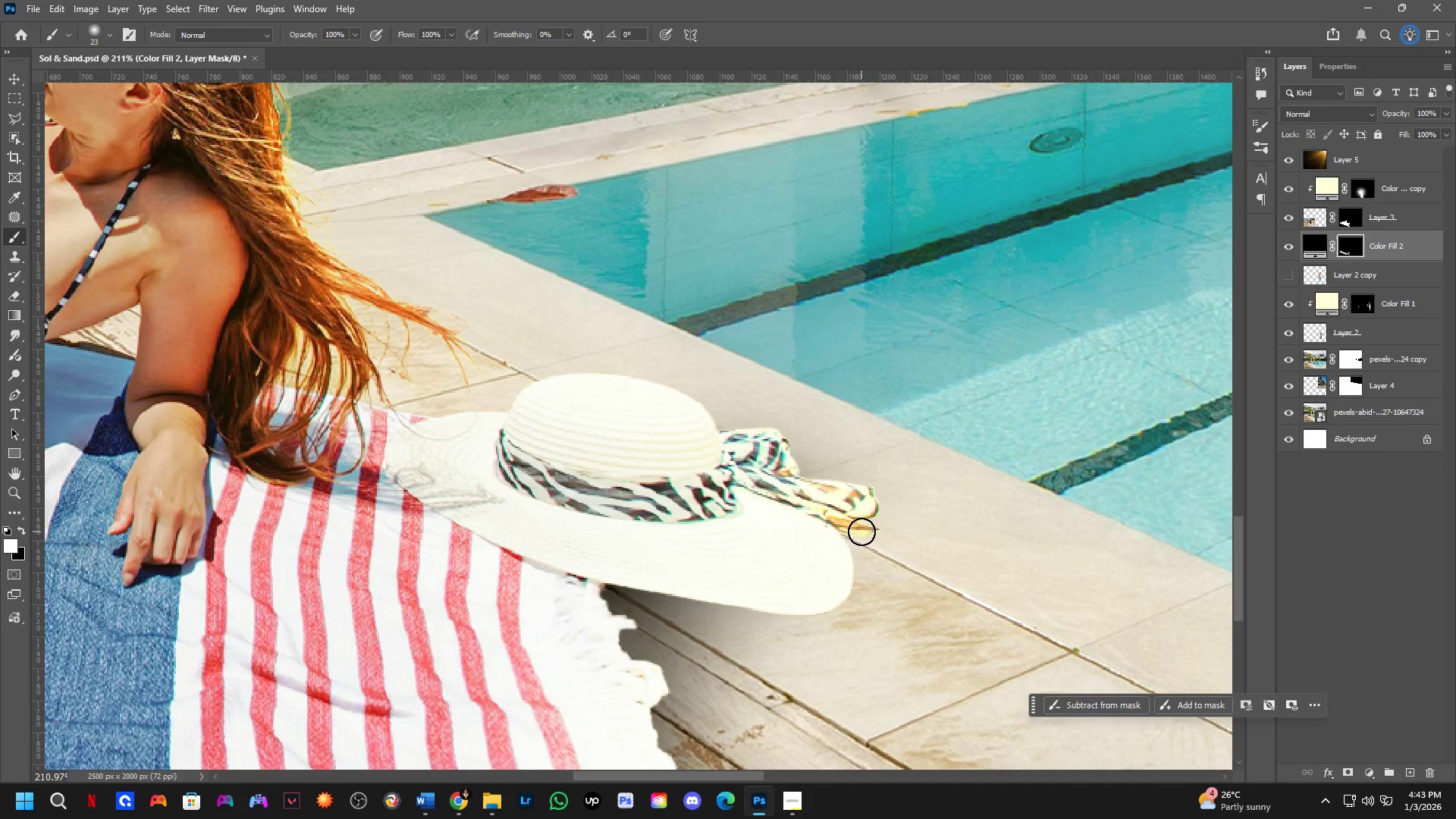 
triple_click([861, 532])
 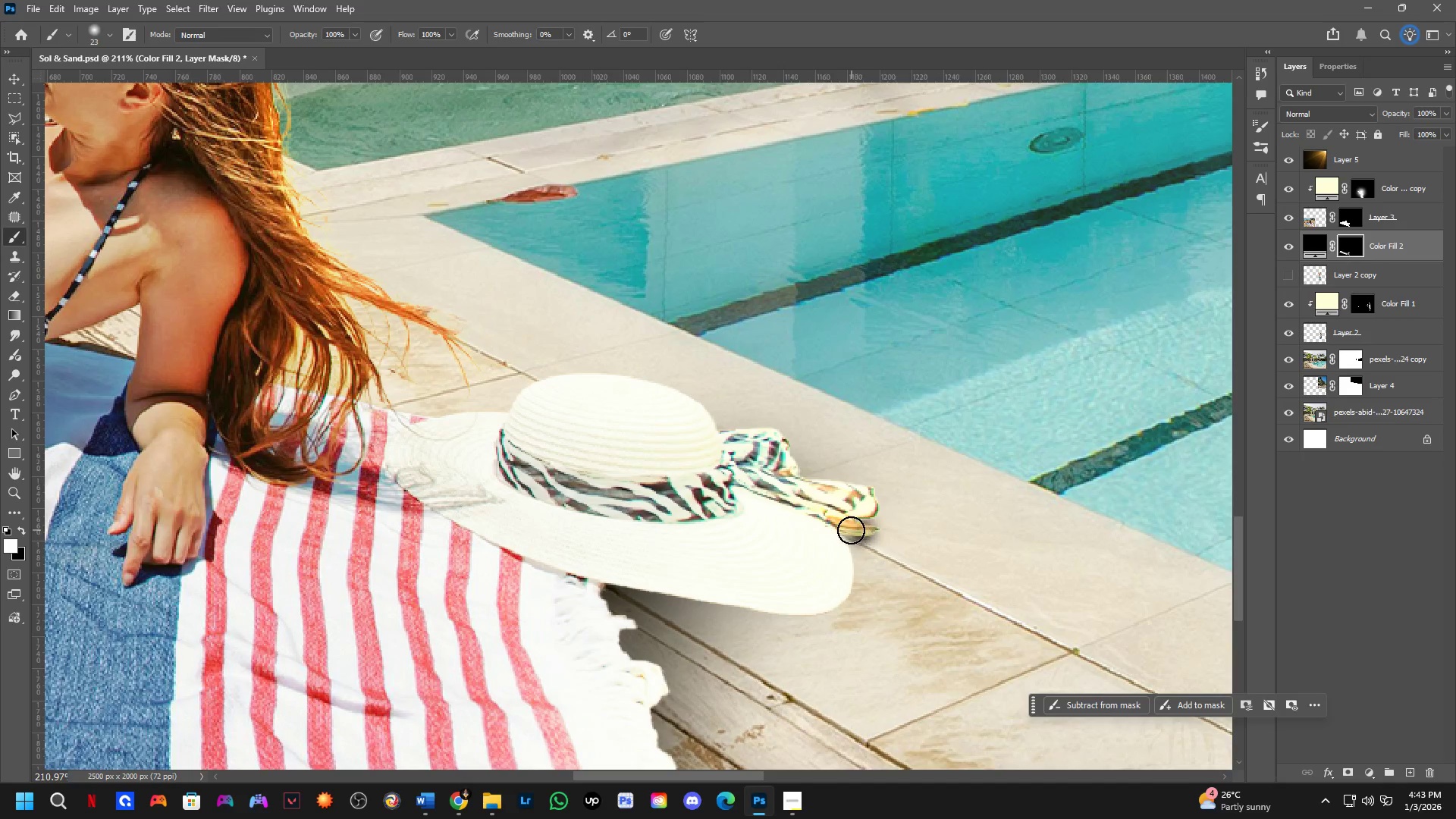 
triple_click([846, 529])
 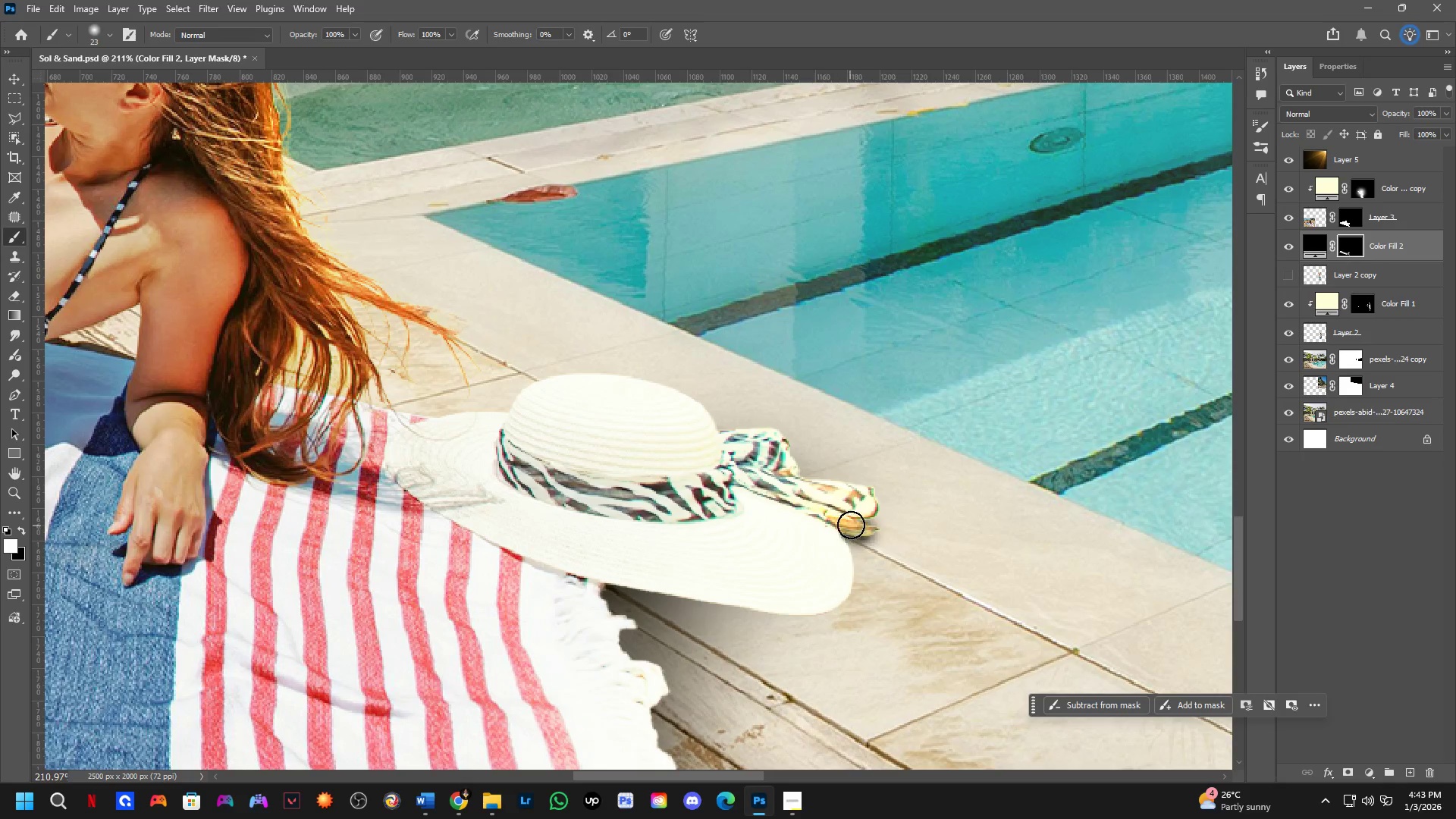 
key(X)
 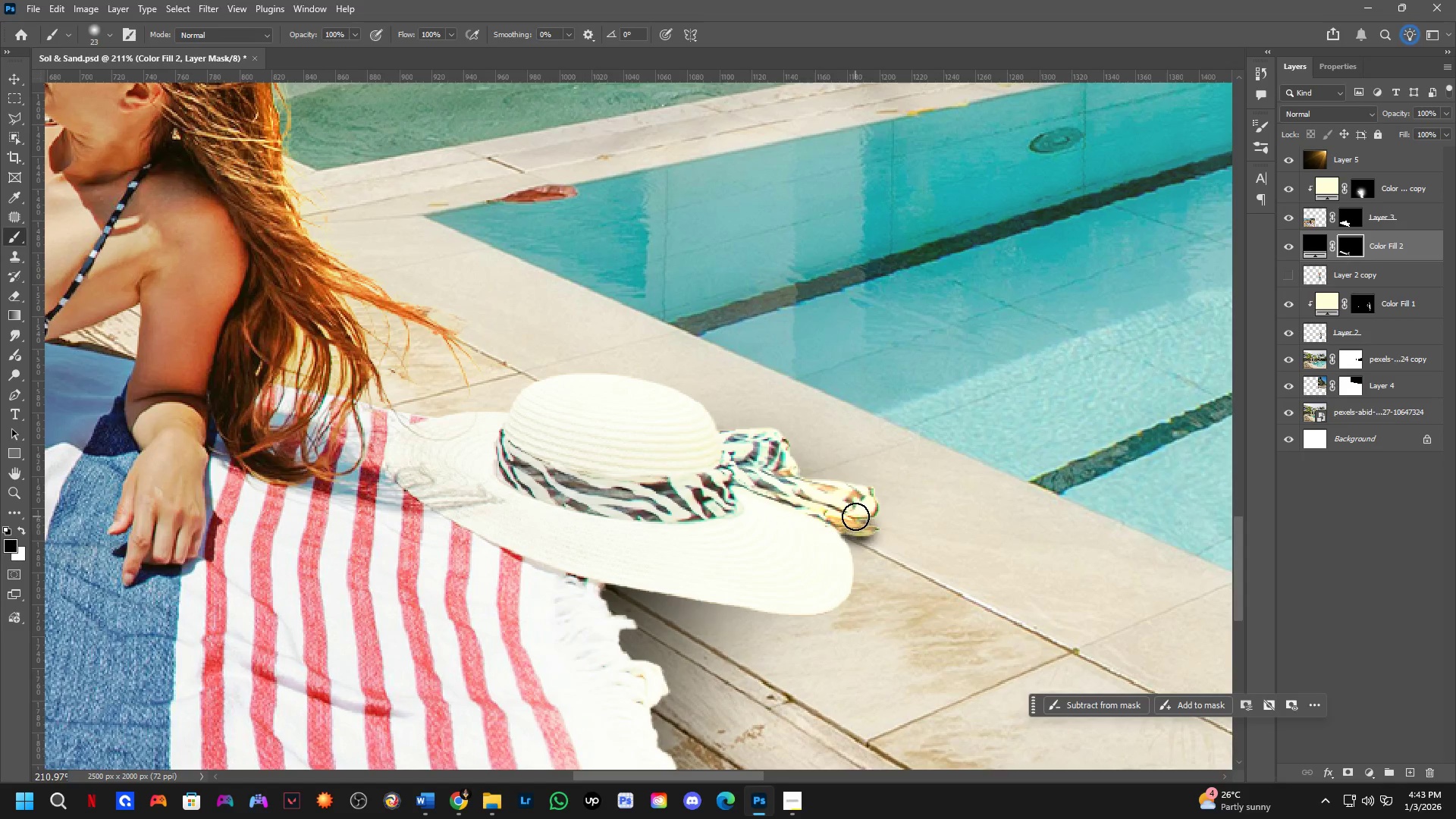 
left_click_drag(start_coordinate=[855, 516], to_coordinate=[826, 501])
 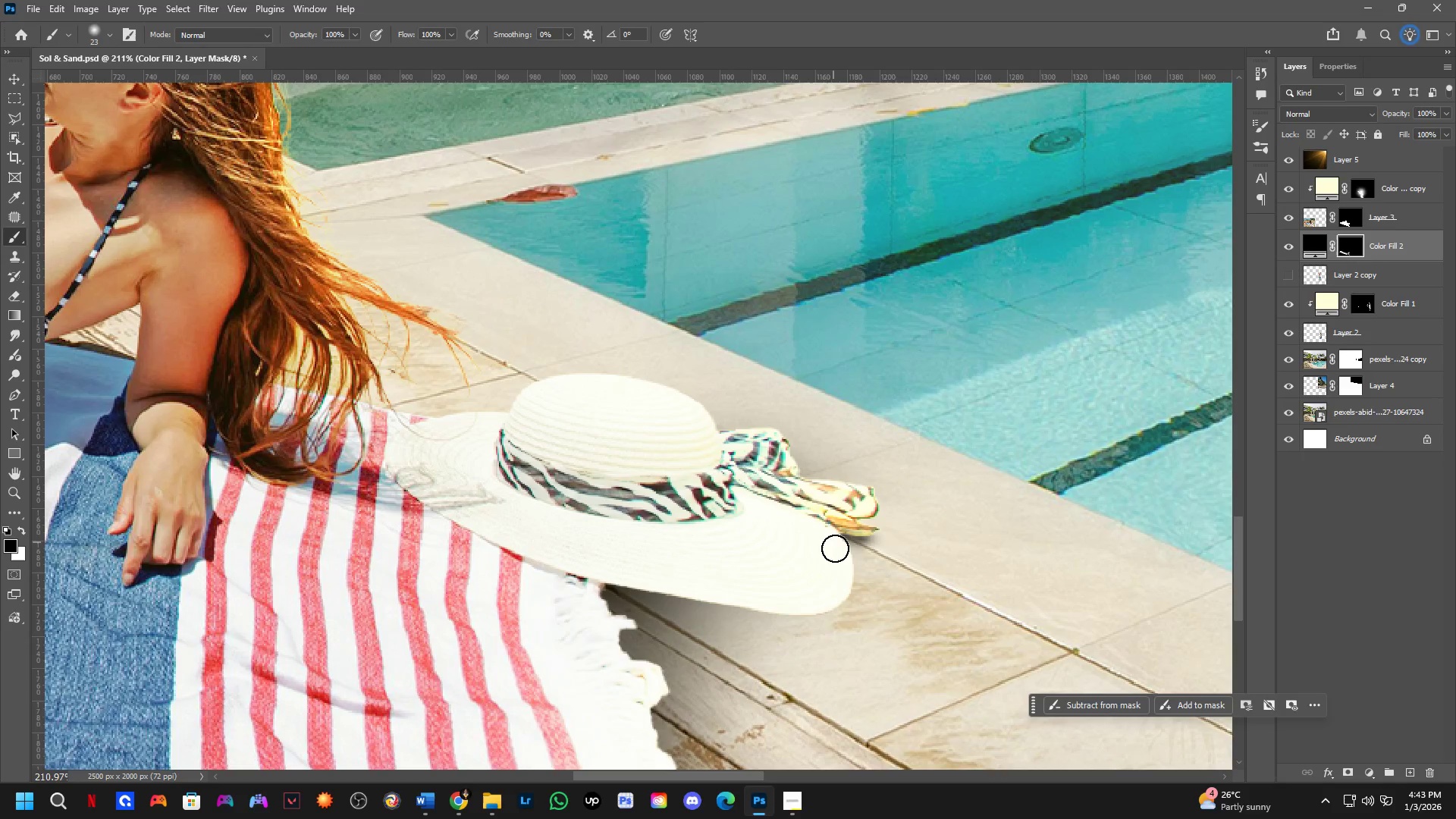 
key(X)
 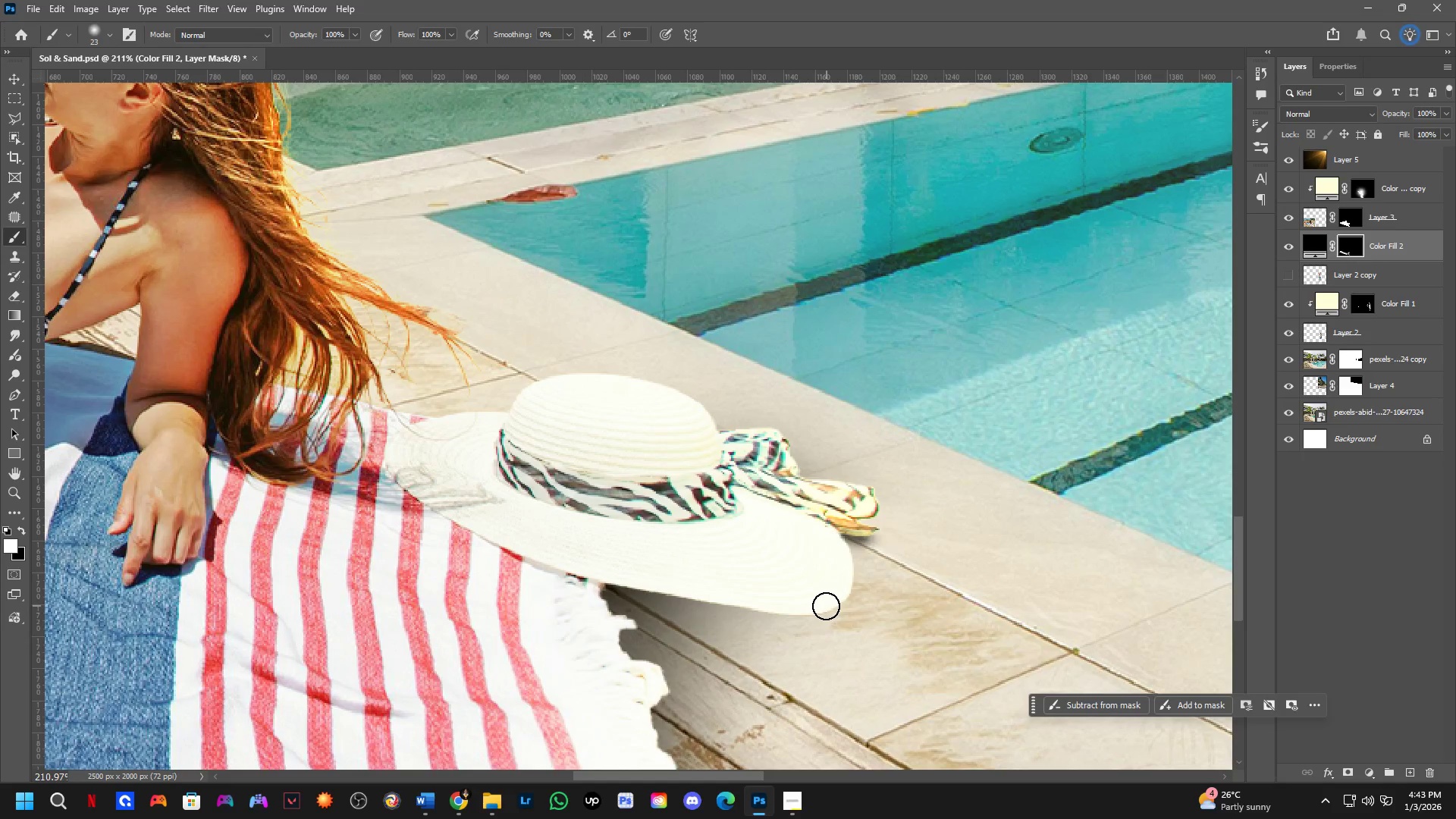 
left_click_drag(start_coordinate=[819, 605], to_coordinate=[566, 563])
 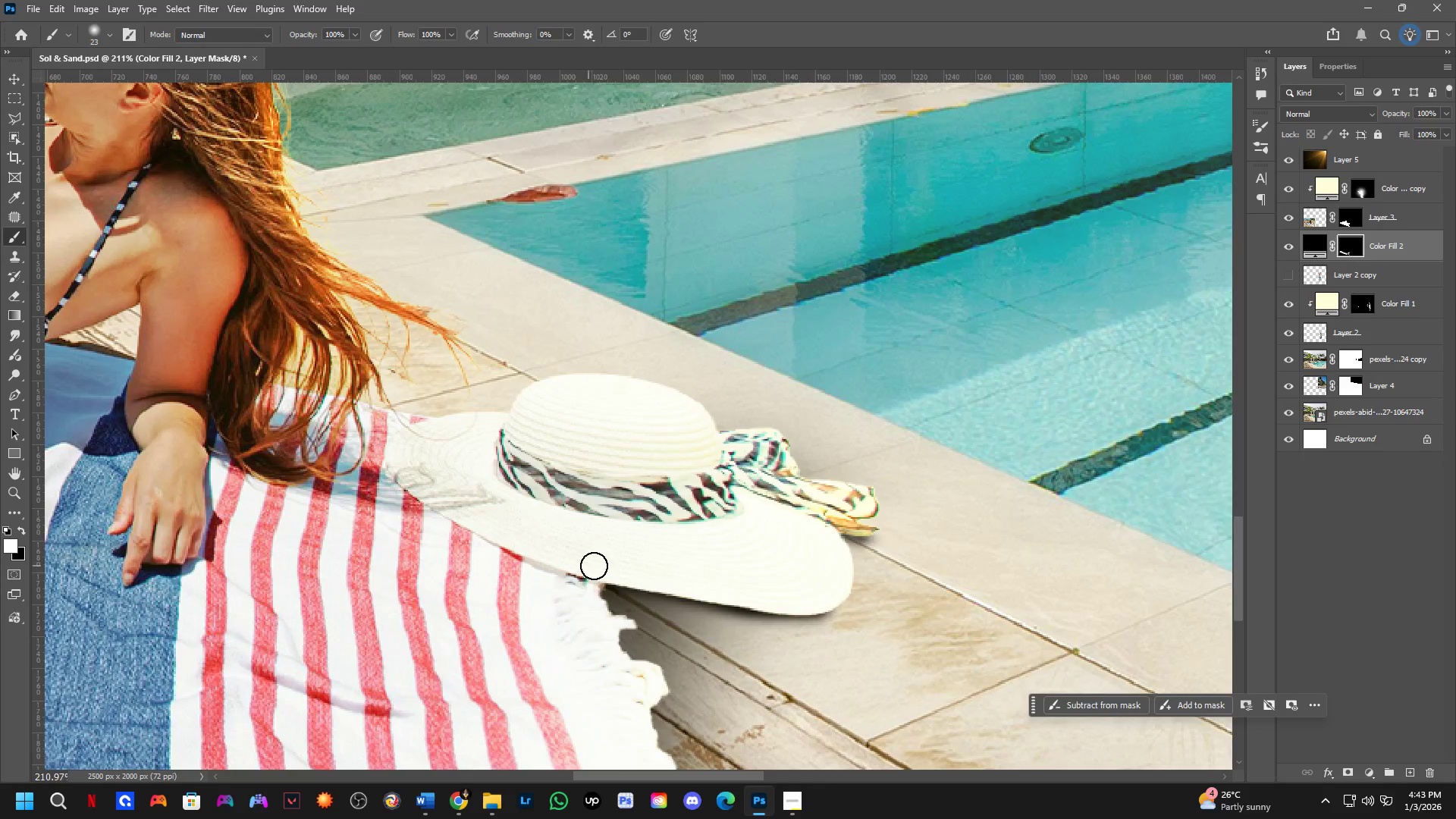 
key(Shift+ShiftLeft)
 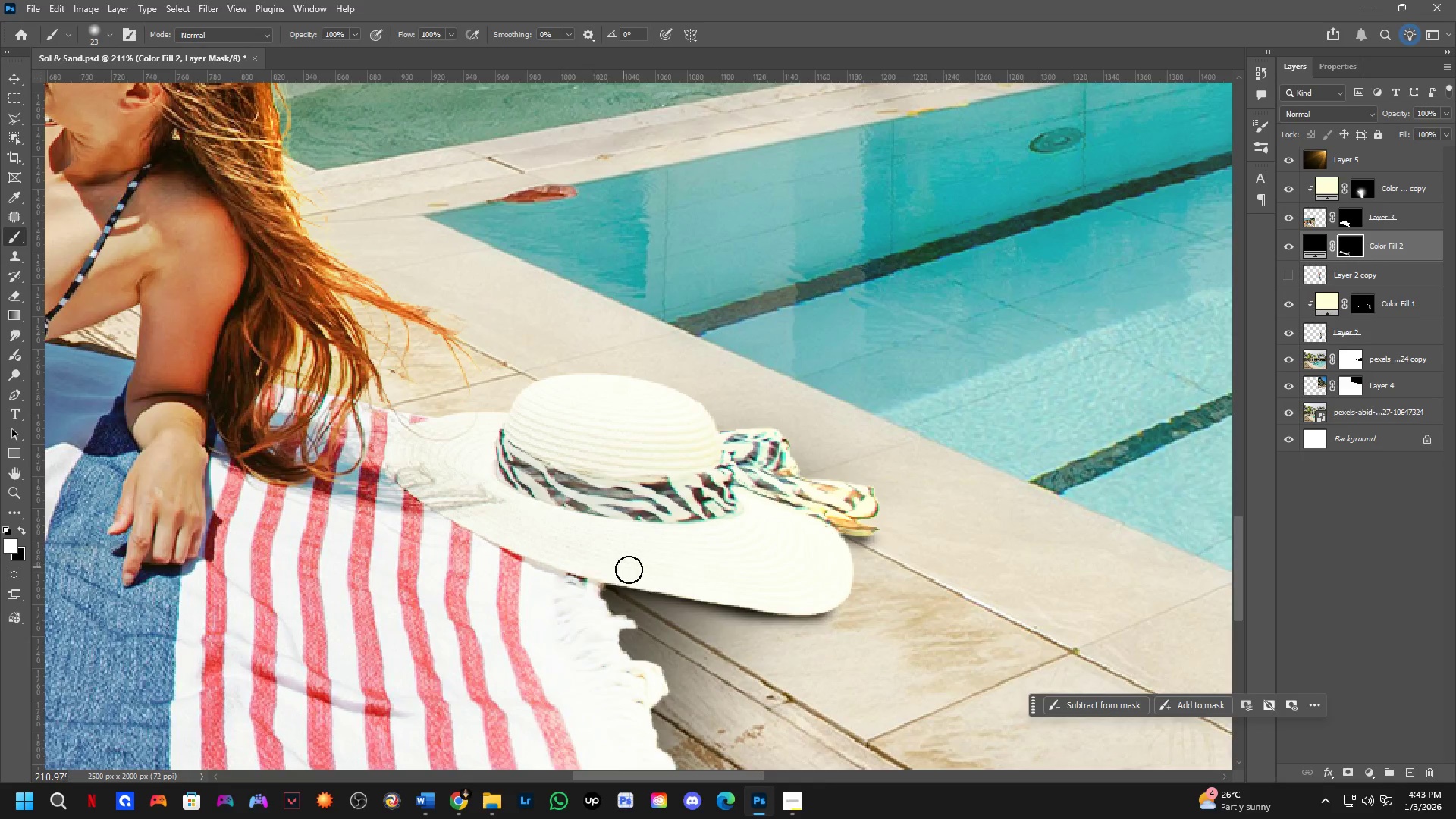 
hold_key(key=Space, duration=0.61)
 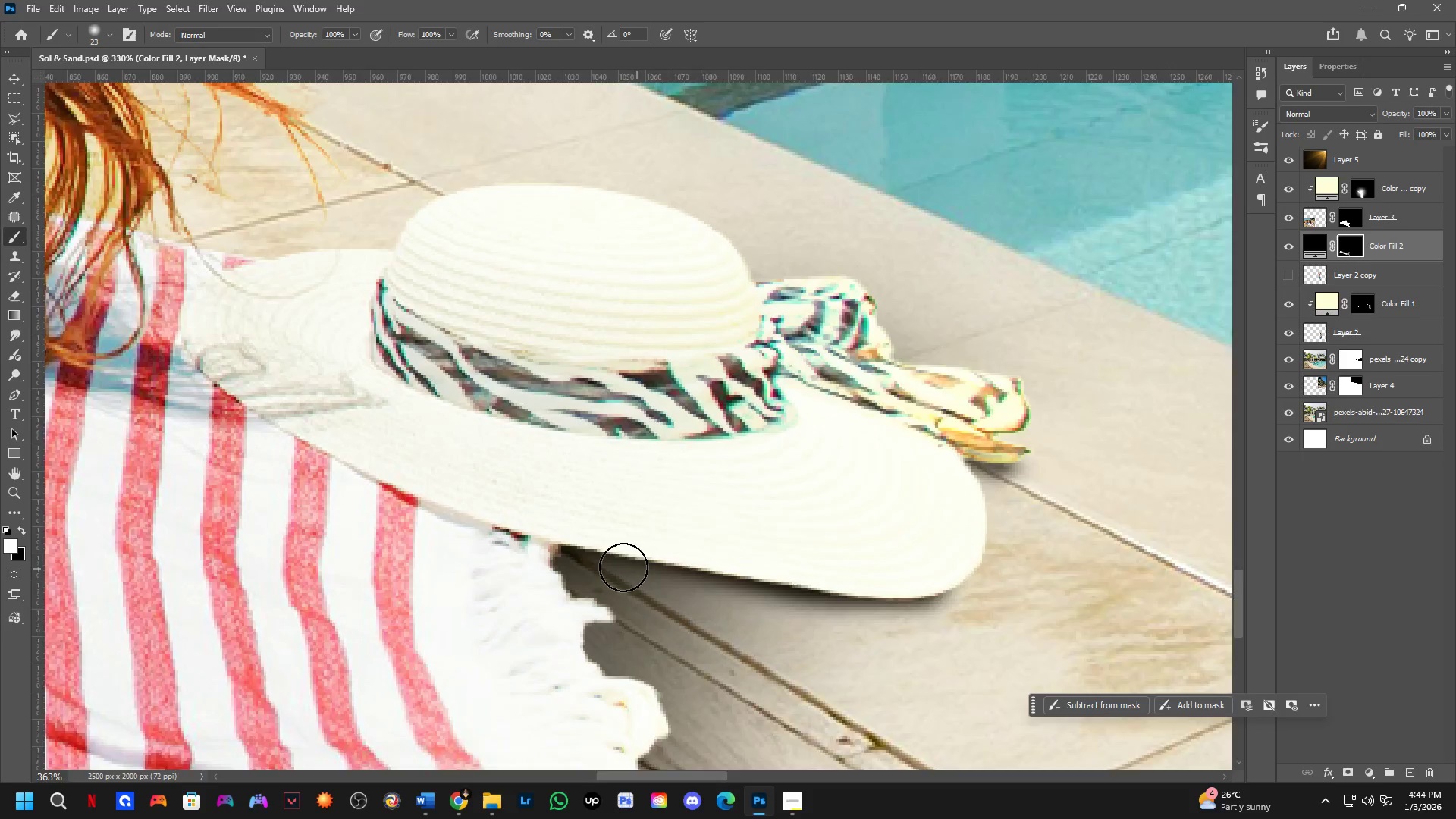 
left_click_drag(start_coordinate=[731, 626], to_coordinate=[799, 619])
 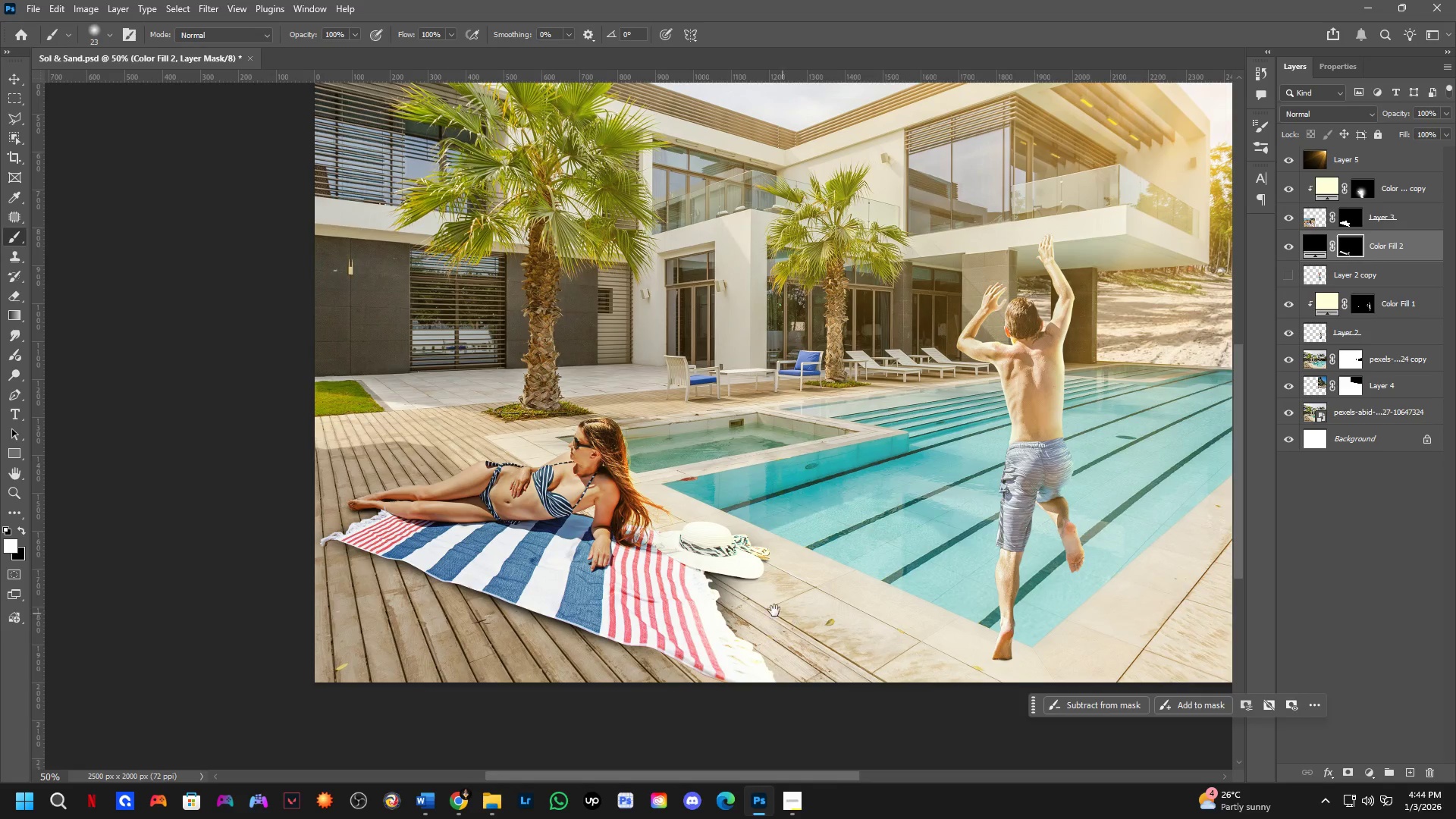 
scroll: coordinate [650, 579], scroll_direction: down, amount: 4.0
 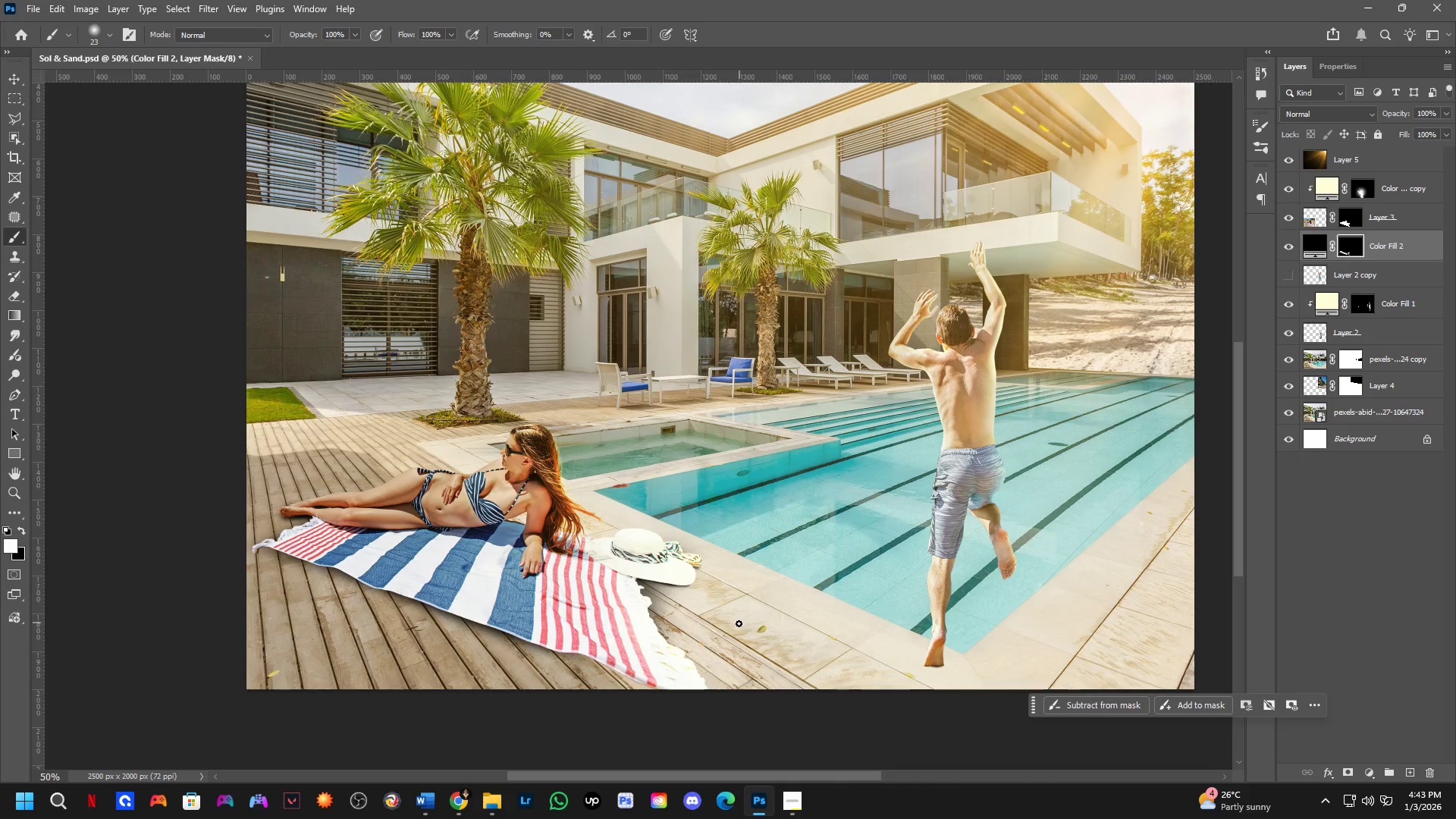 
hold_key(key=Space, duration=24.02)
 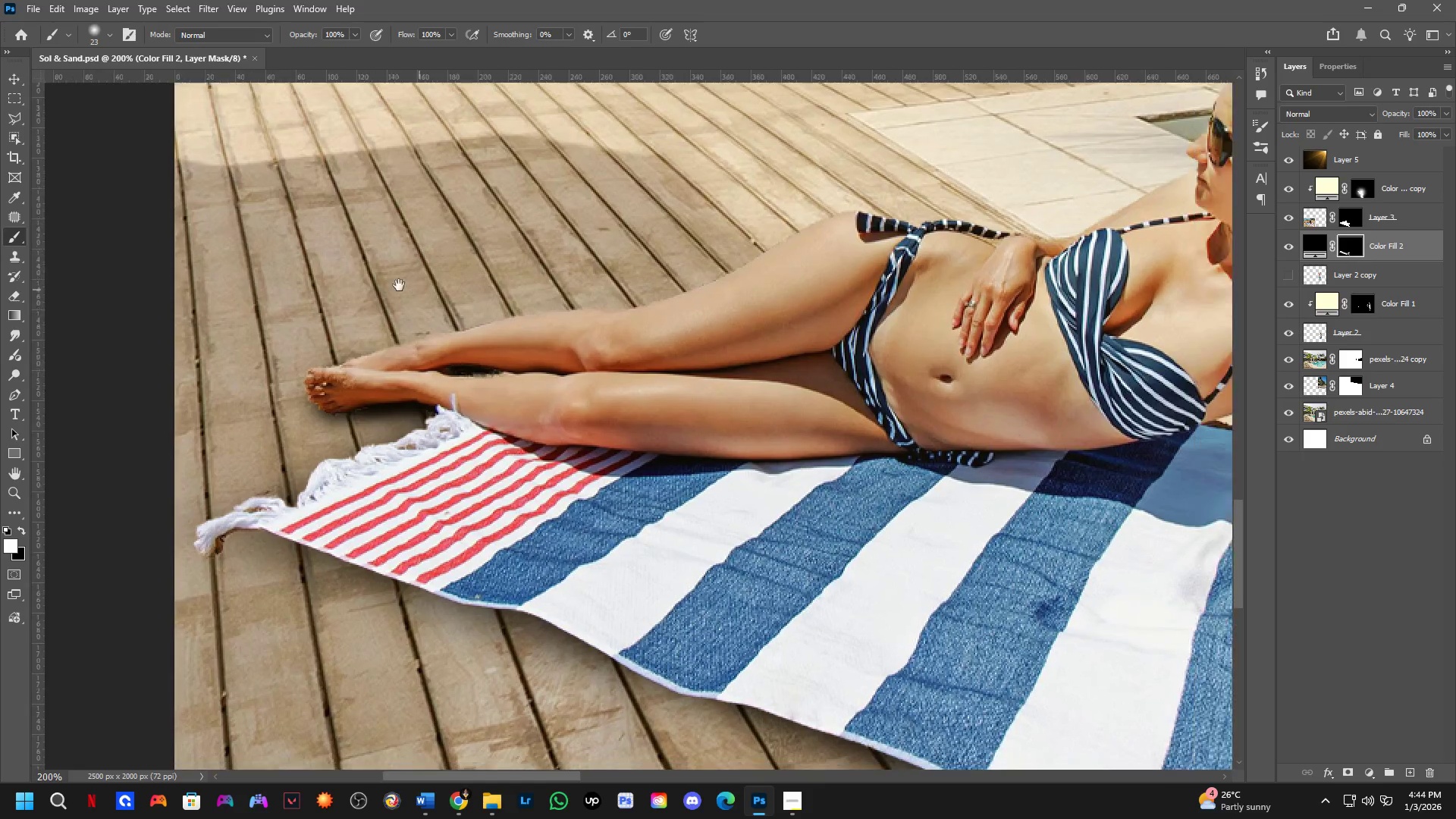 
key(Shift+ShiftLeft)
 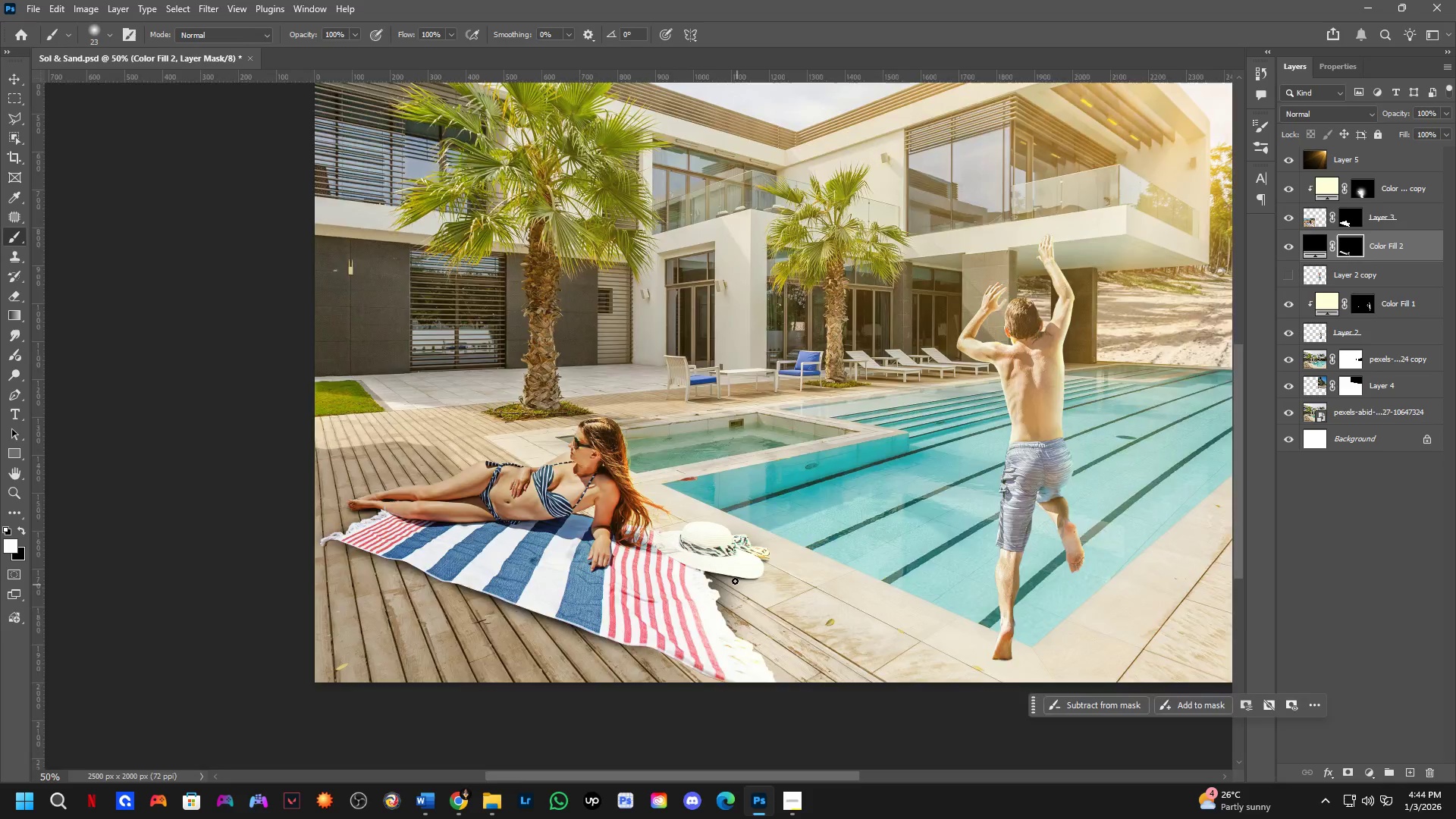 
left_click_drag(start_coordinate=[538, 541], to_coordinate=[708, 535])
 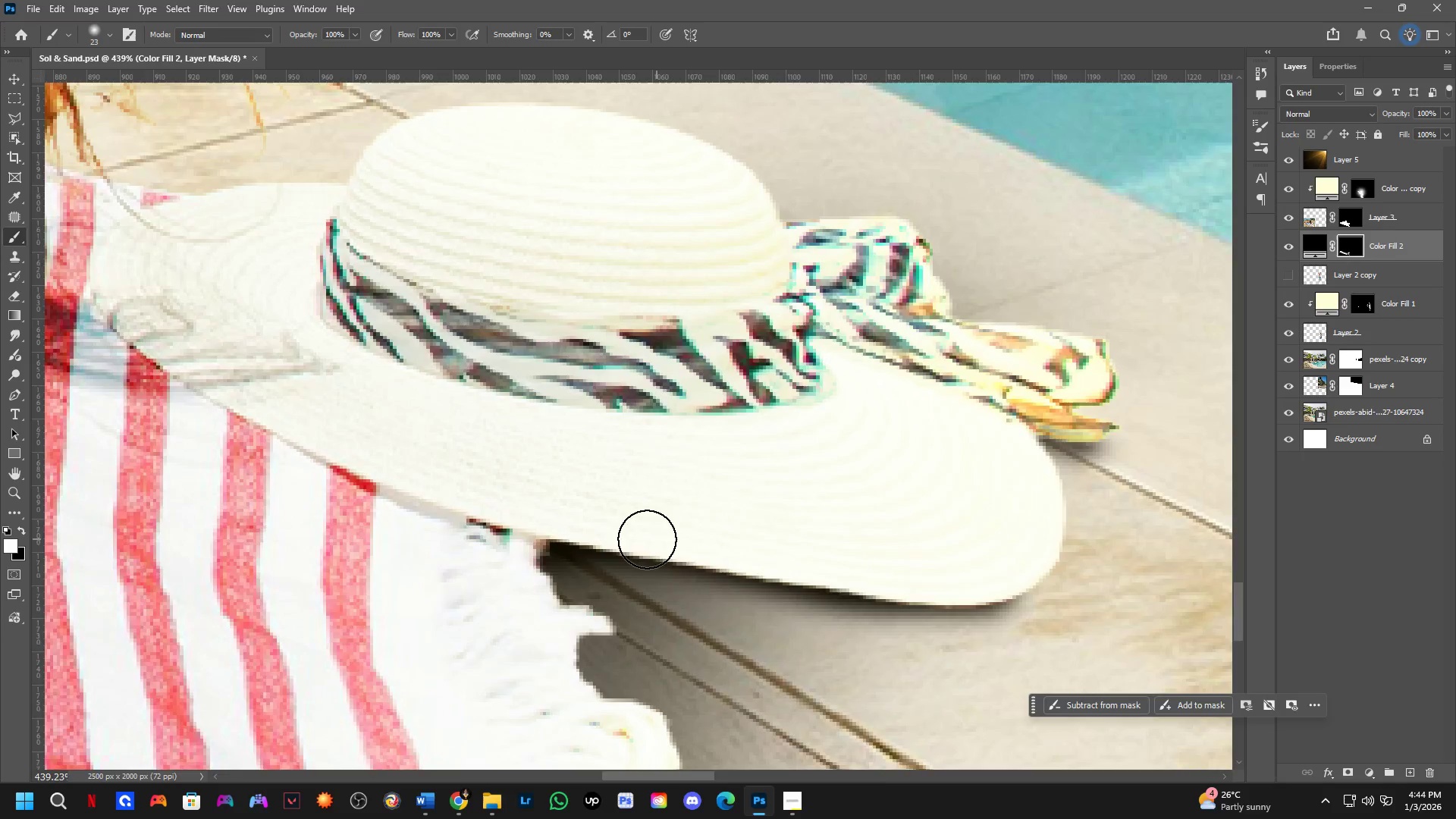 
scroll: coordinate [601, 565], scroll_direction: up, amount: 8.0
 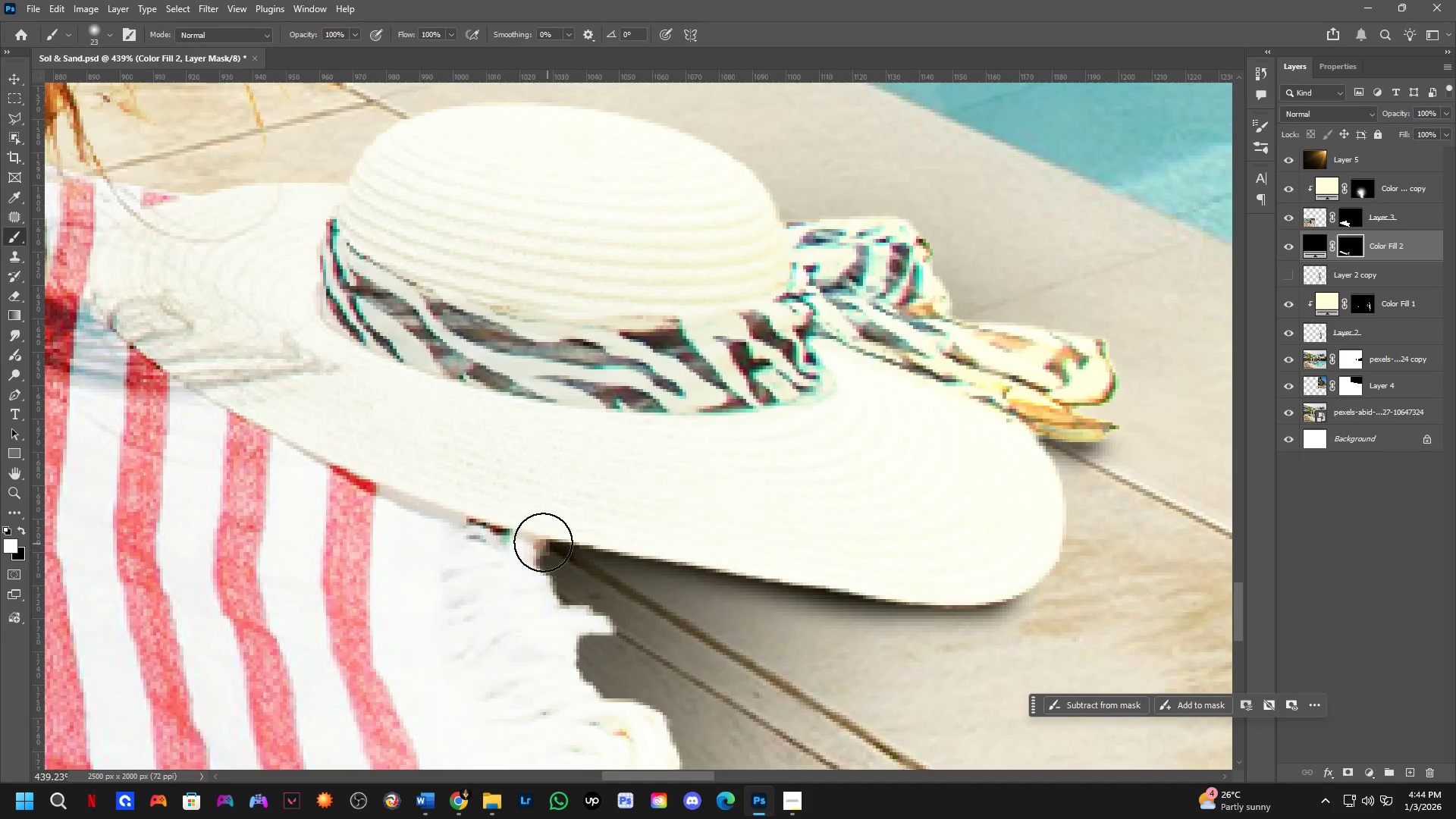 
key(Shift+ShiftLeft)
 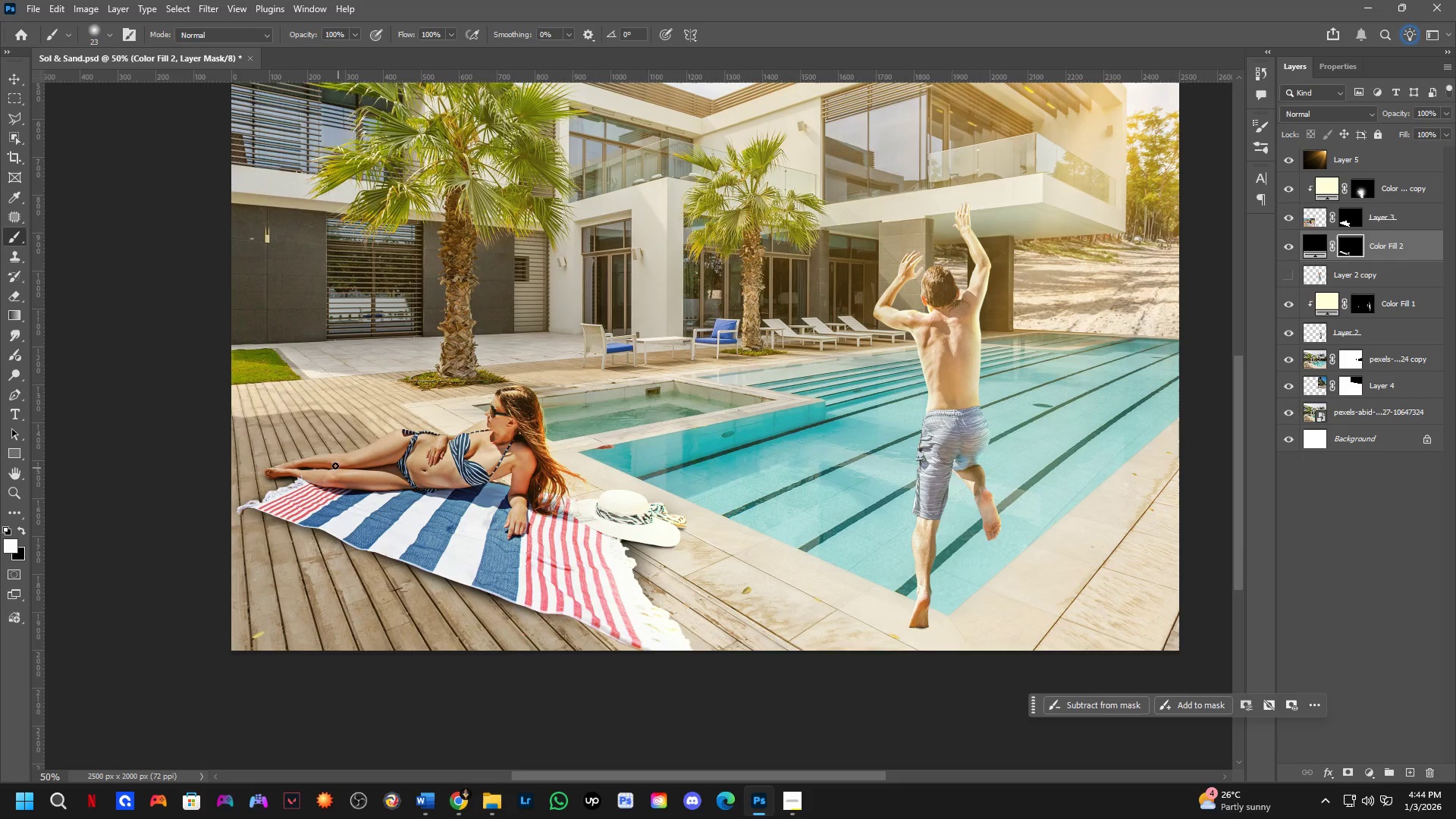 
scroll: coordinate [631, 539], scroll_direction: down, amount: 6.0
 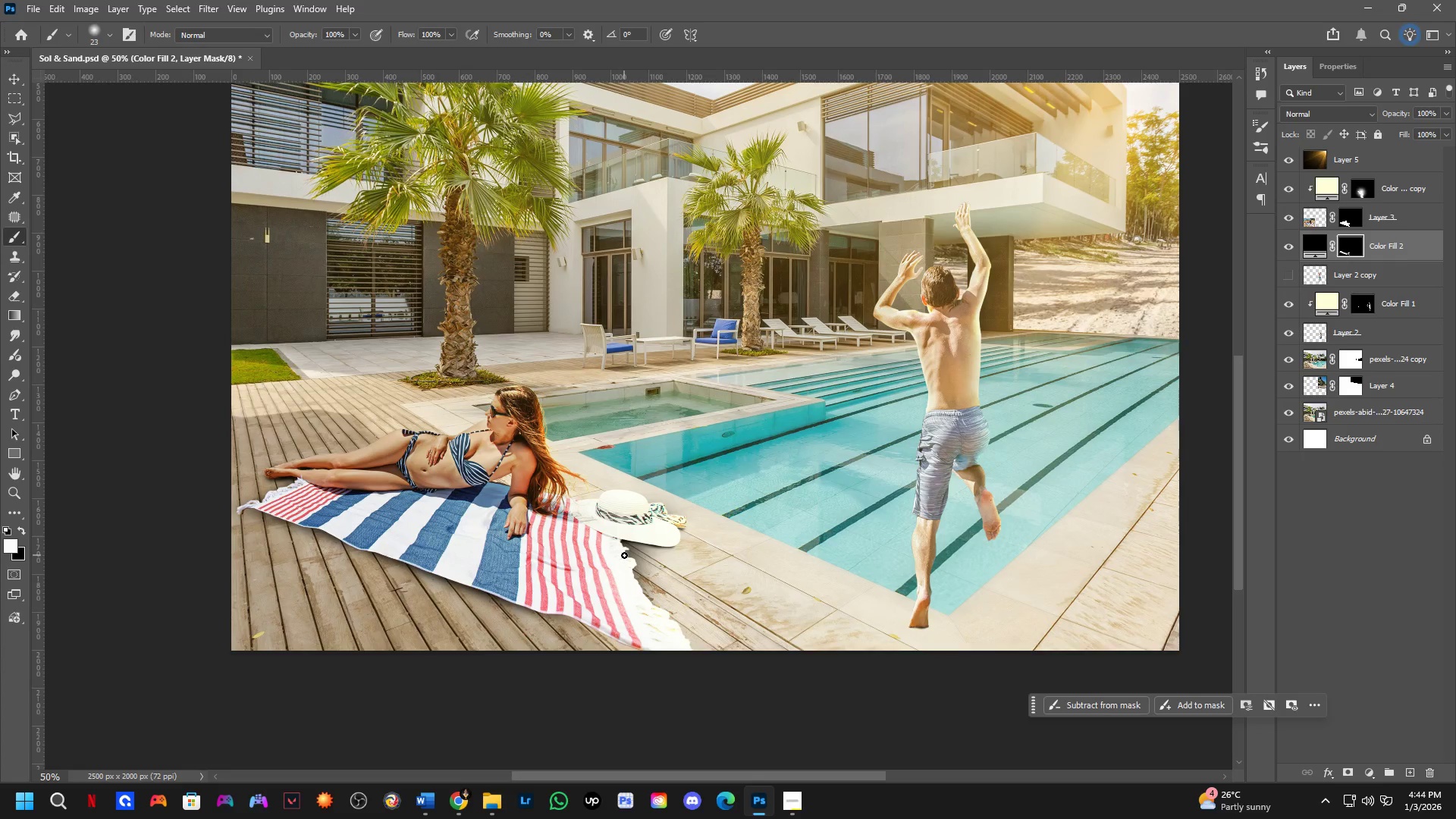 
scroll: coordinate [560, 475], scroll_direction: up, amount: 9.0
 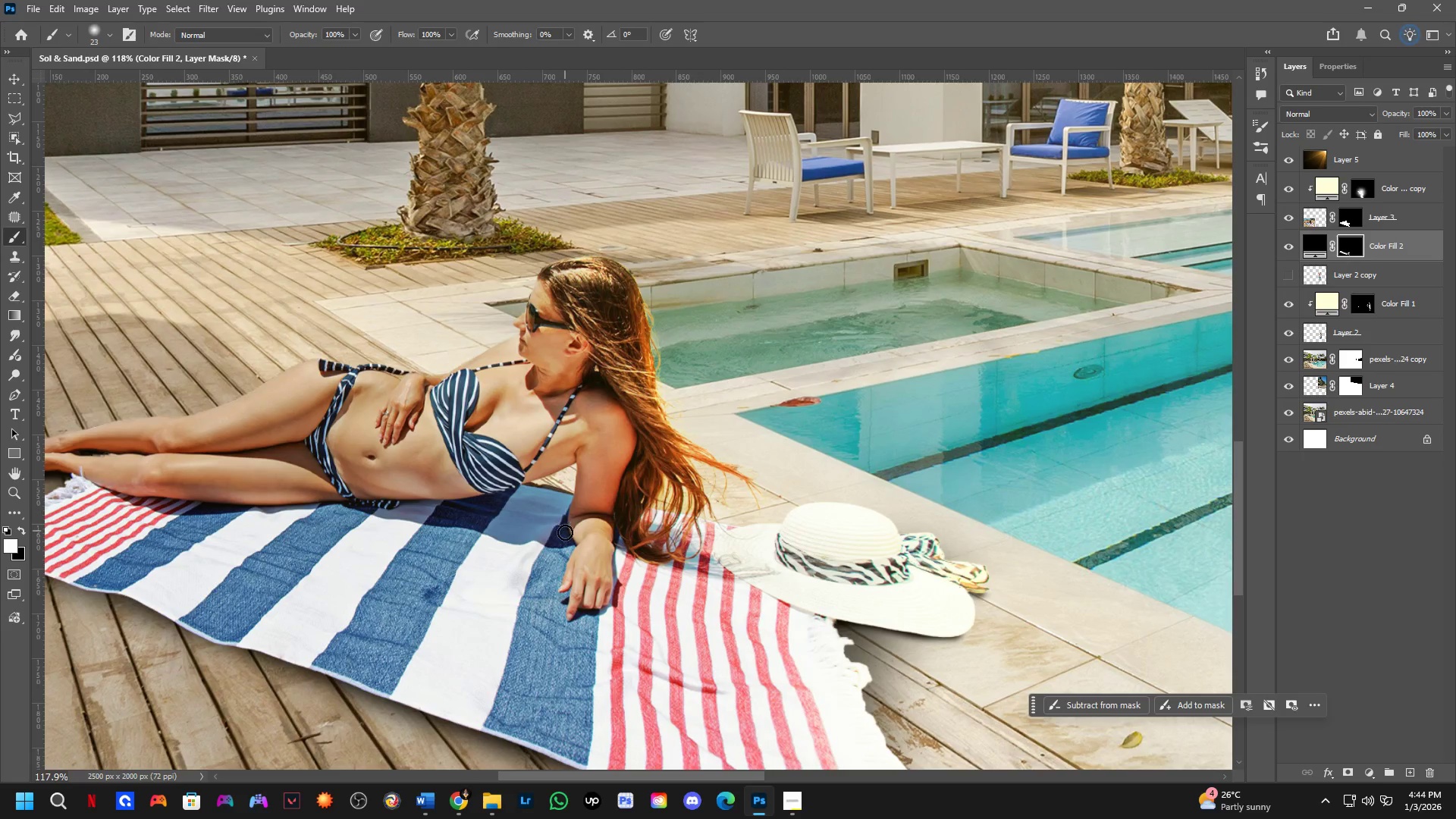 
key(Shift+ShiftLeft)
 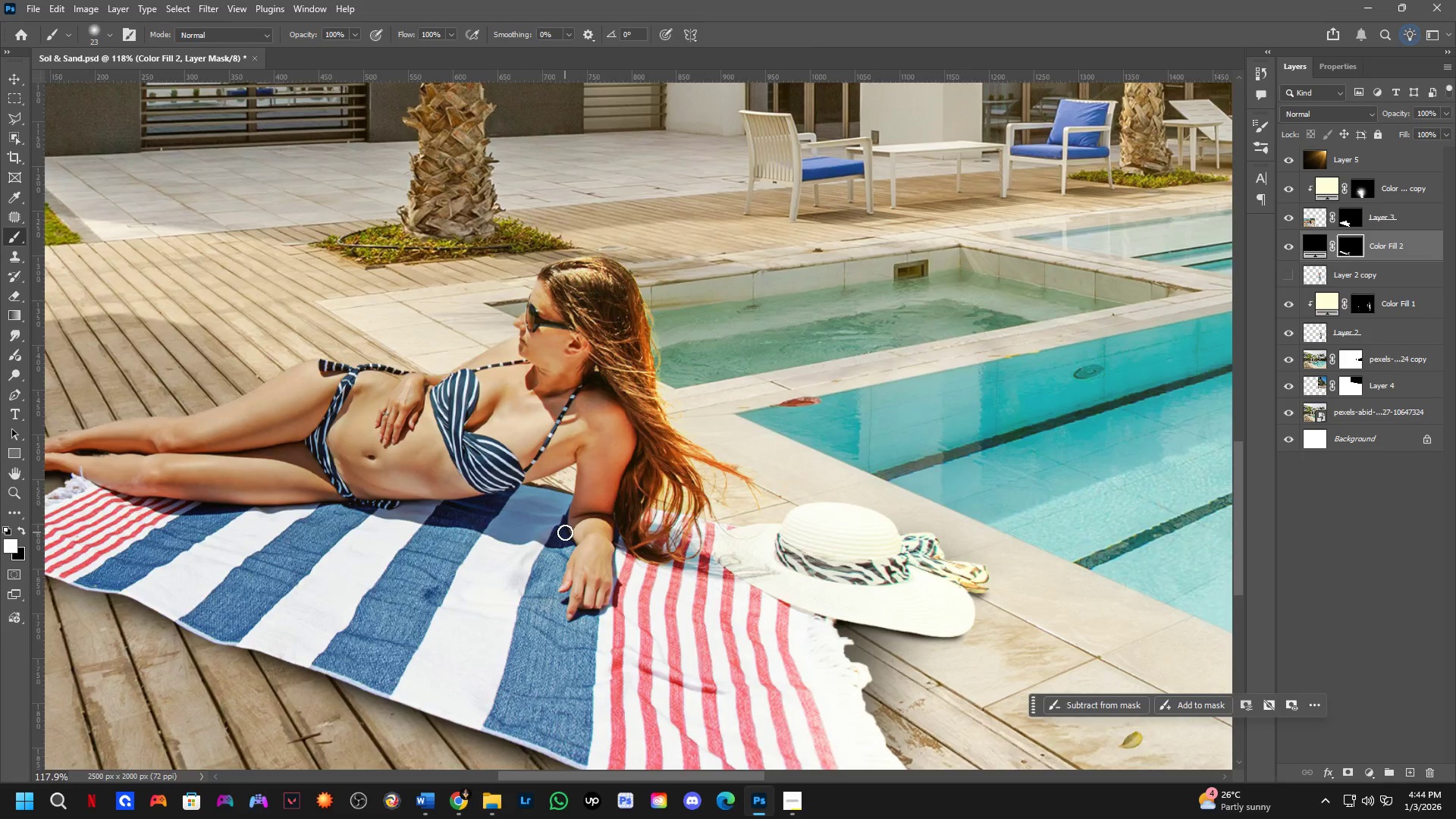 
scroll: coordinate [569, 535], scroll_direction: down, amount: 4.0
 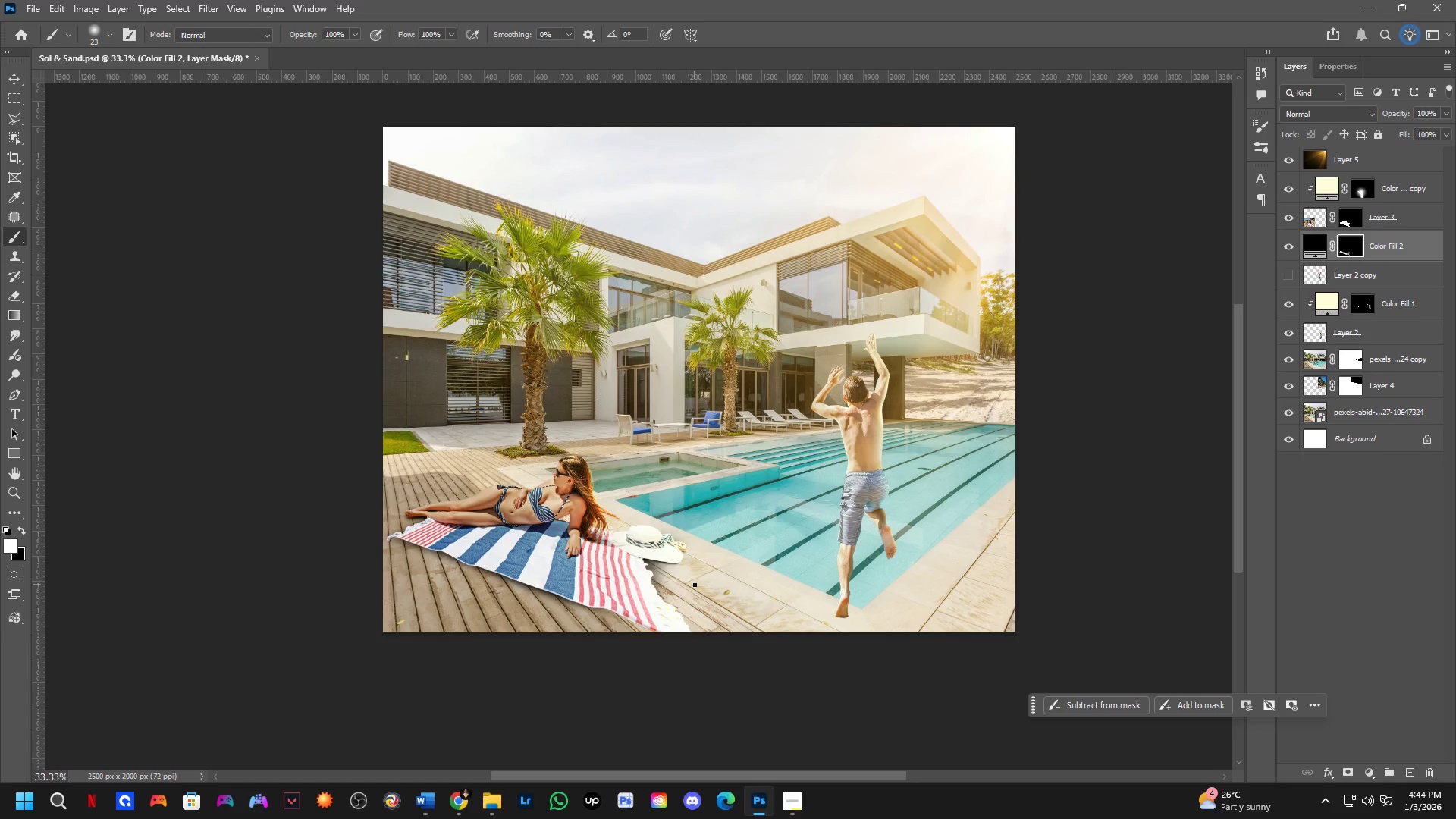 
key(Shift+ShiftLeft)
 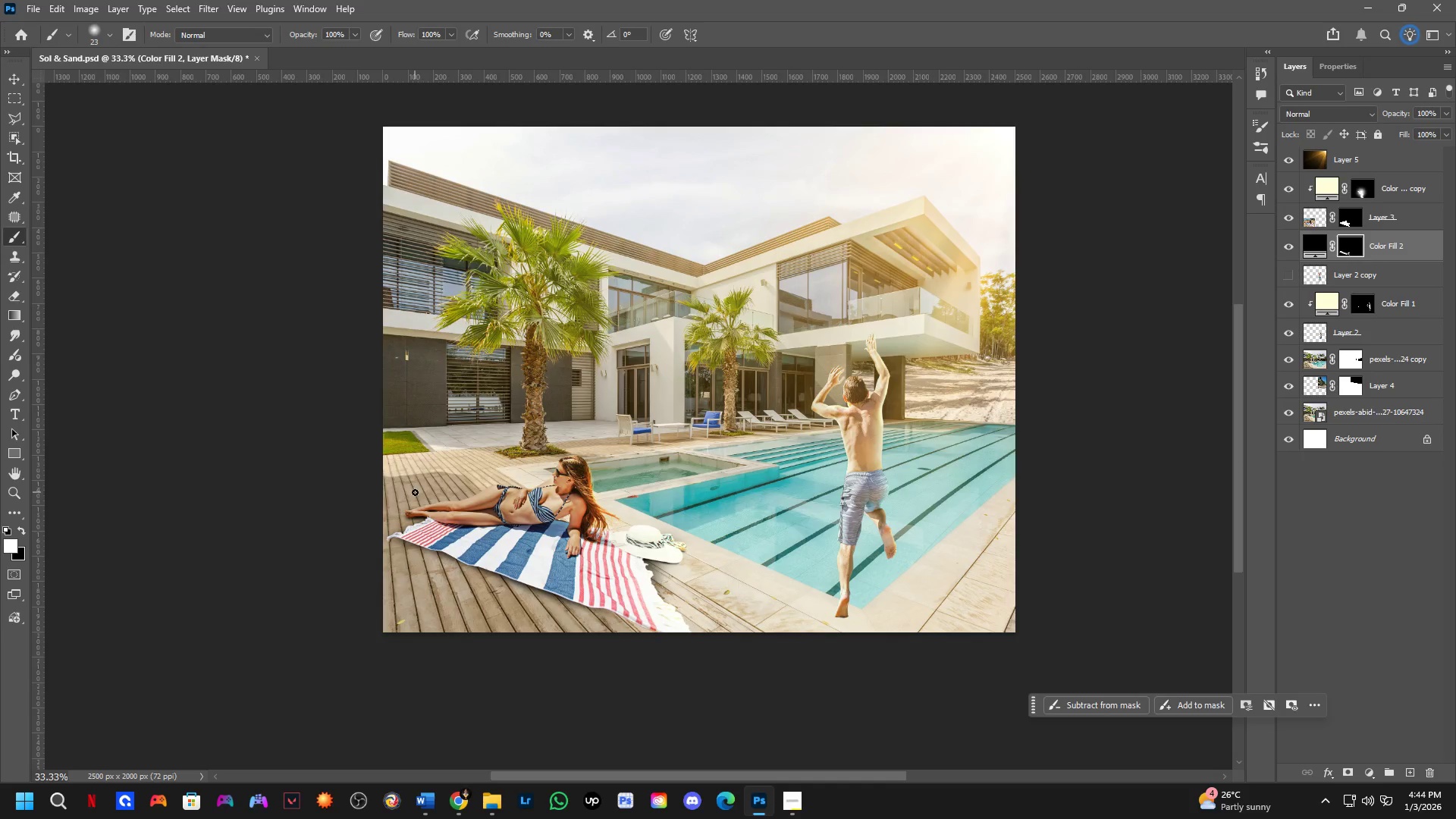 
key(Shift+ShiftLeft)
 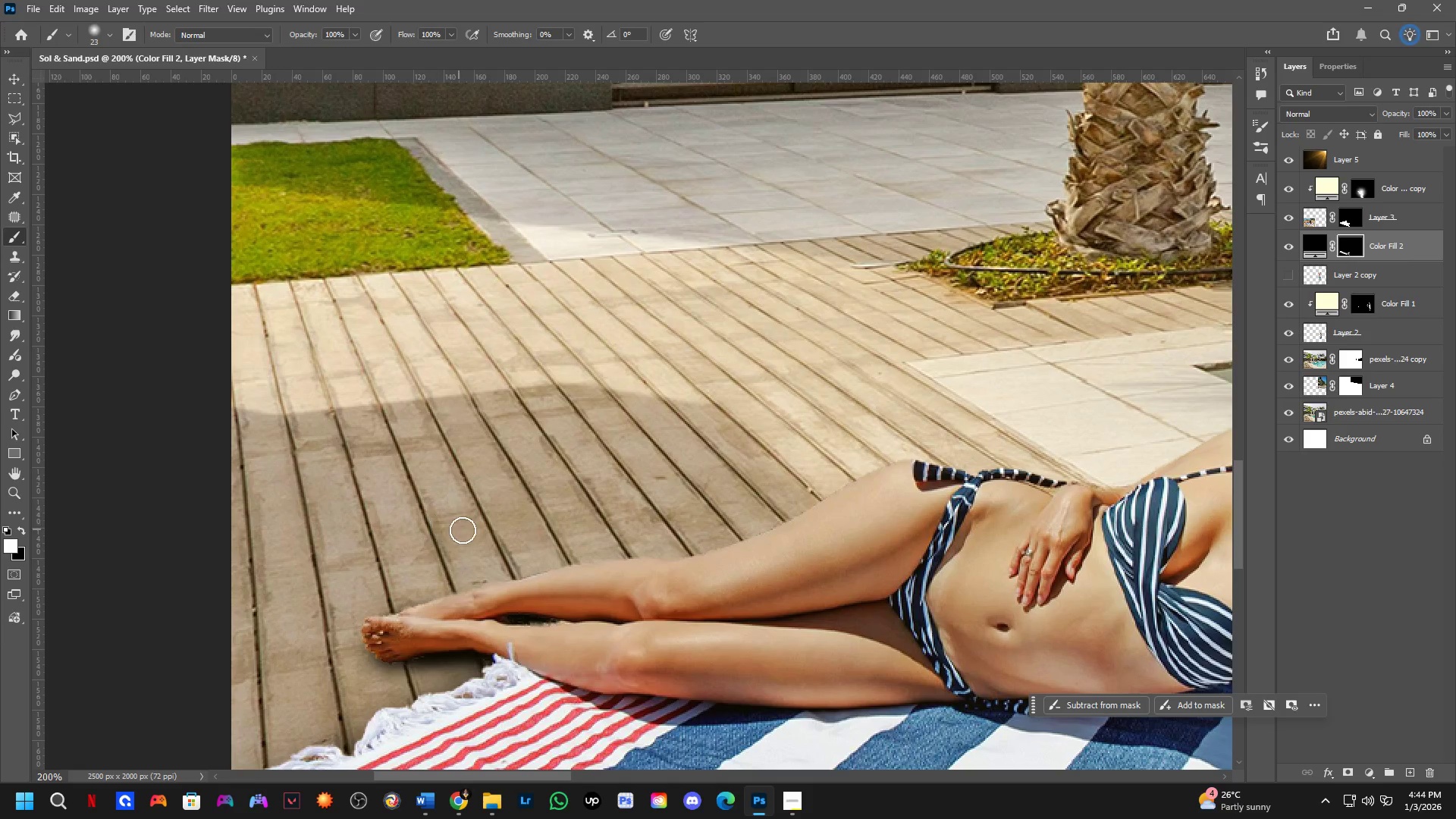 
hold_key(key=Space, duration=0.86)
 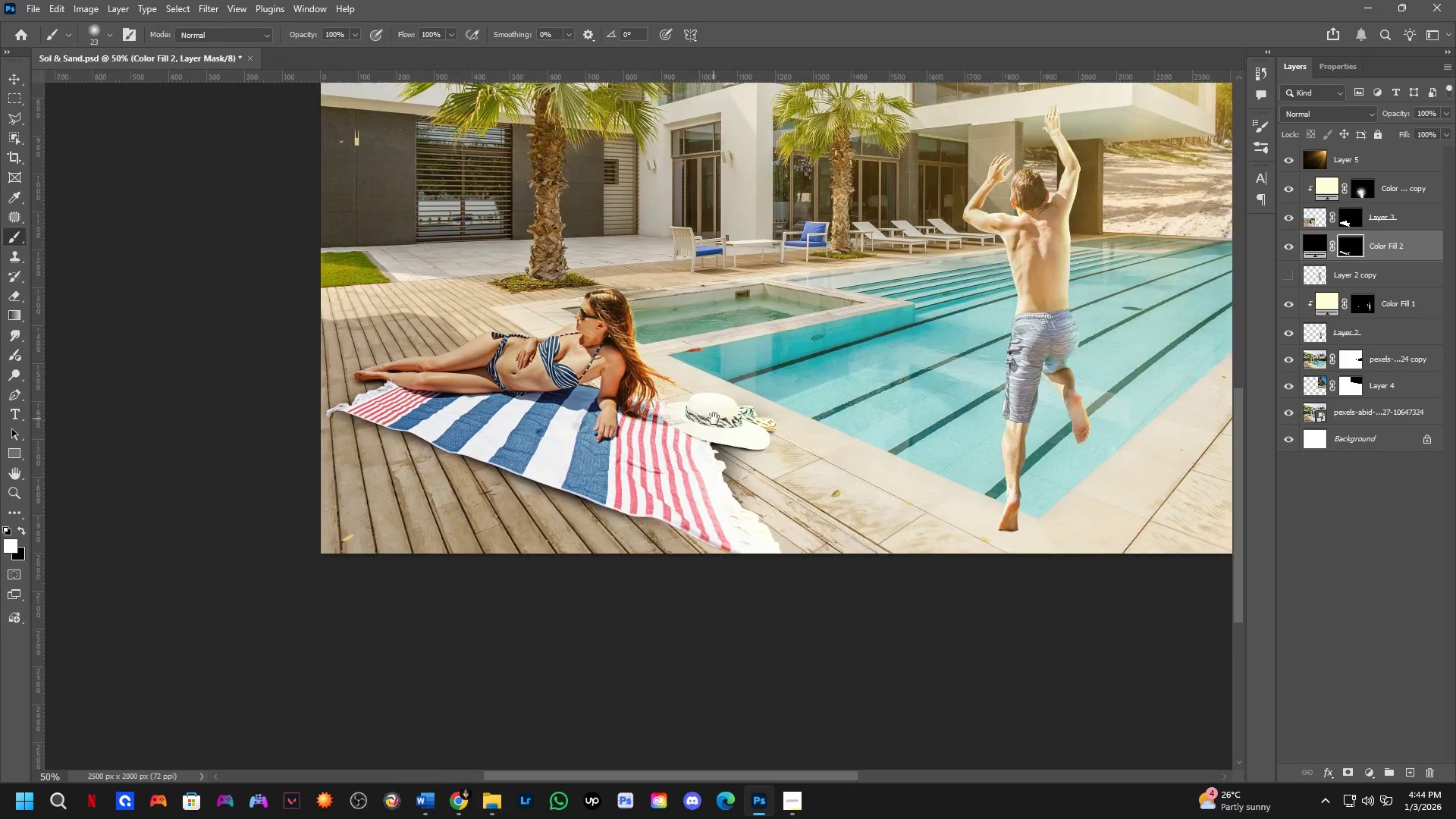 
left_click_drag(start_coordinate=[487, 540], to_coordinate=[277, 251])
 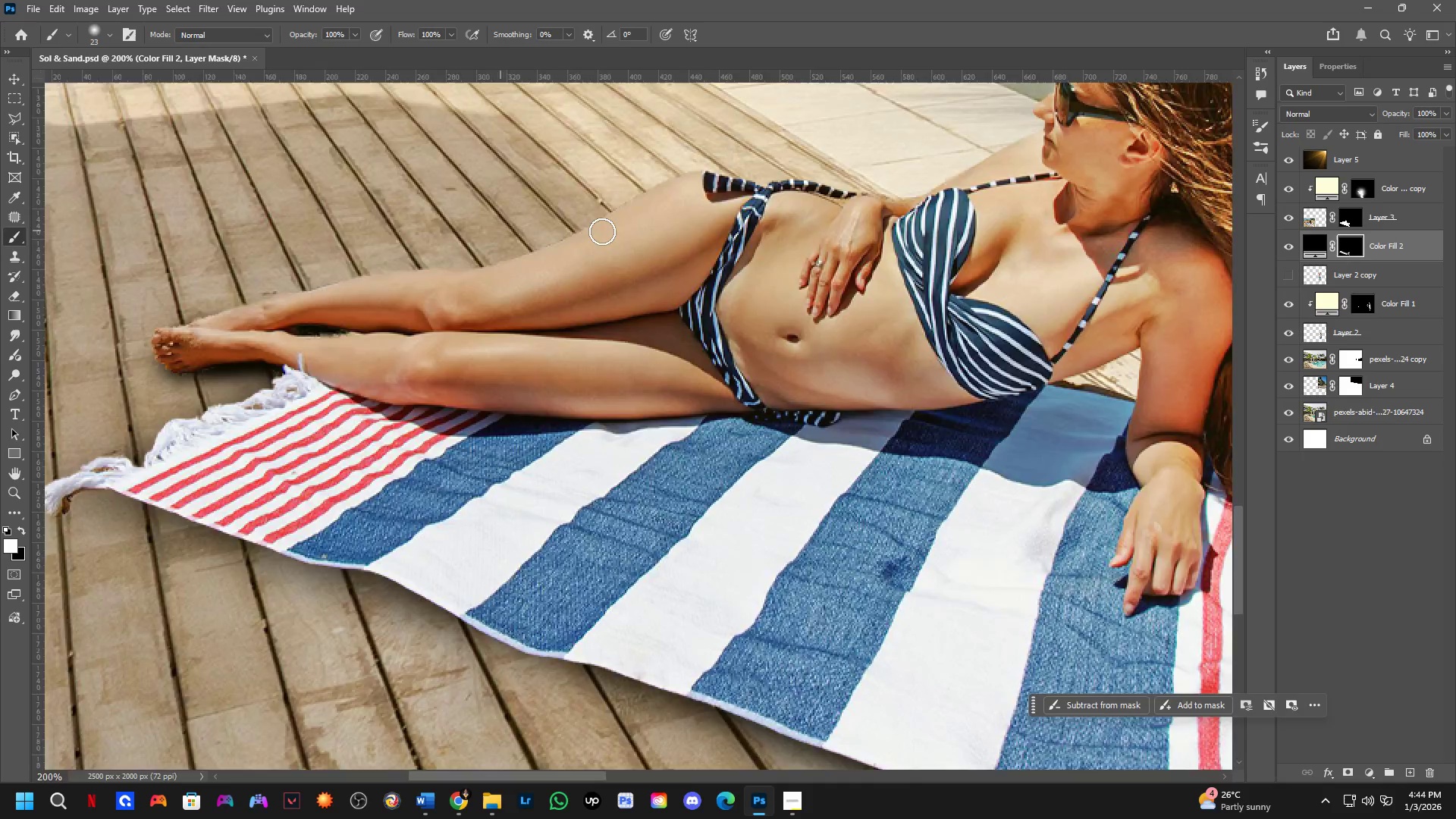 
scroll: coordinate [434, 522], scroll_direction: up, amount: 4.0
 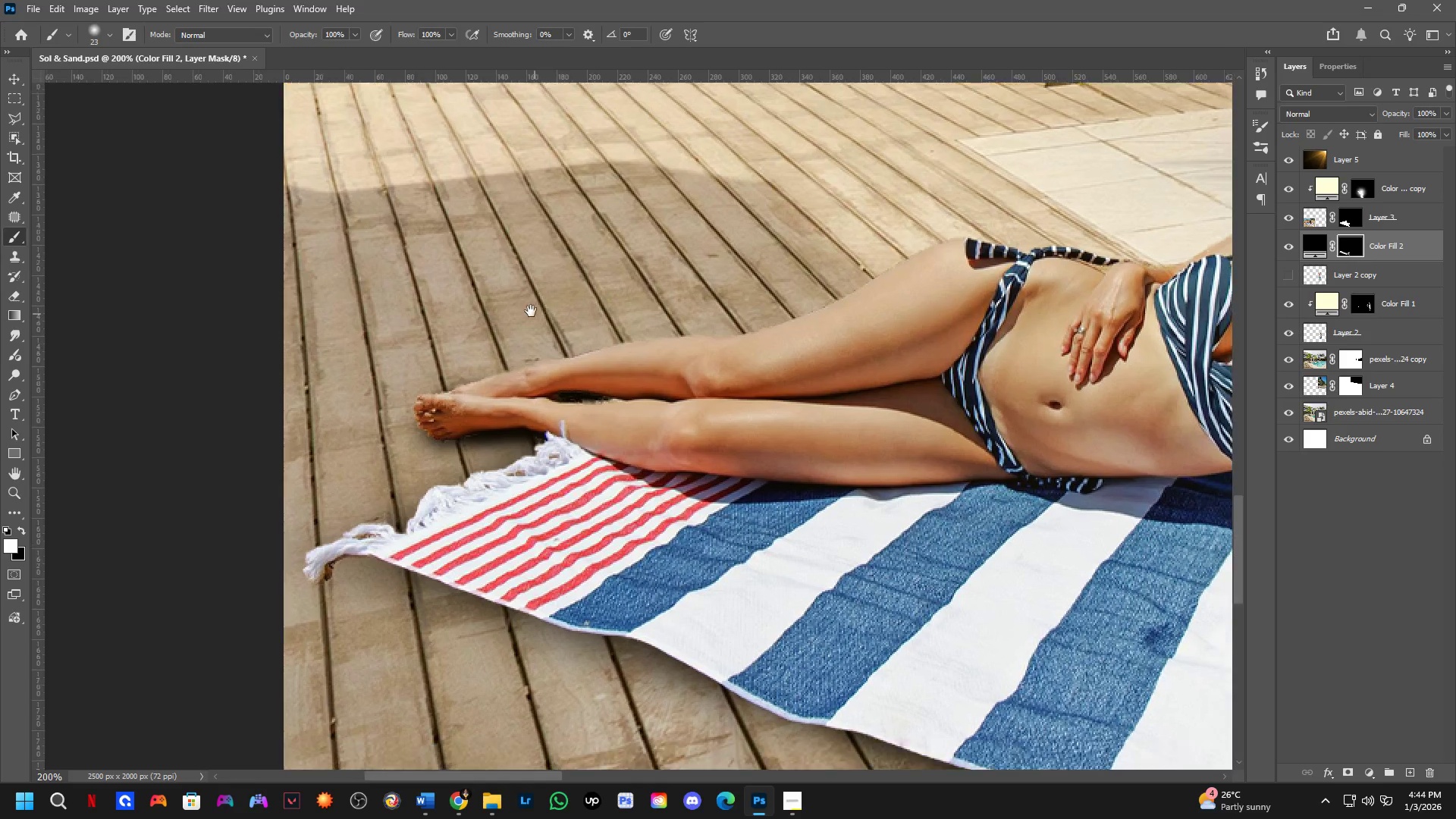 
key(Shift+ShiftLeft)
 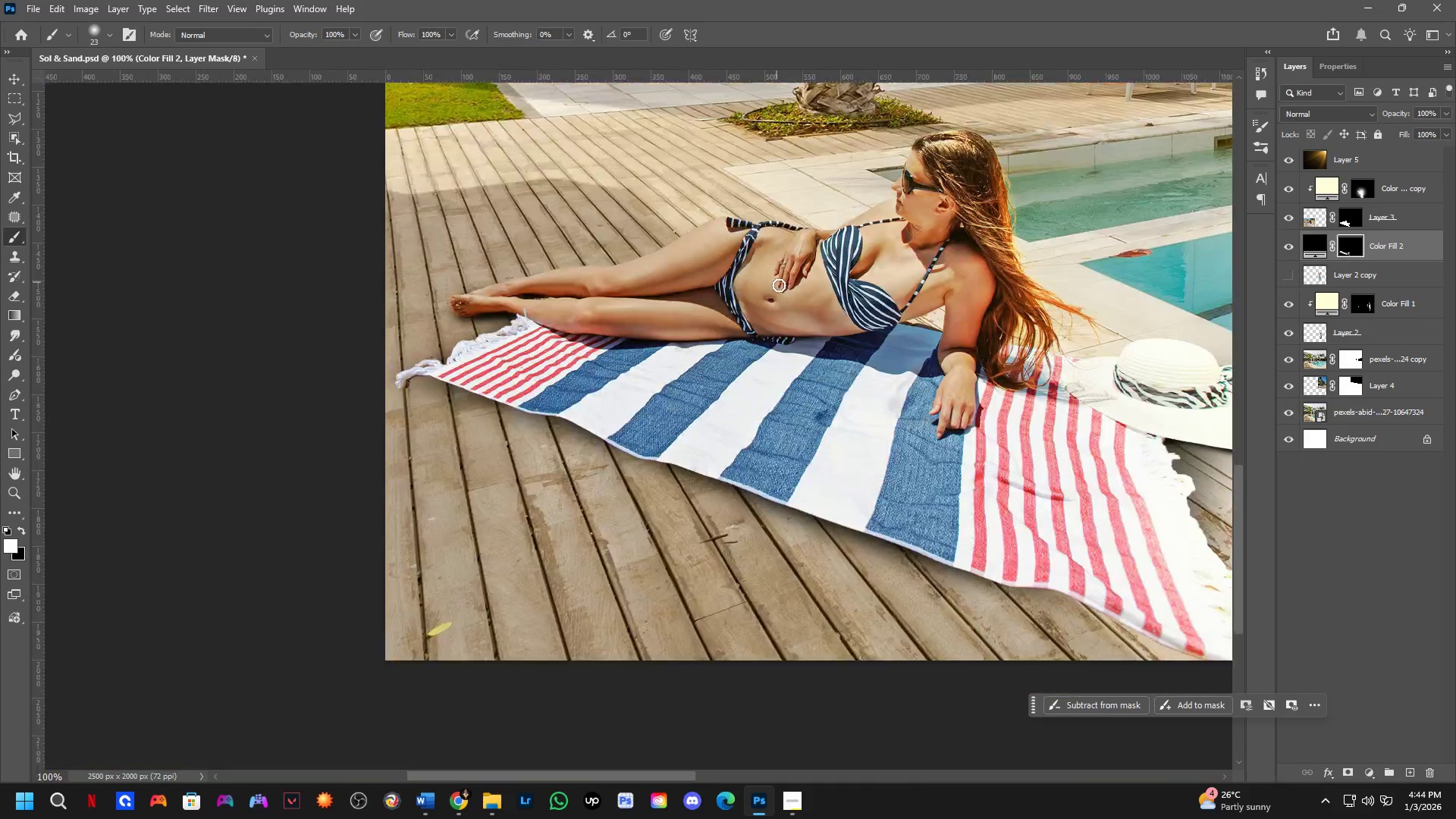 
hold_key(key=Space, duration=0.78)
 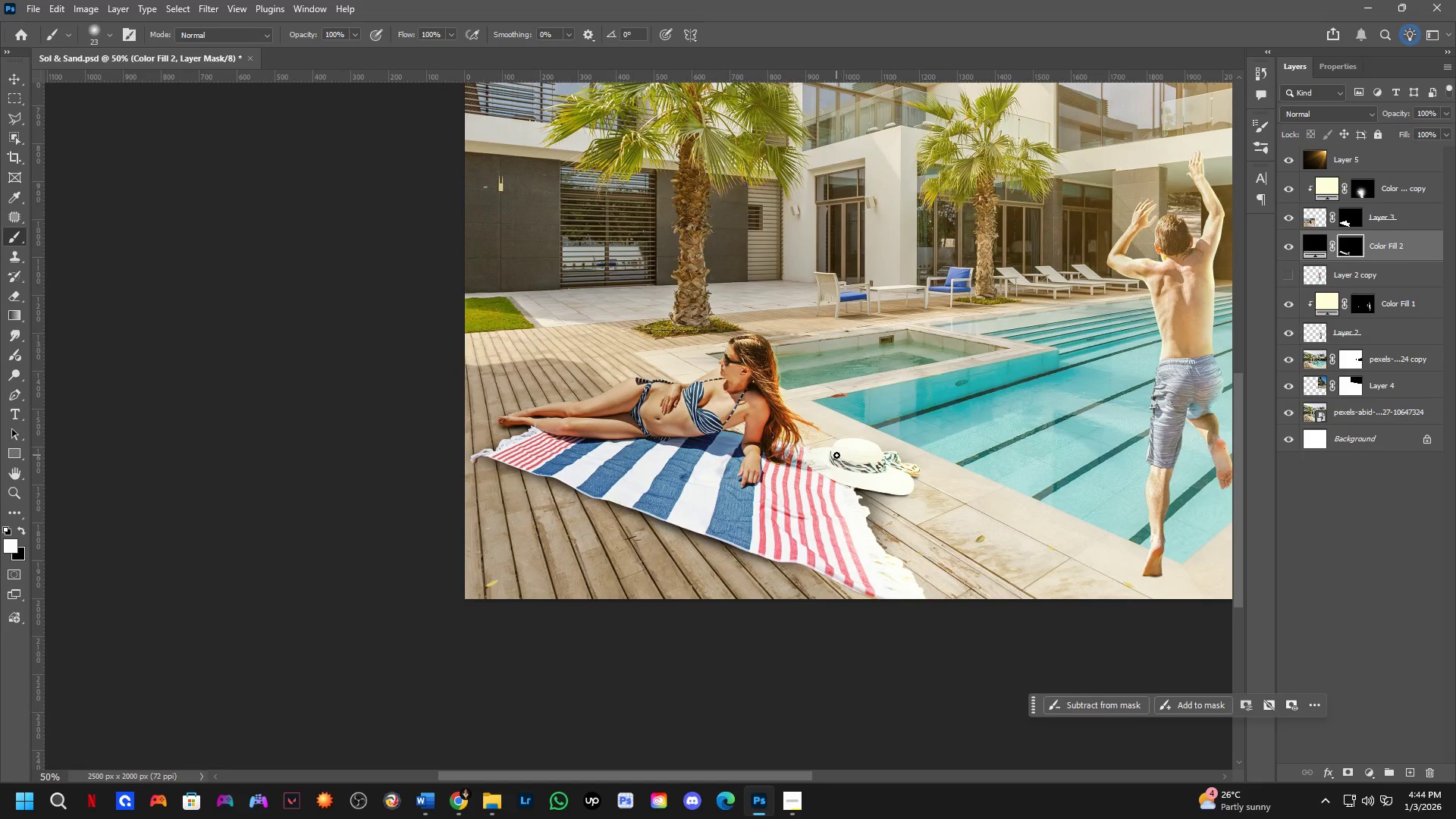 
left_click_drag(start_coordinate=[977, 340], to_coordinate=[858, 464])
 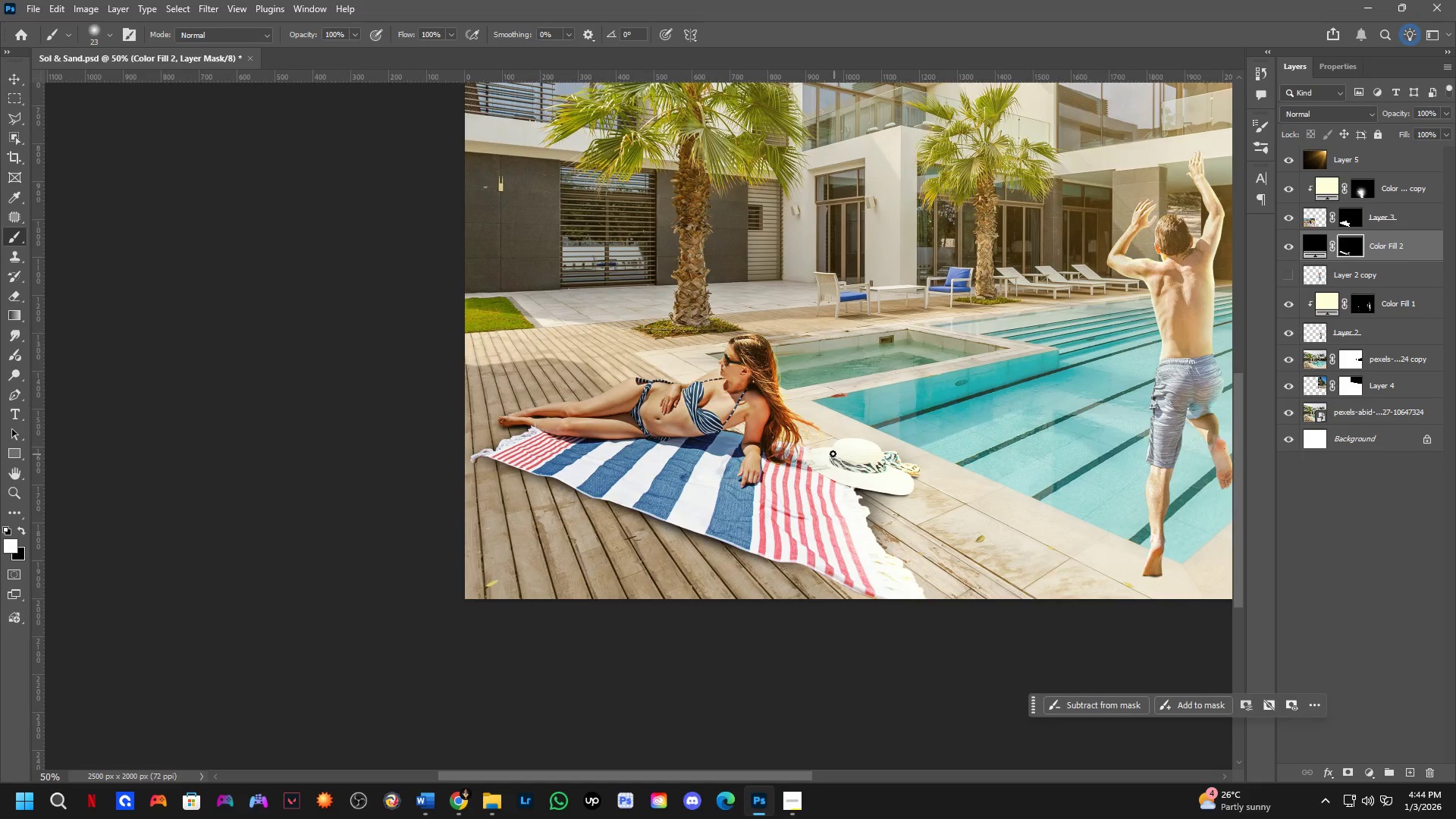 
scroll: coordinate [783, 291], scroll_direction: down, amount: 3.0
 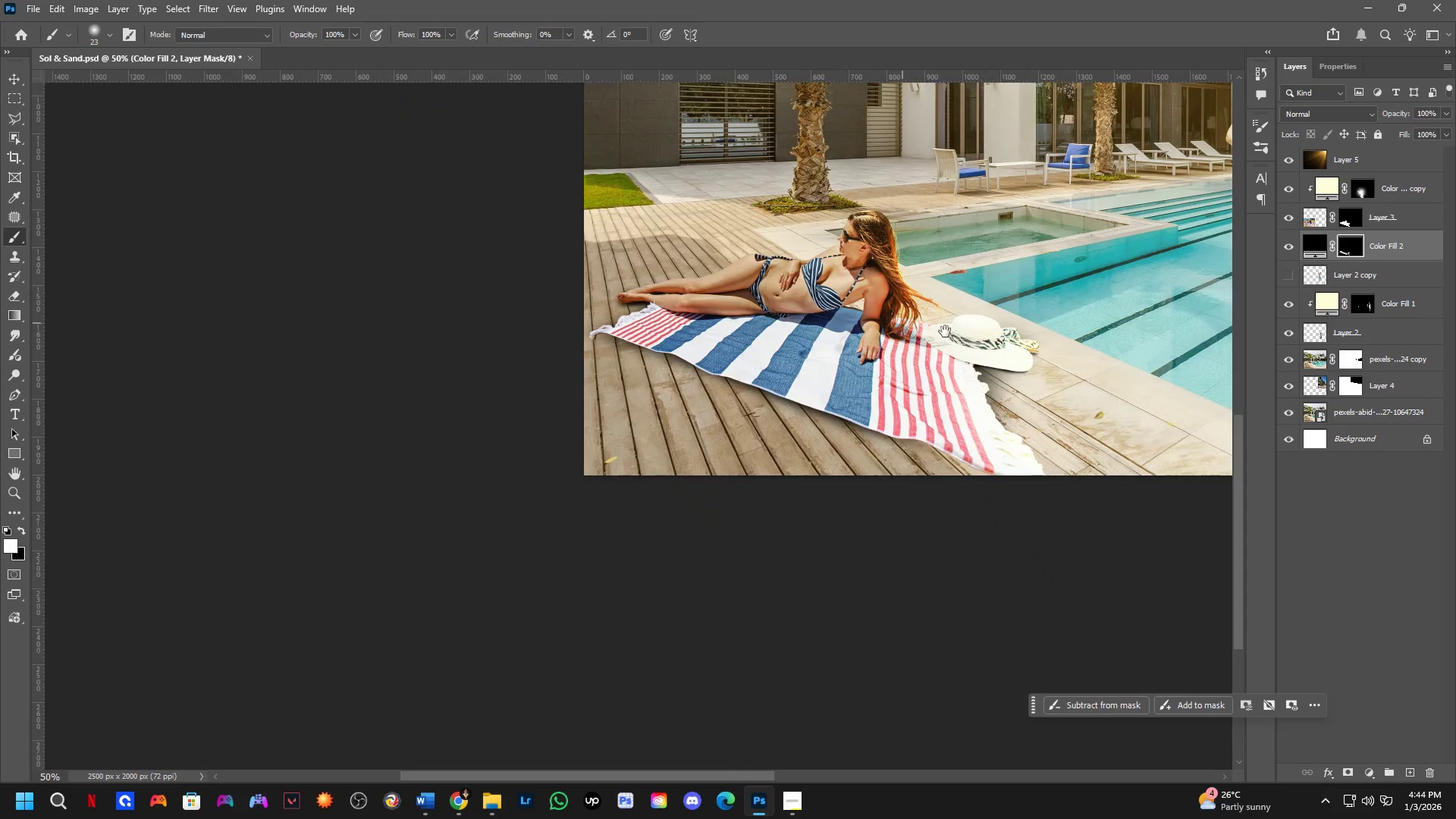 
scroll: coordinate [828, 450], scroll_direction: up, amount: 3.0
 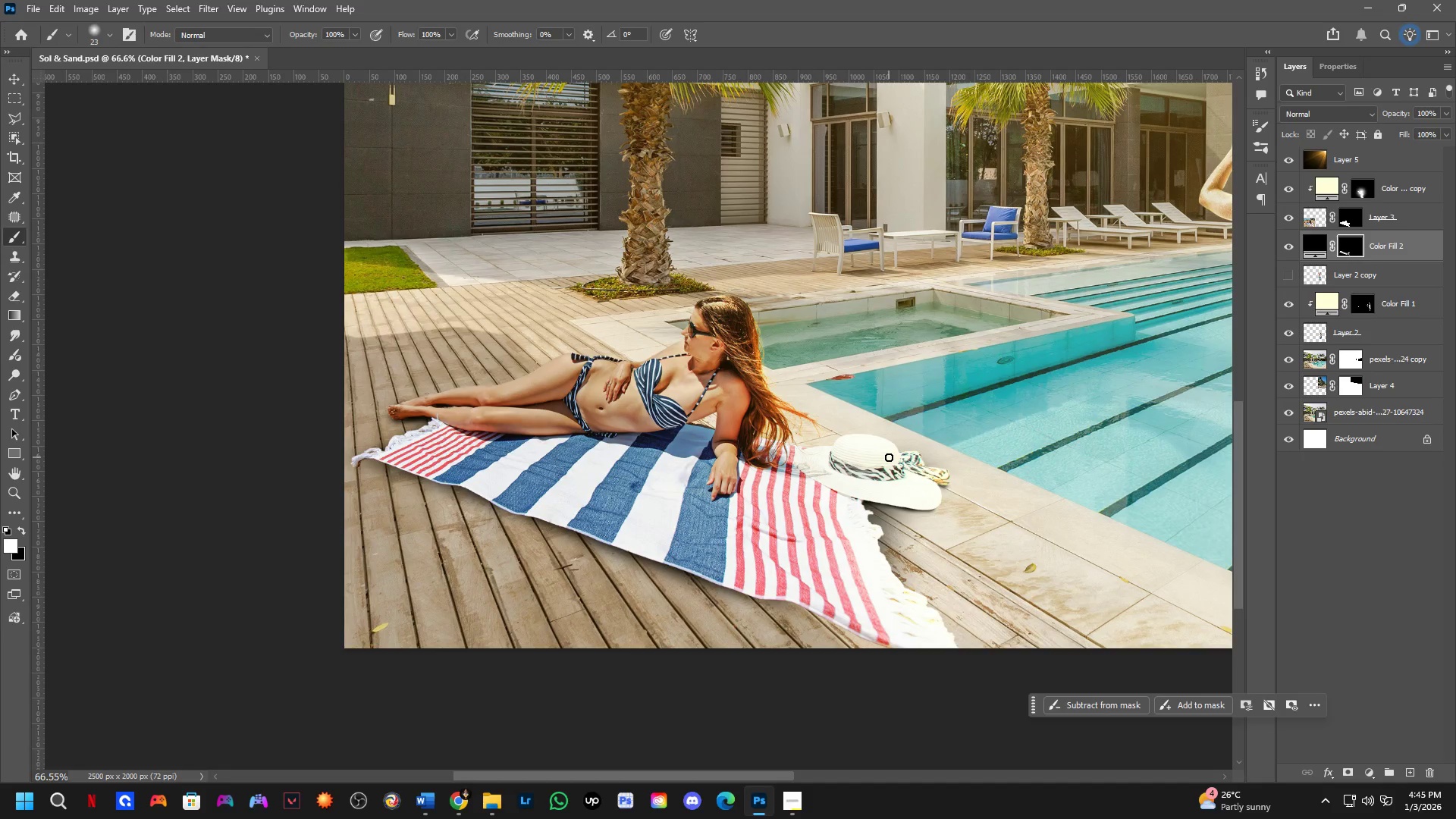 
wait(66.6)
 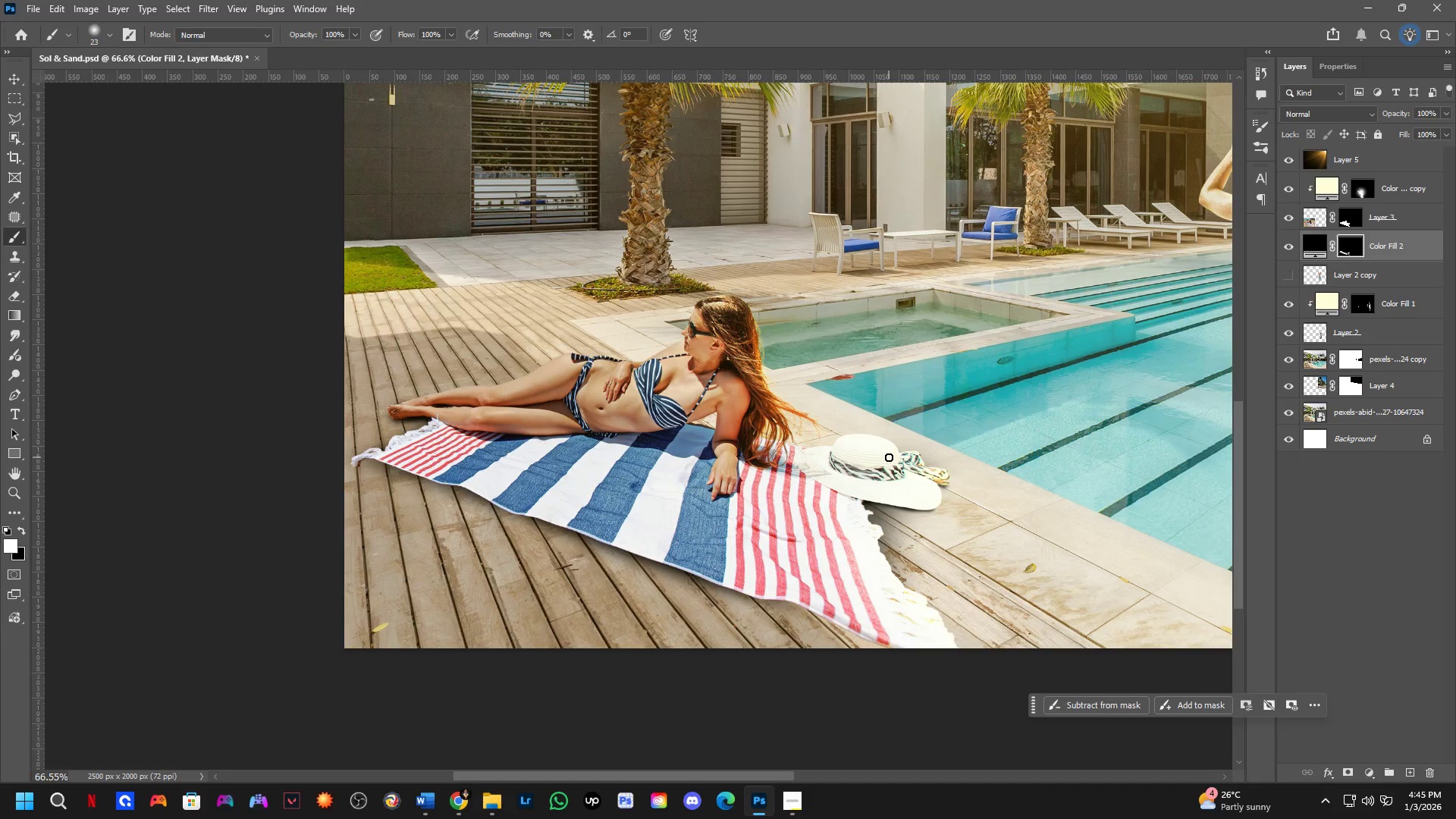 
scroll: coordinate [776, 499], scroll_direction: down, amount: 6.0
 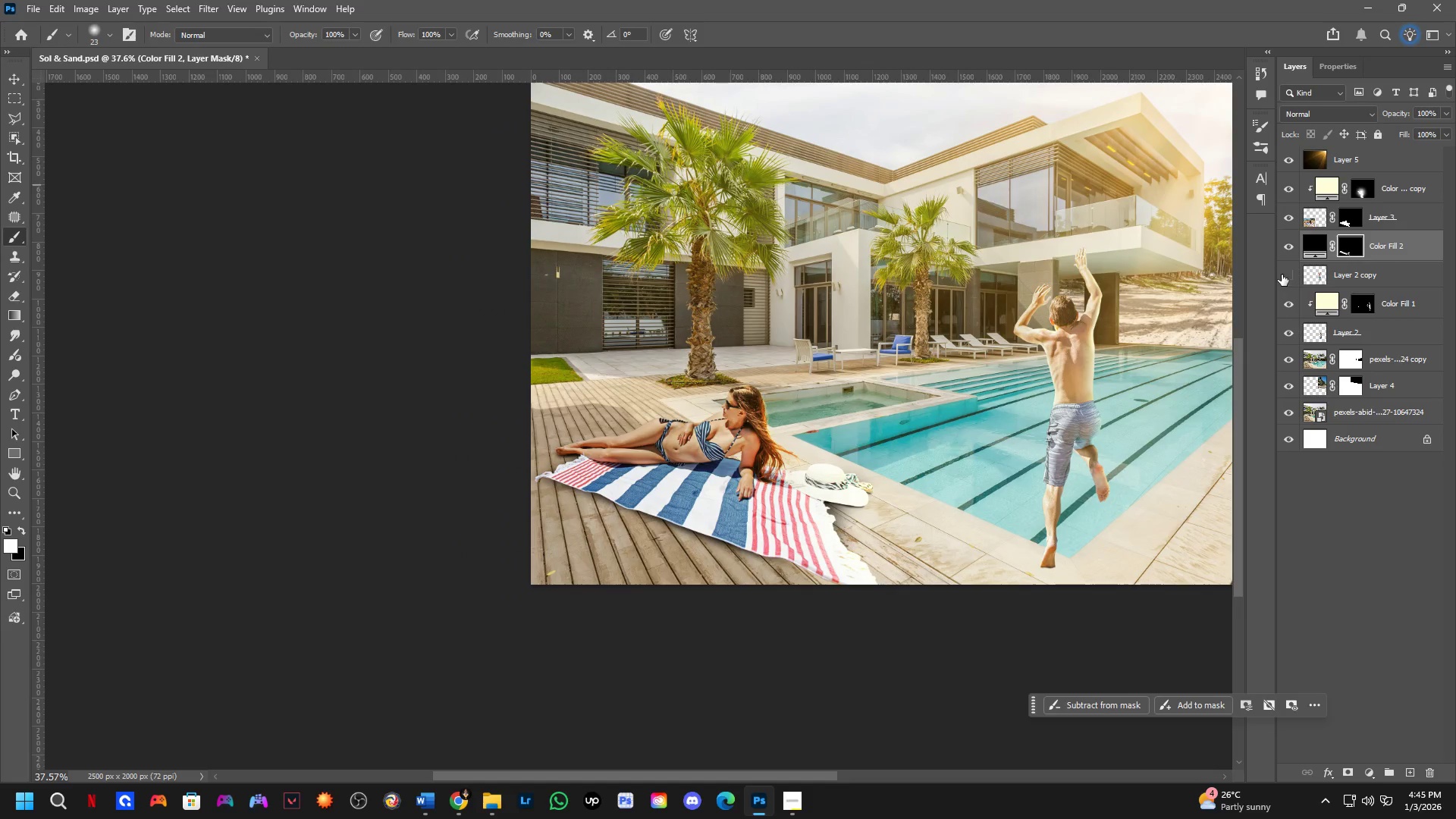 
left_click([1281, 275])
 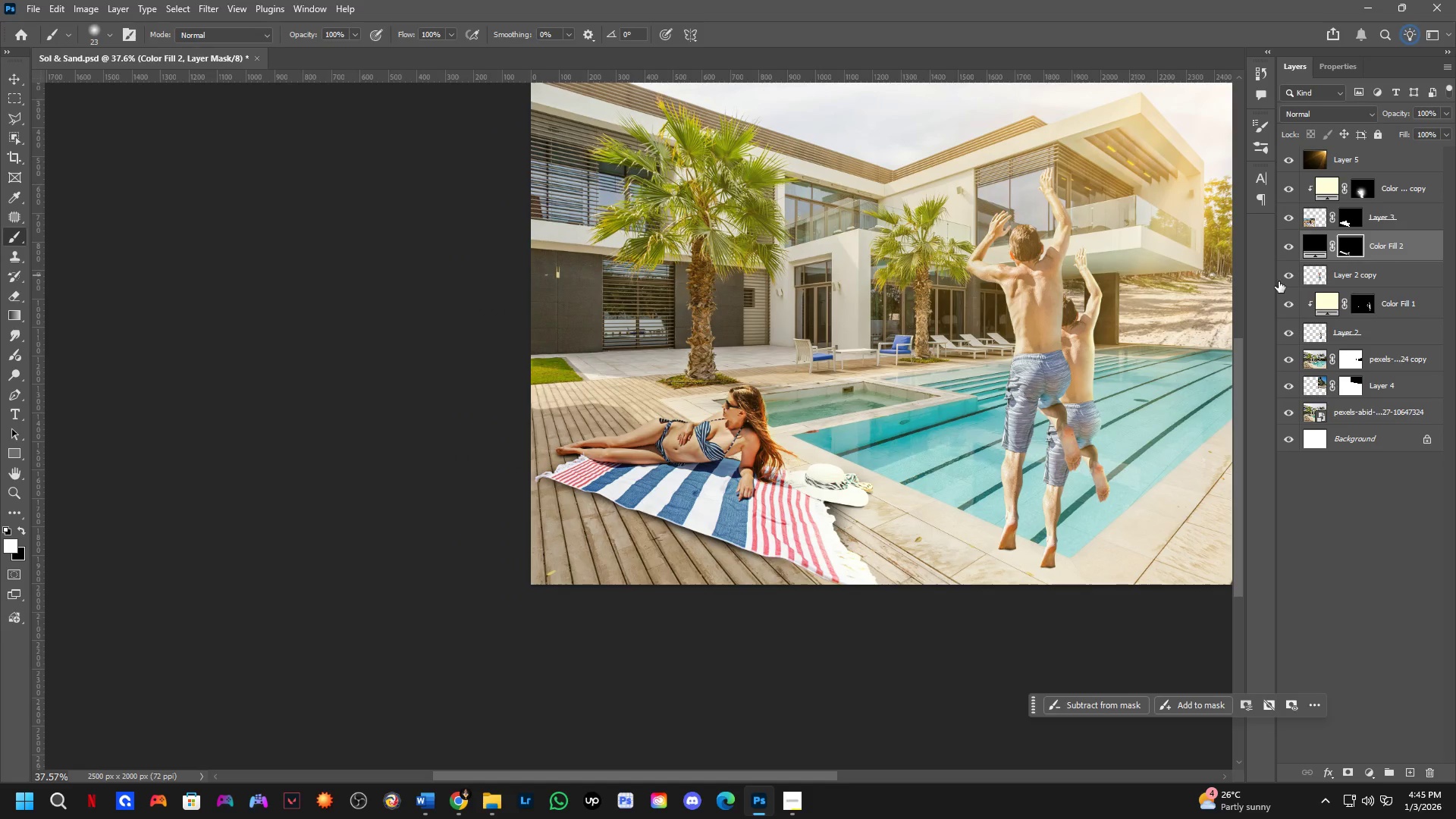 
left_click([1285, 278])
 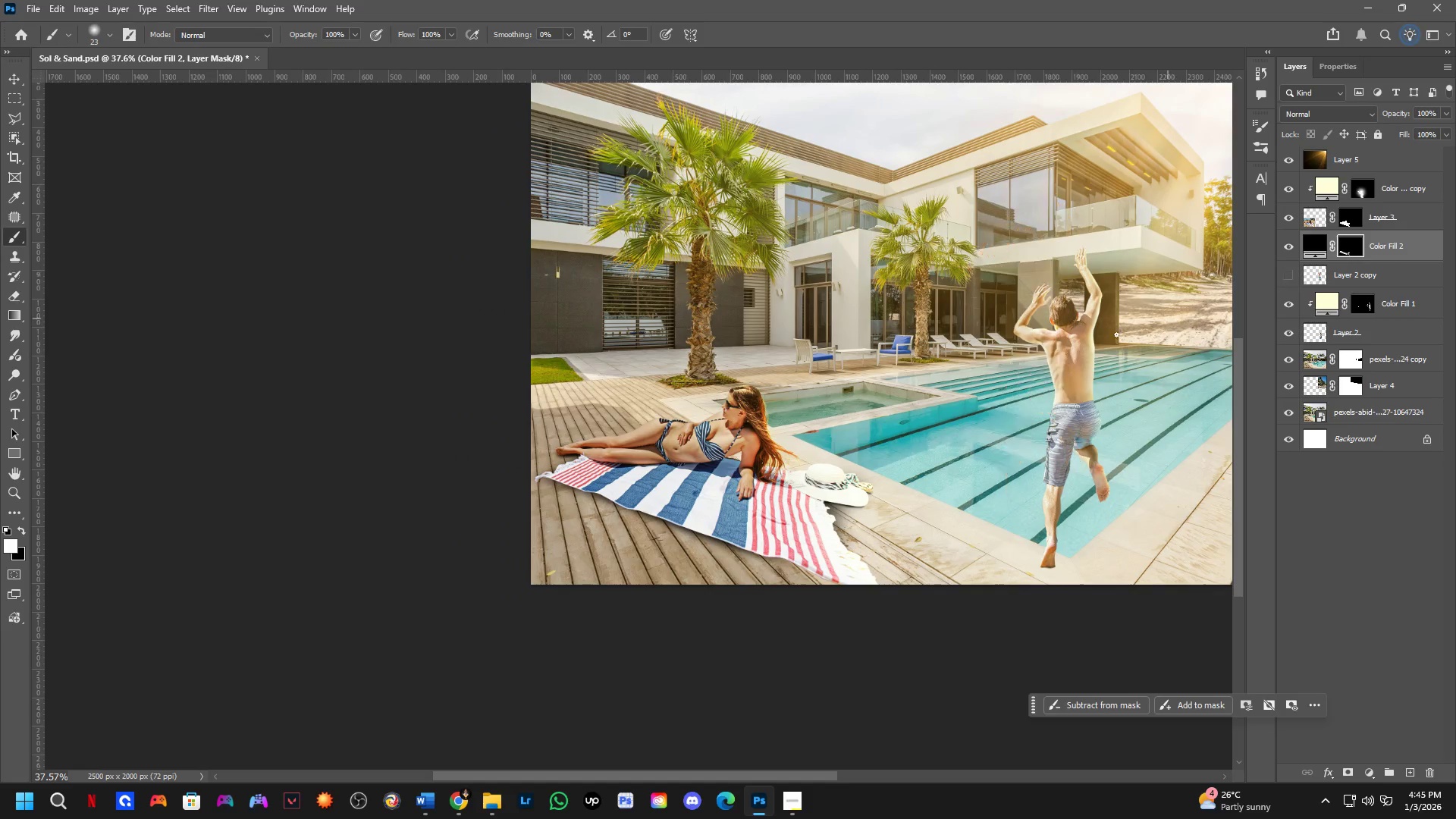 
hold_key(key=Space, duration=0.58)
 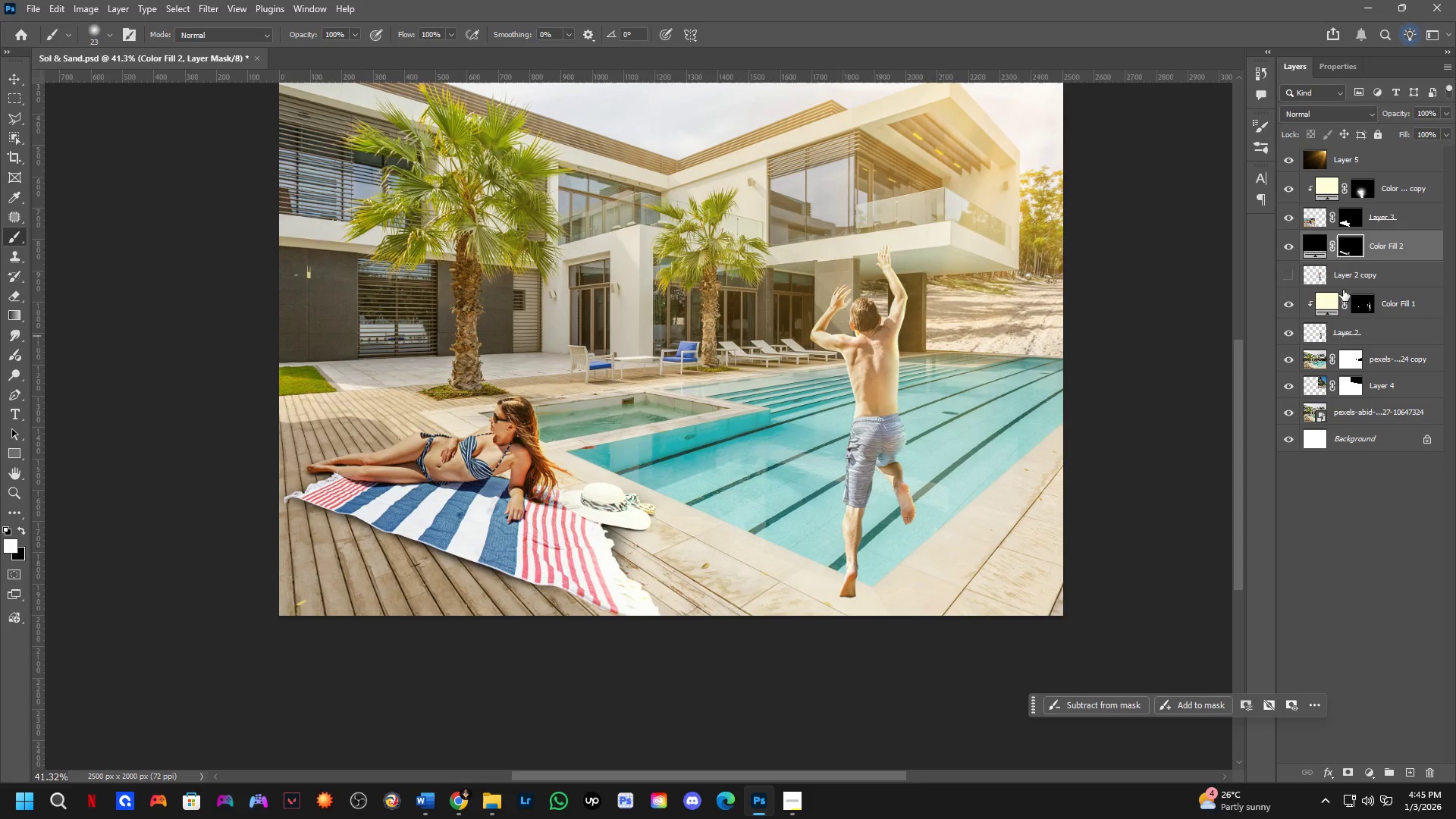 
left_click_drag(start_coordinate=[1014, 381], to_coordinate=[862, 402])
 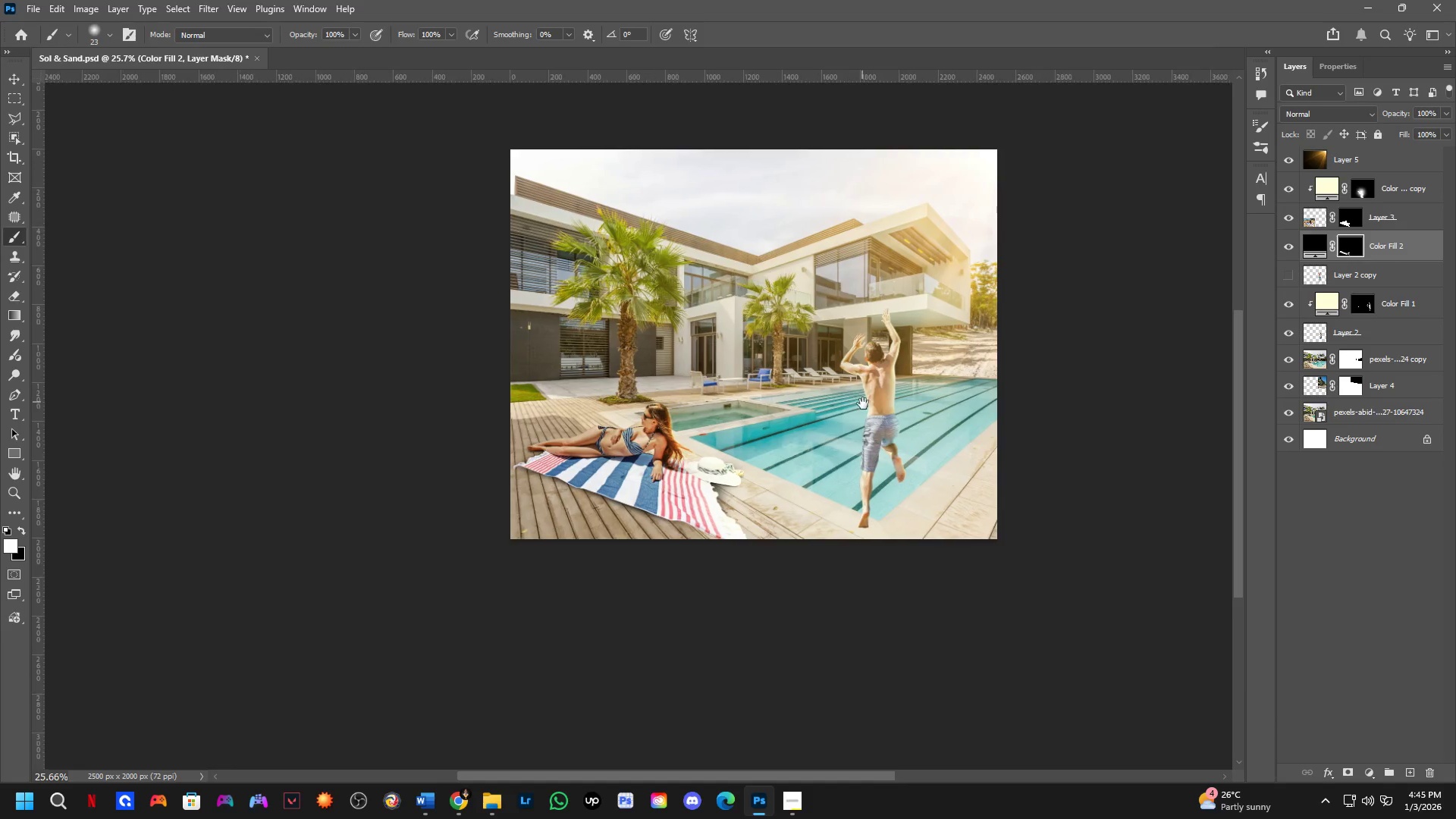 
scroll: coordinate [952, 378], scroll_direction: down, amount: 4.0
 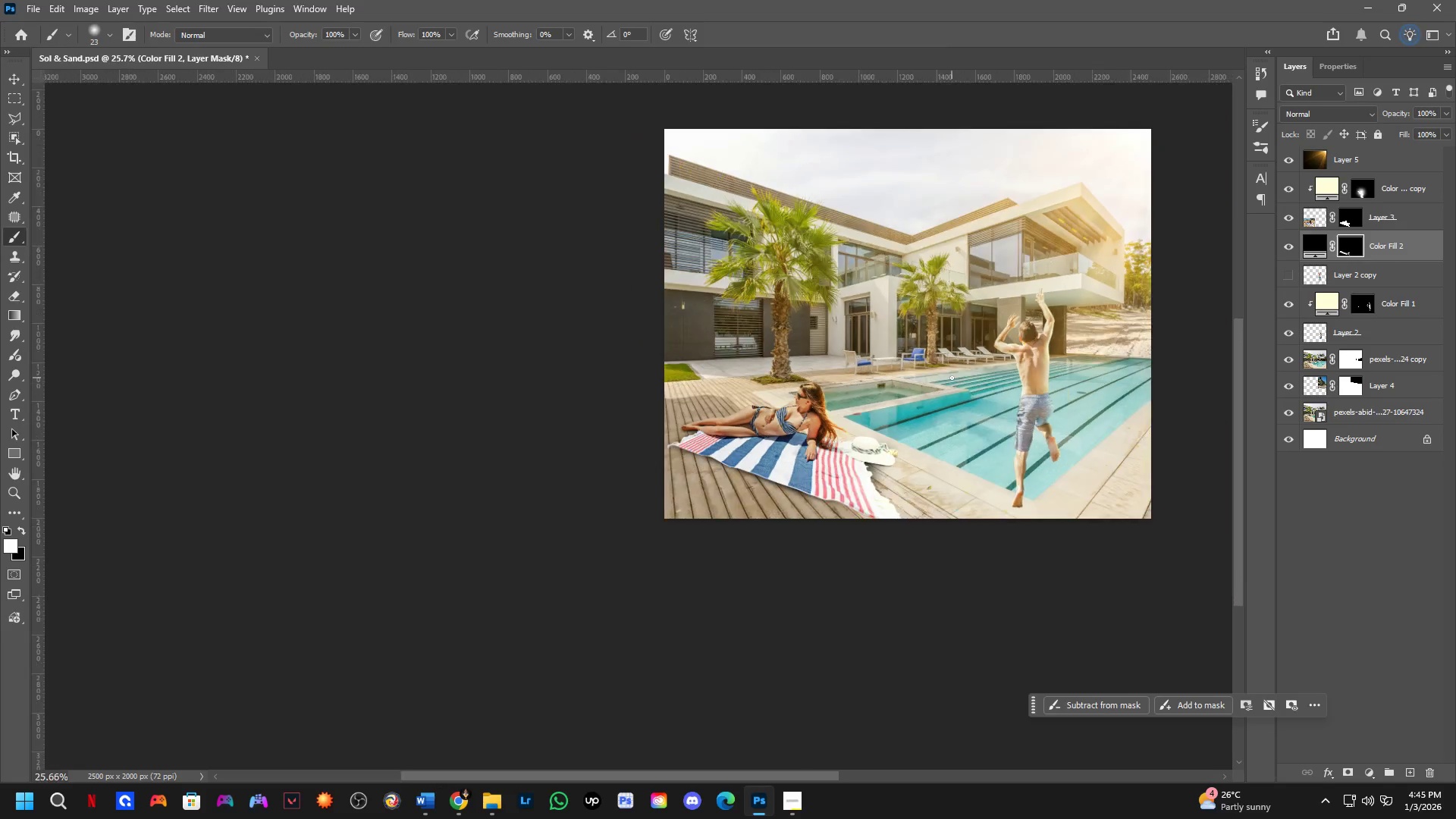 
hold_key(key=Space, duration=8.41)
 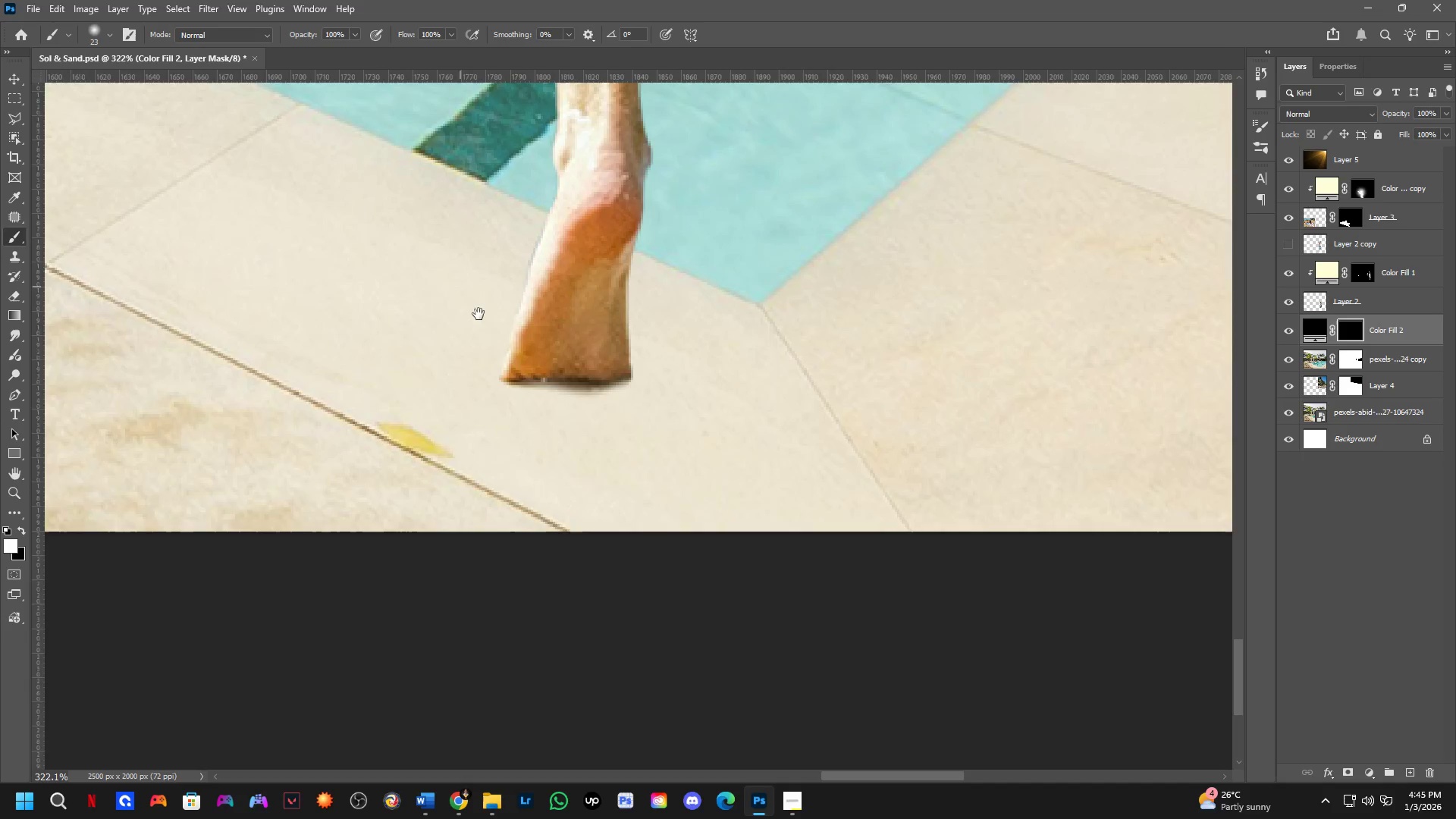 
scroll: coordinate [879, 408], scroll_direction: up, amount: 5.0
 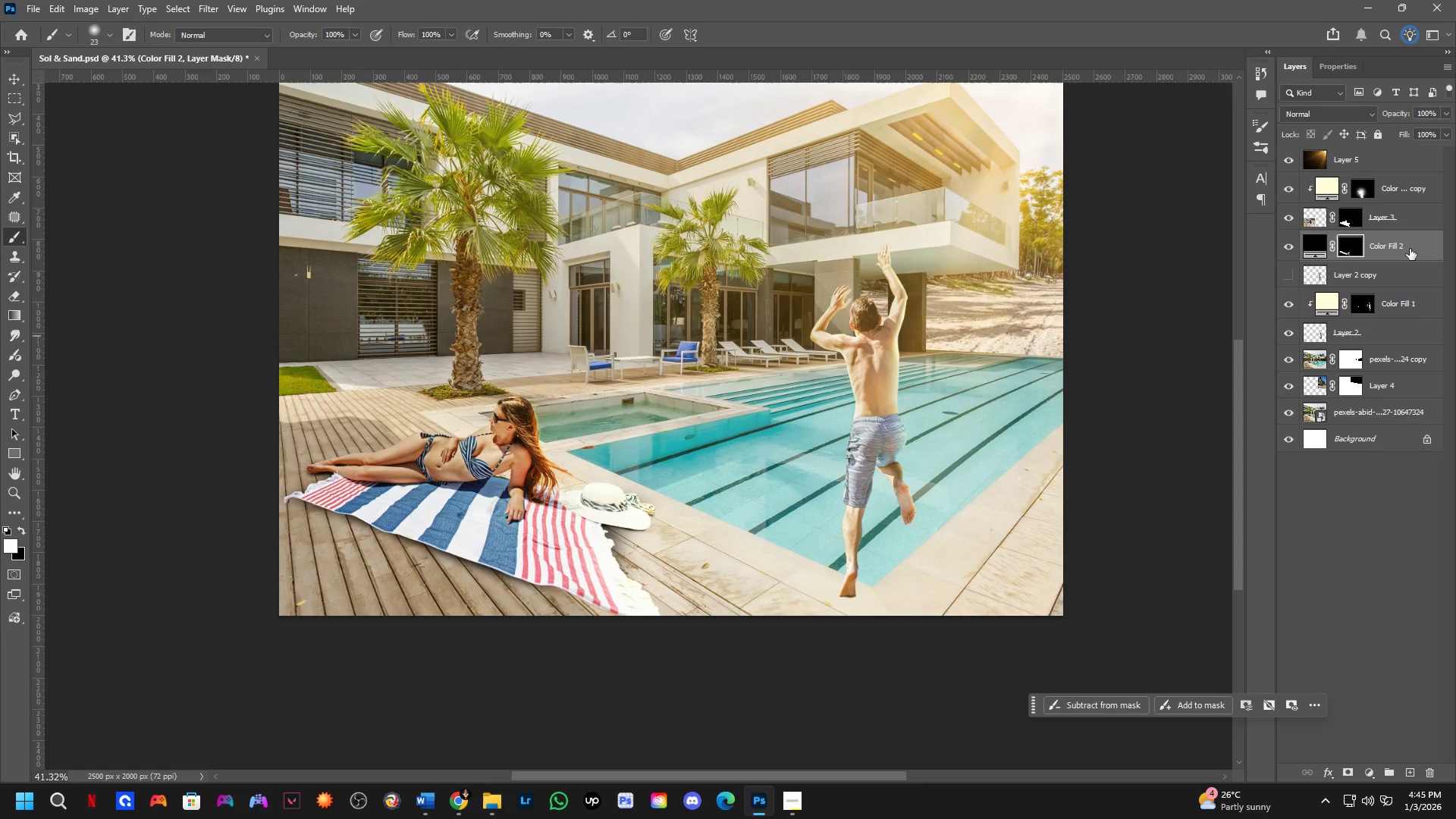 
left_click_drag(start_coordinate=[1418, 240], to_coordinate=[1410, 336])
 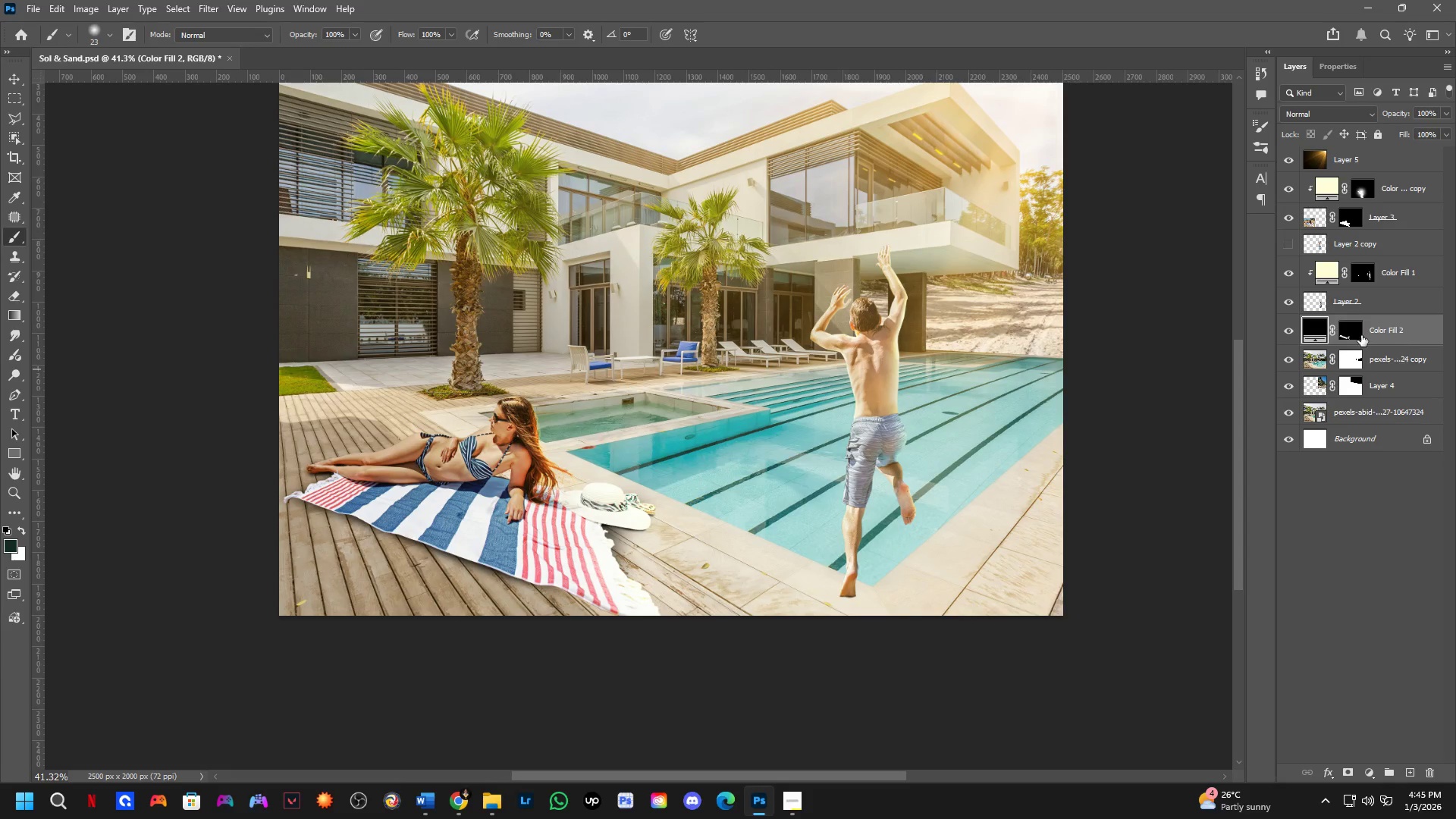 
hold_key(key=AltLeft, duration=0.91)
 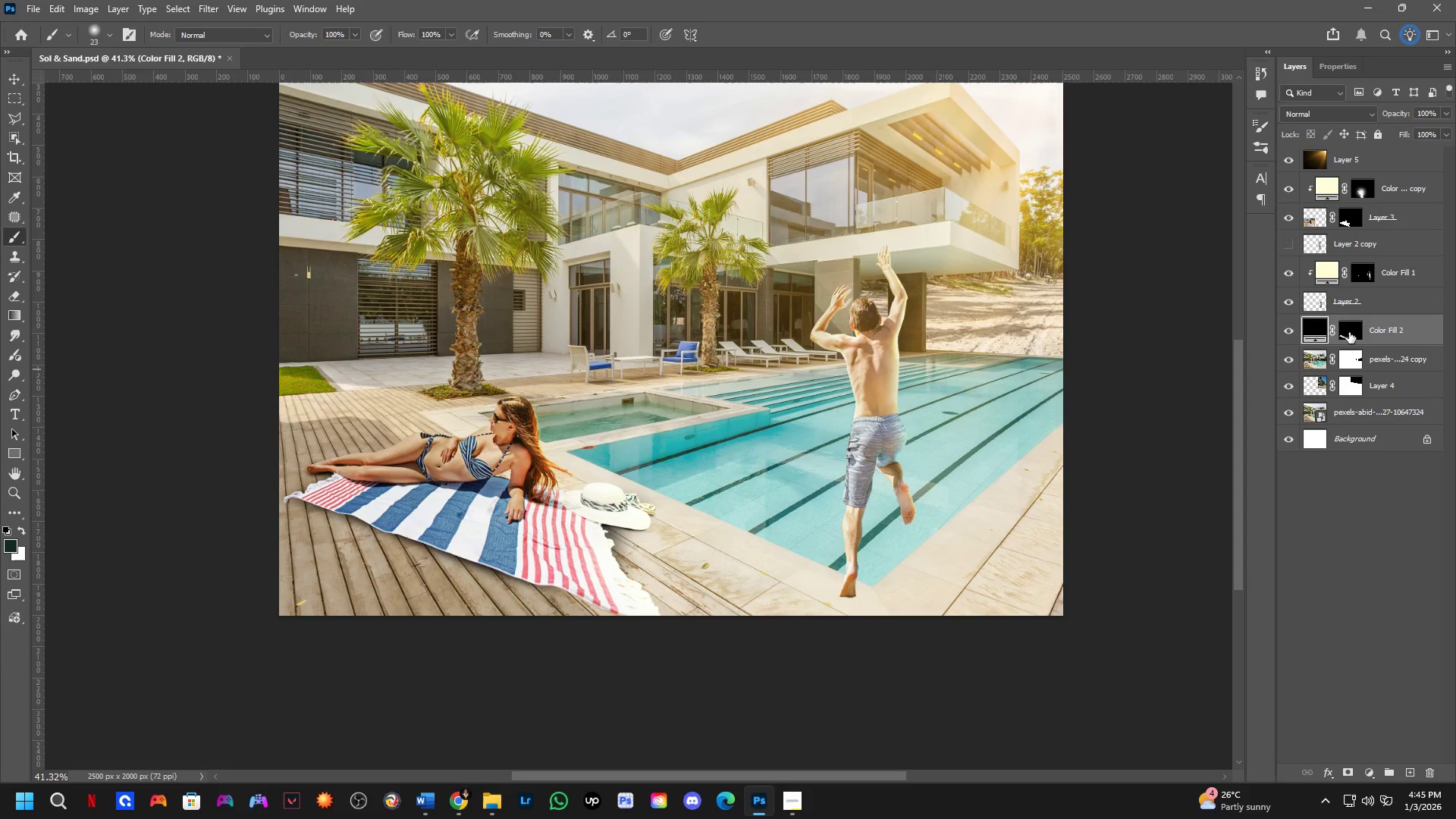 
hold_key(key=ControlLeft, duration=0.88)
 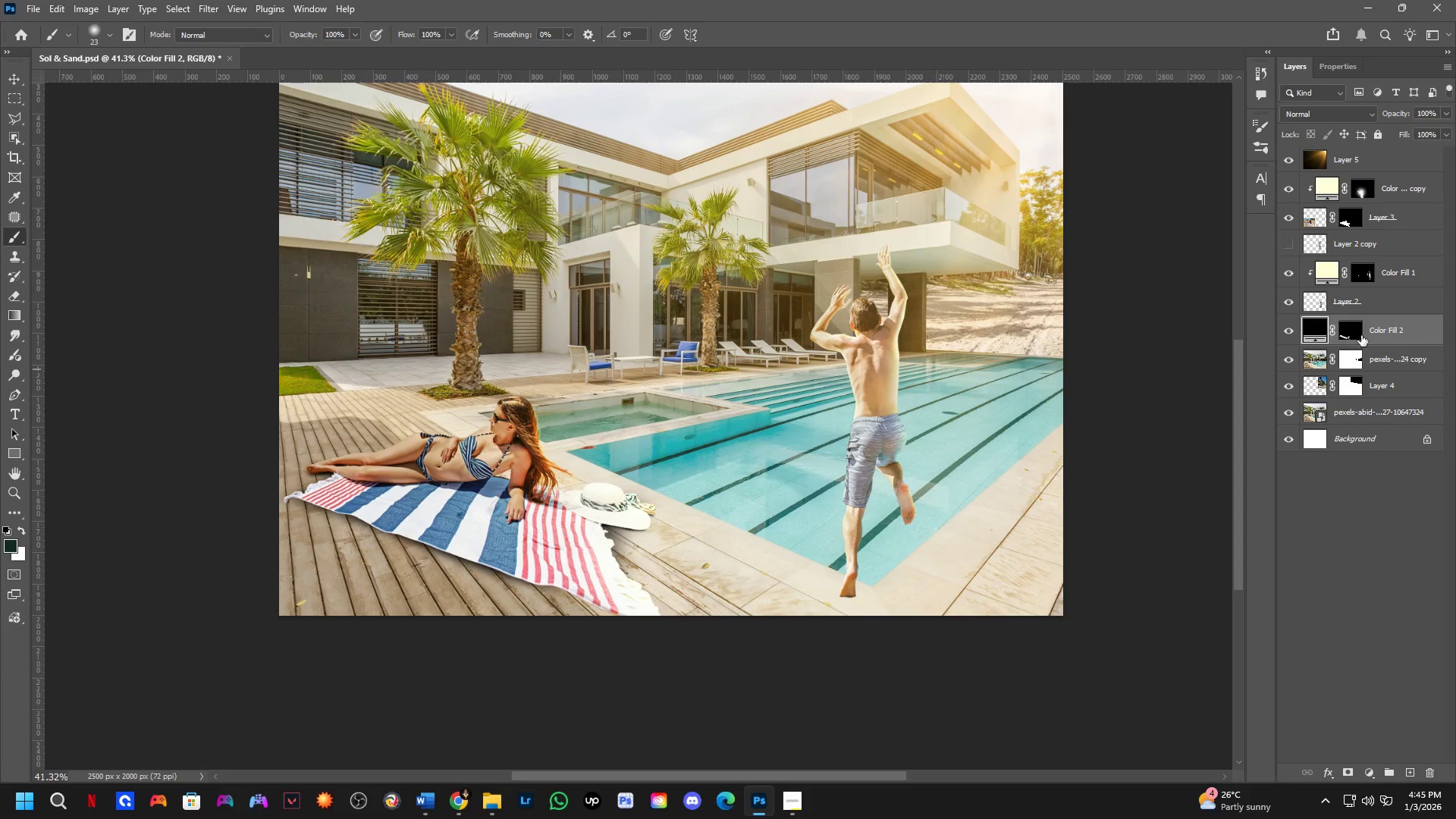 
left_click([1349, 332])
 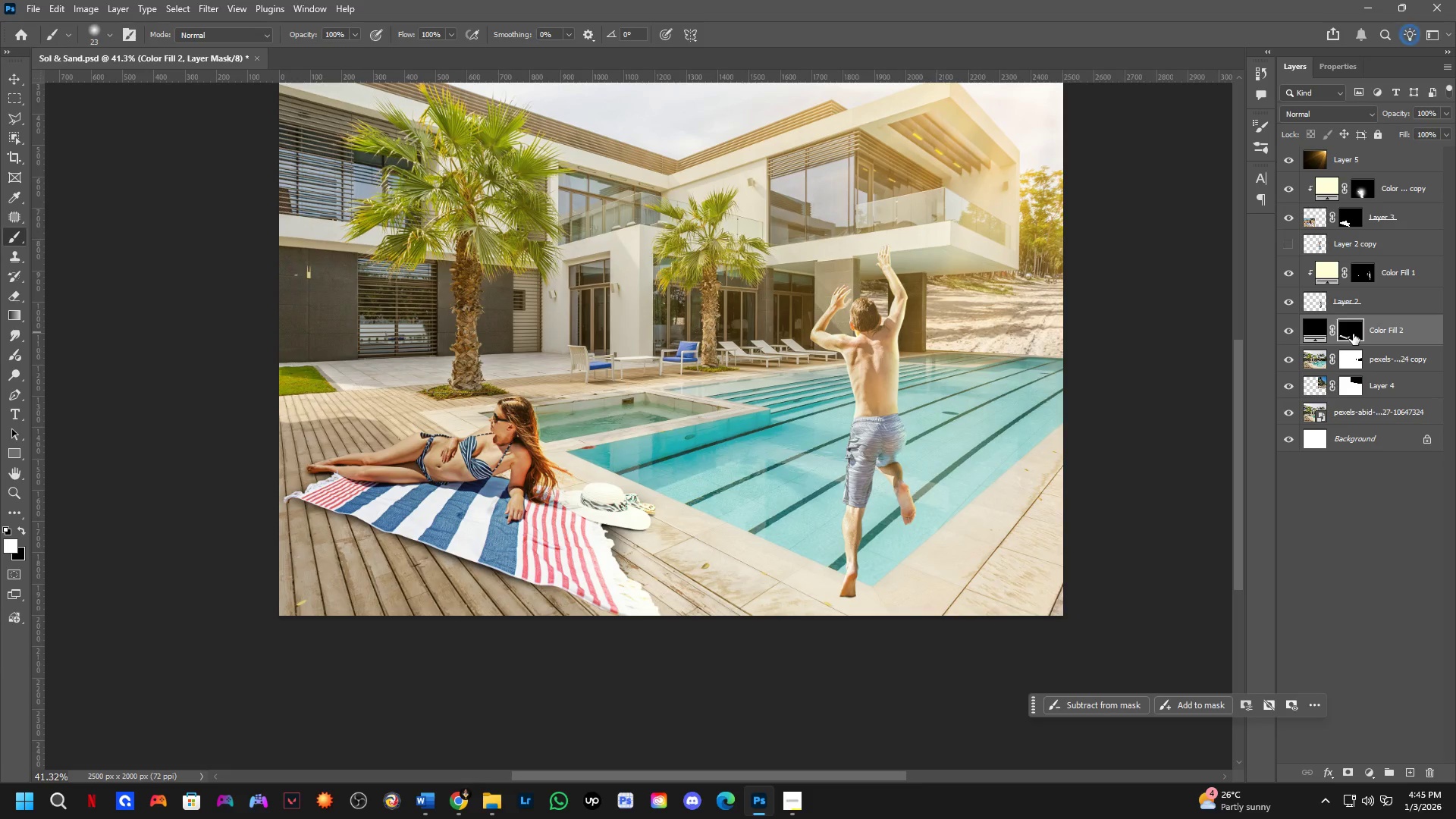 
key(Backspace)
 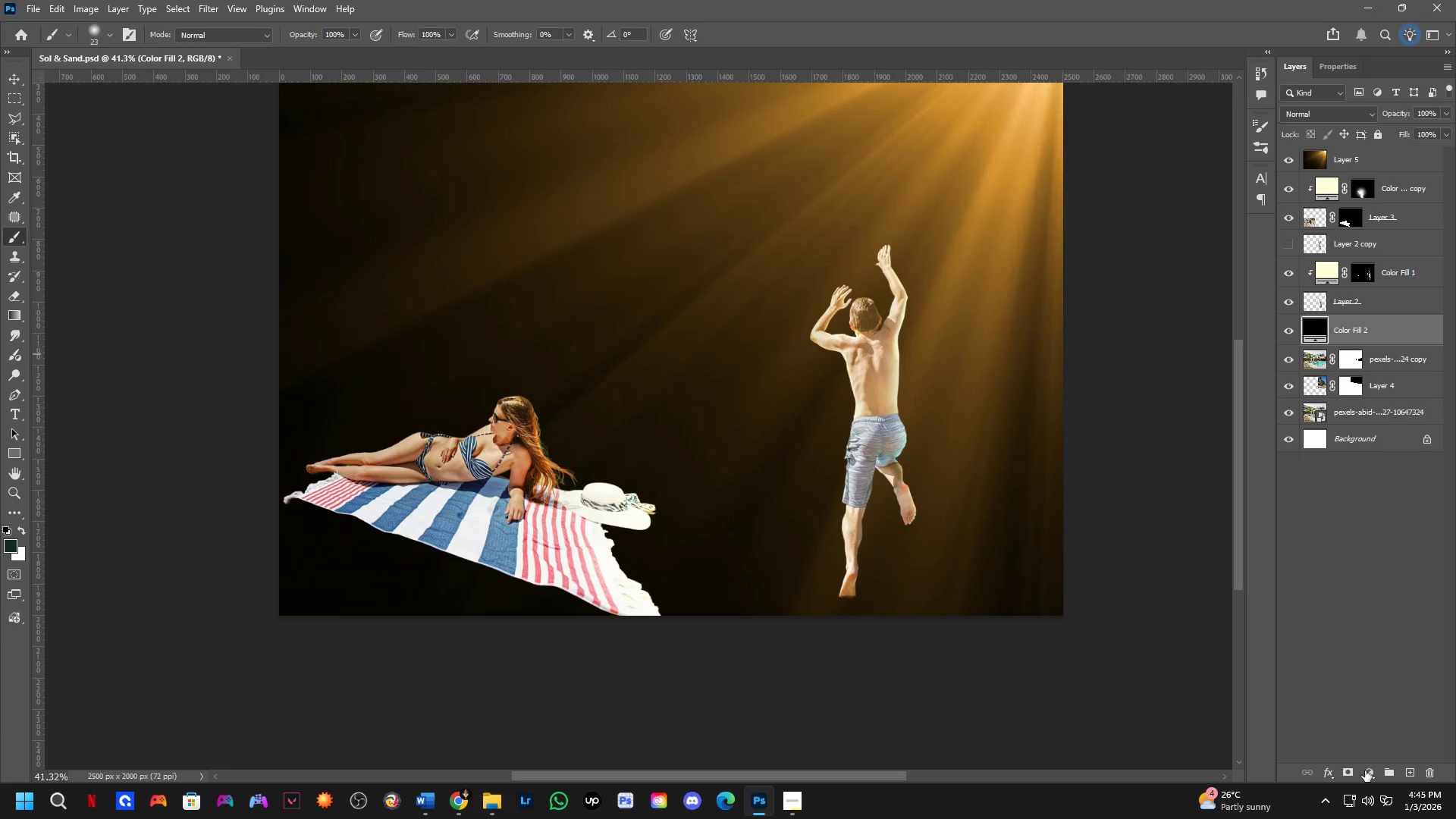 
left_click([1345, 773])
 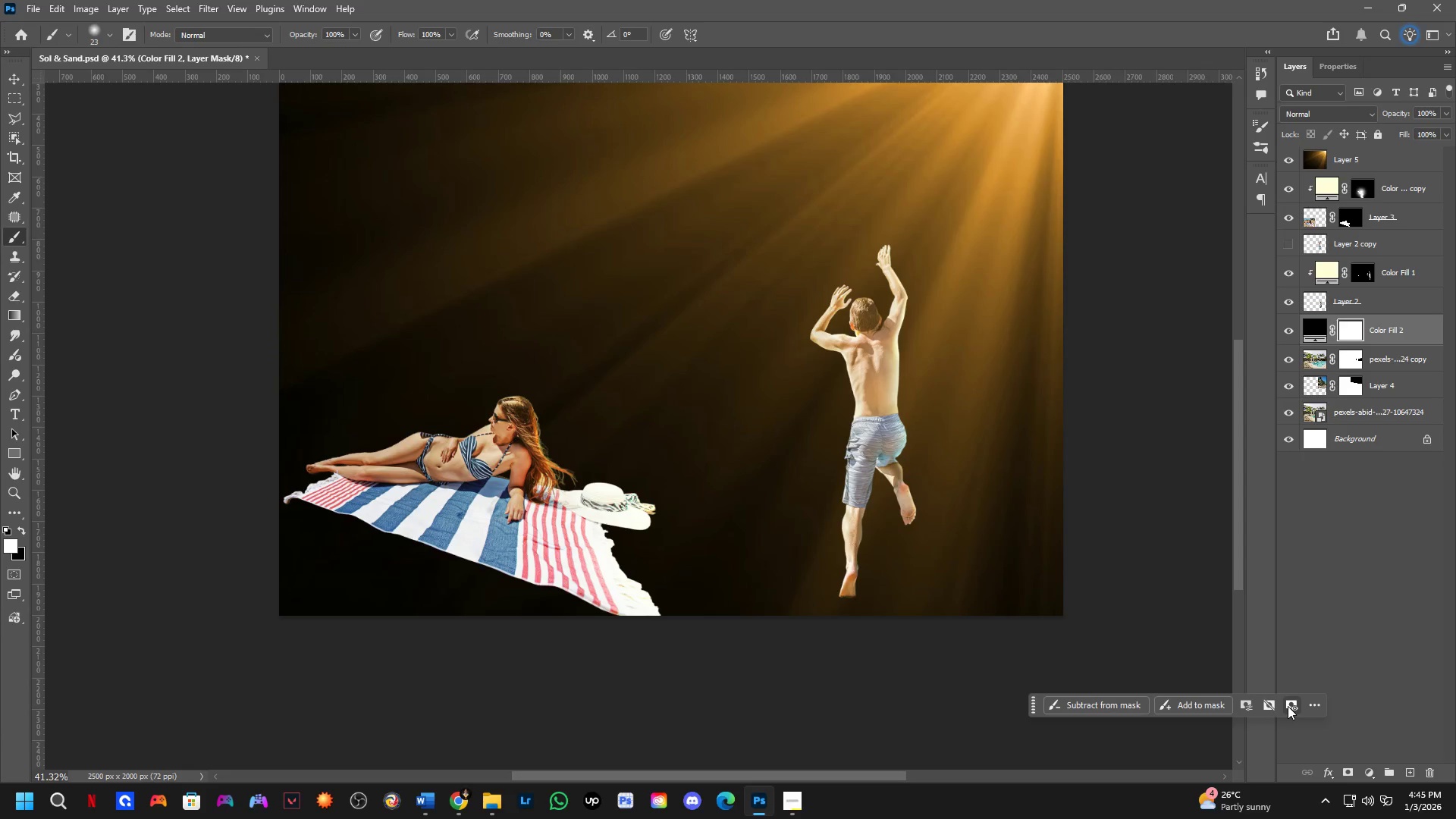 
key(Control+ControlLeft)
 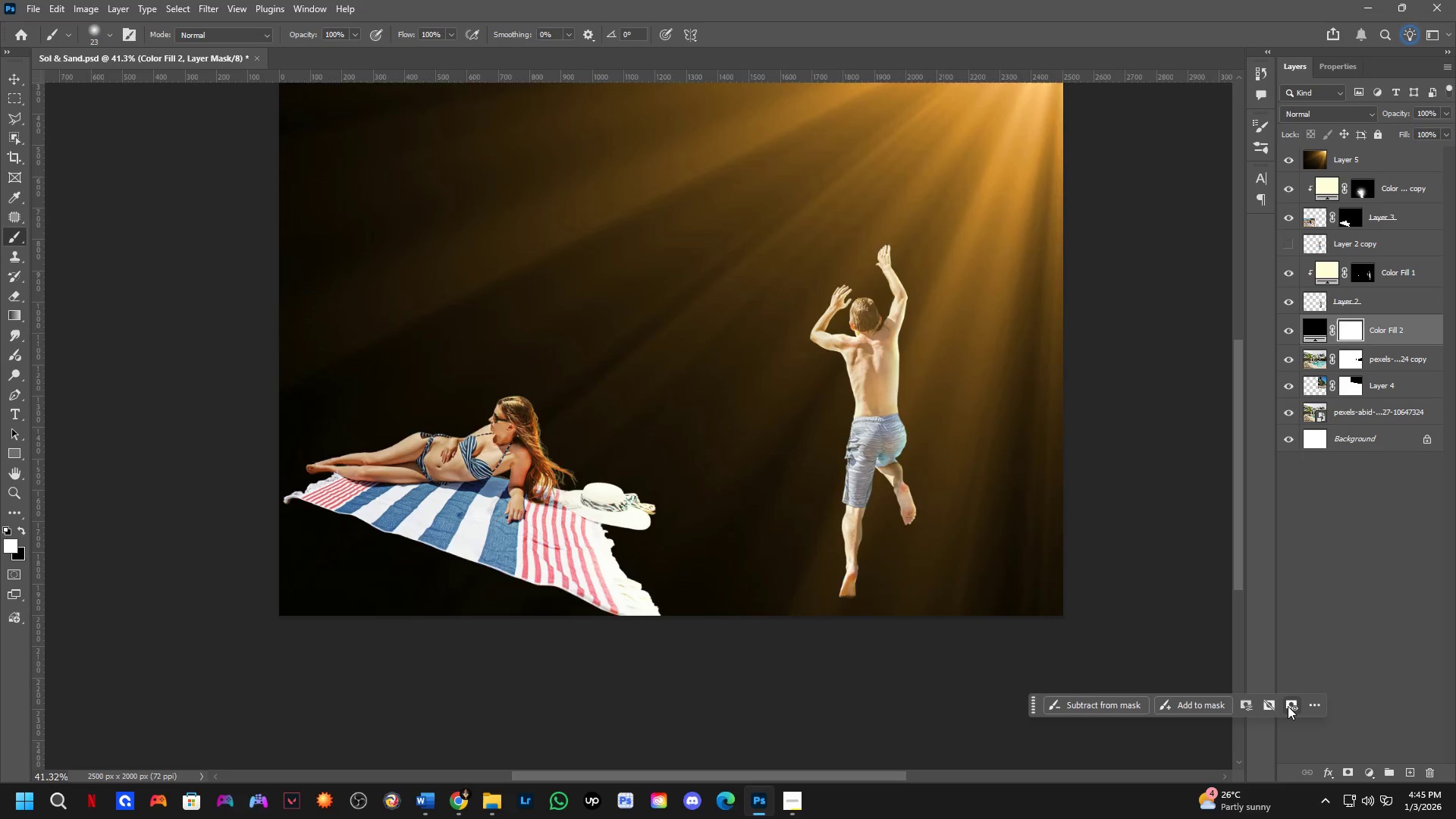 
key(Control+I)
 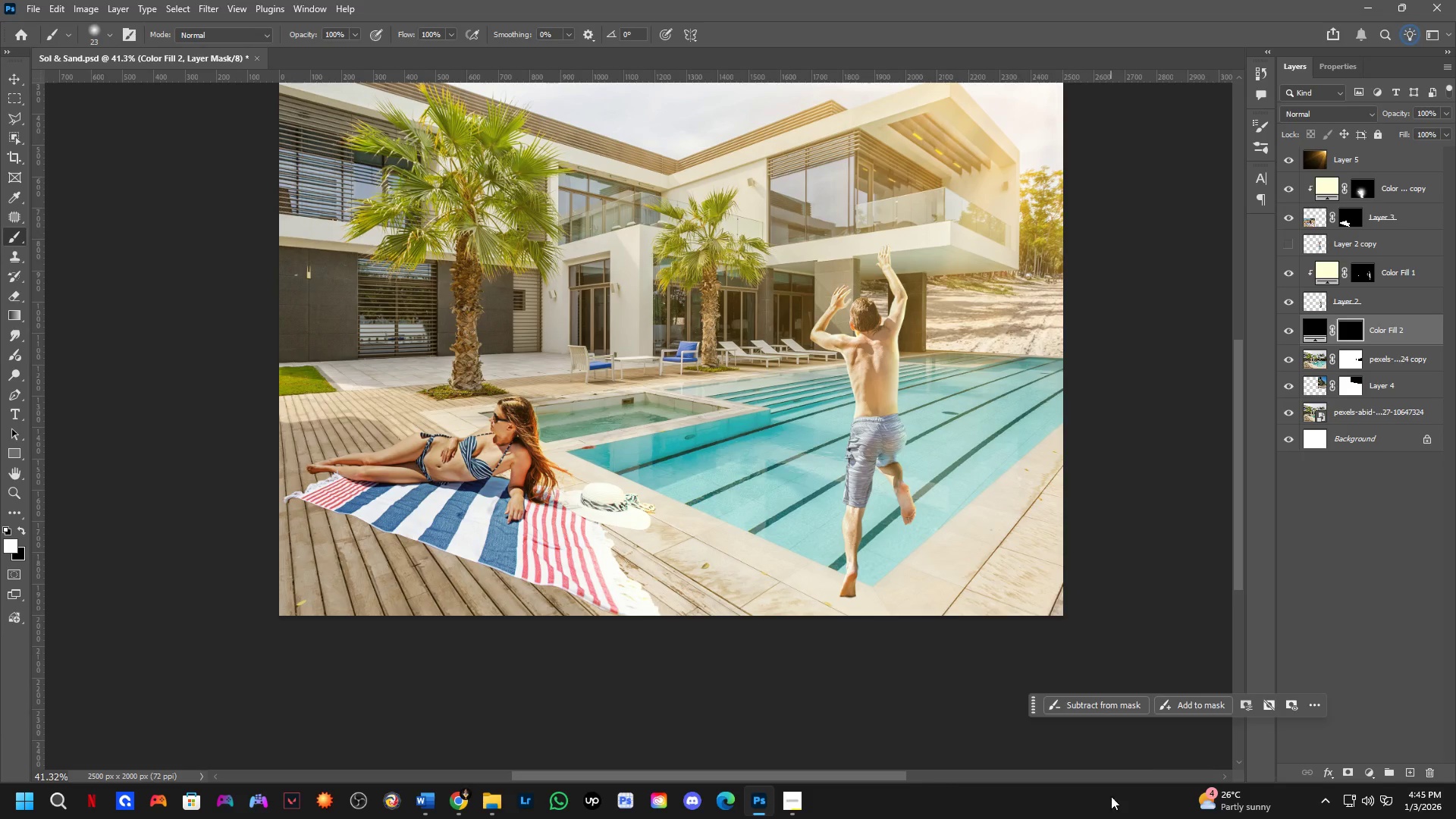 
key(Shift+ShiftLeft)
 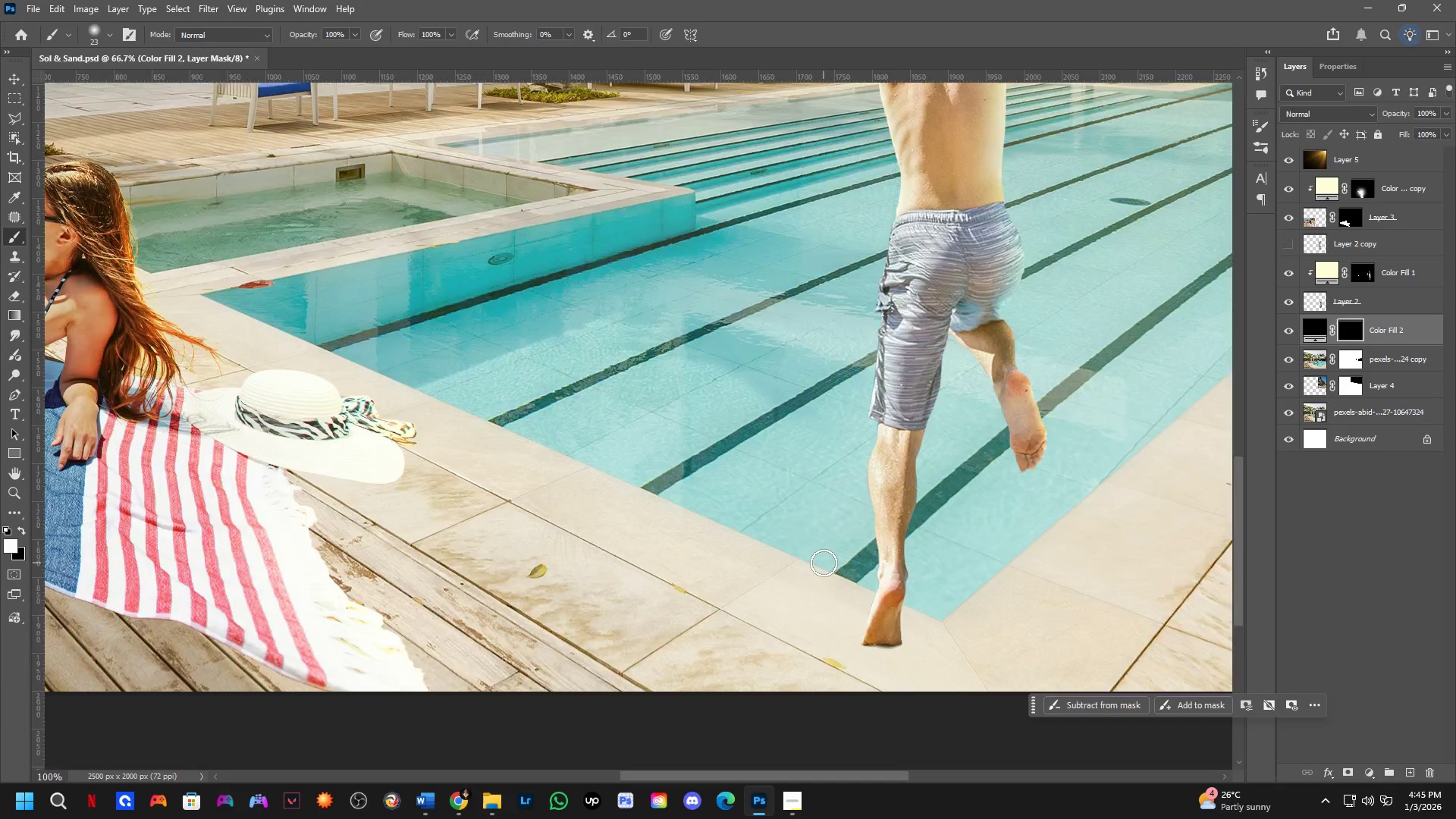 
hold_key(key=Space, duration=0.48)
 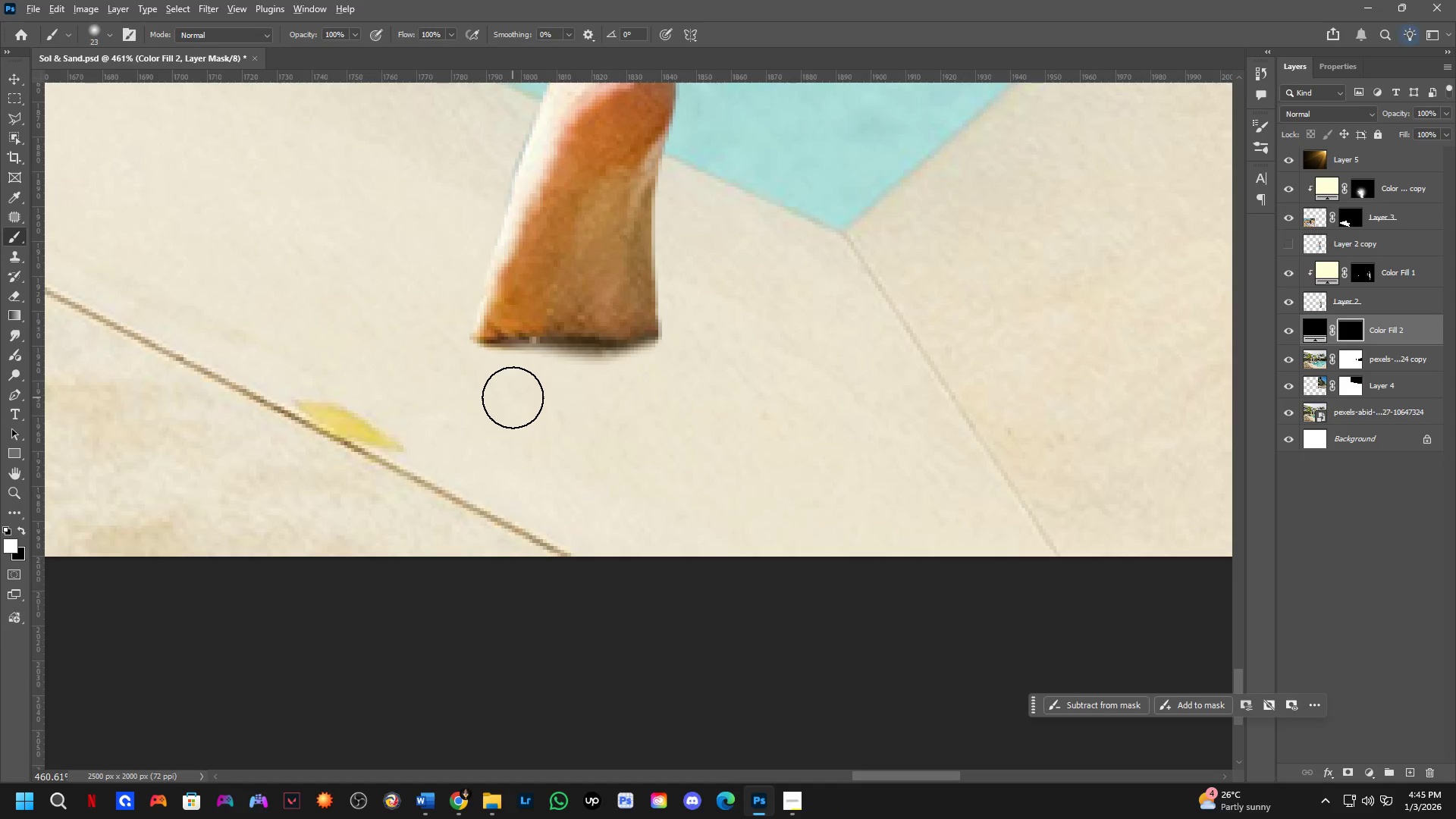 
left_click_drag(start_coordinate=[825, 562], to_coordinate=[388, 127])
 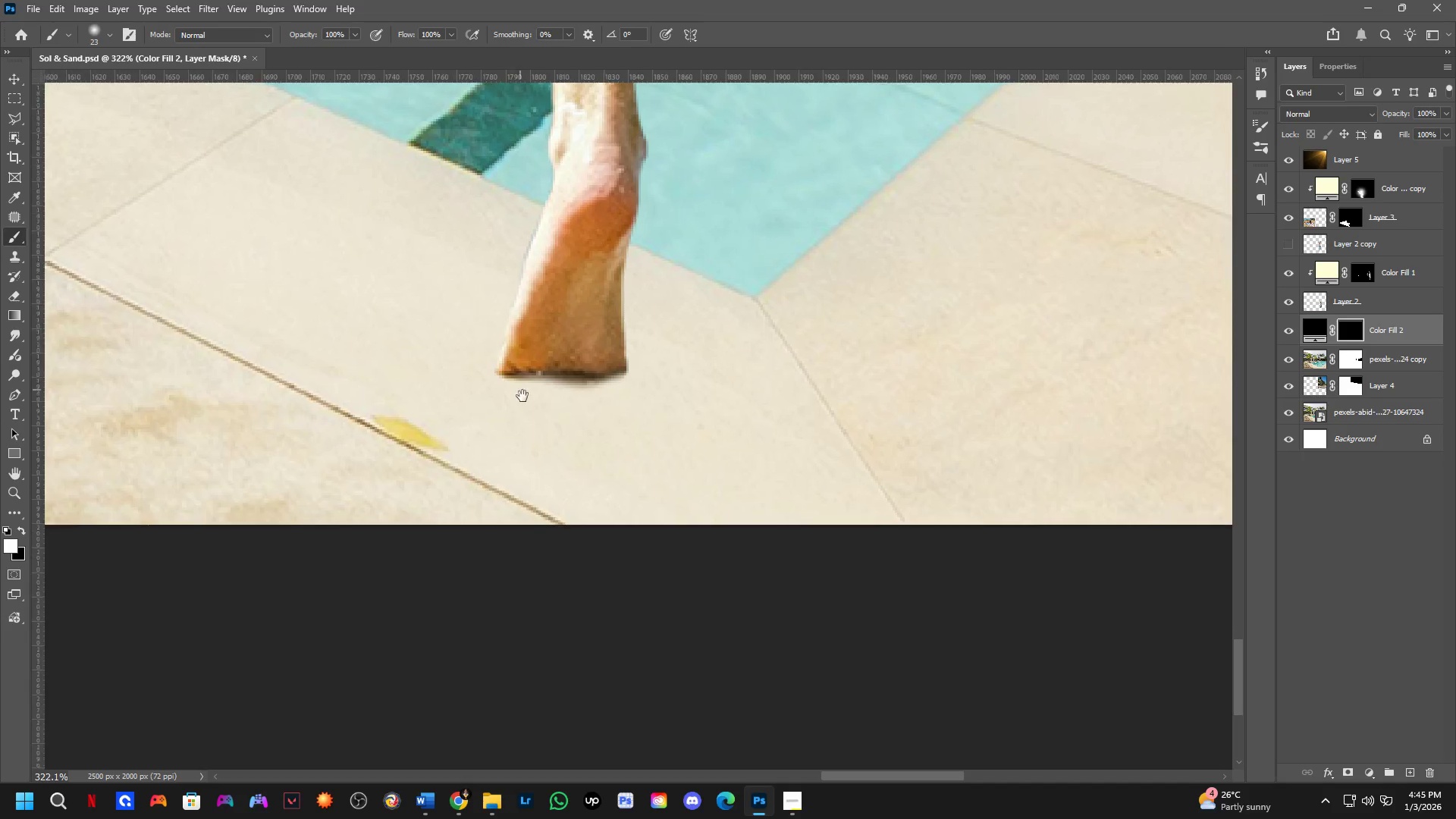 
scroll: coordinate [827, 563], scroll_direction: up, amount: 9.0
 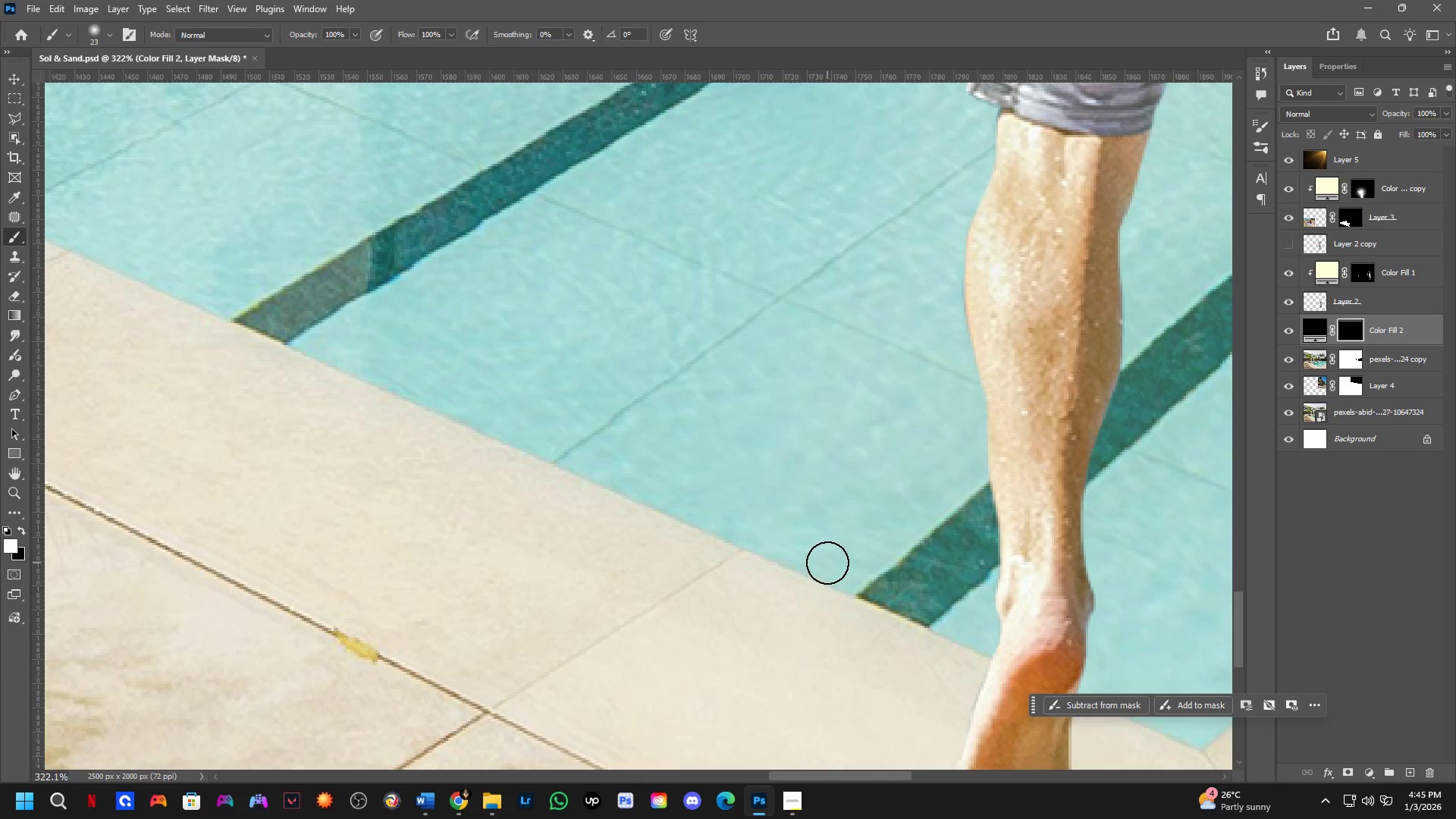 
hold_key(key=AltLeft, duration=0.48)
 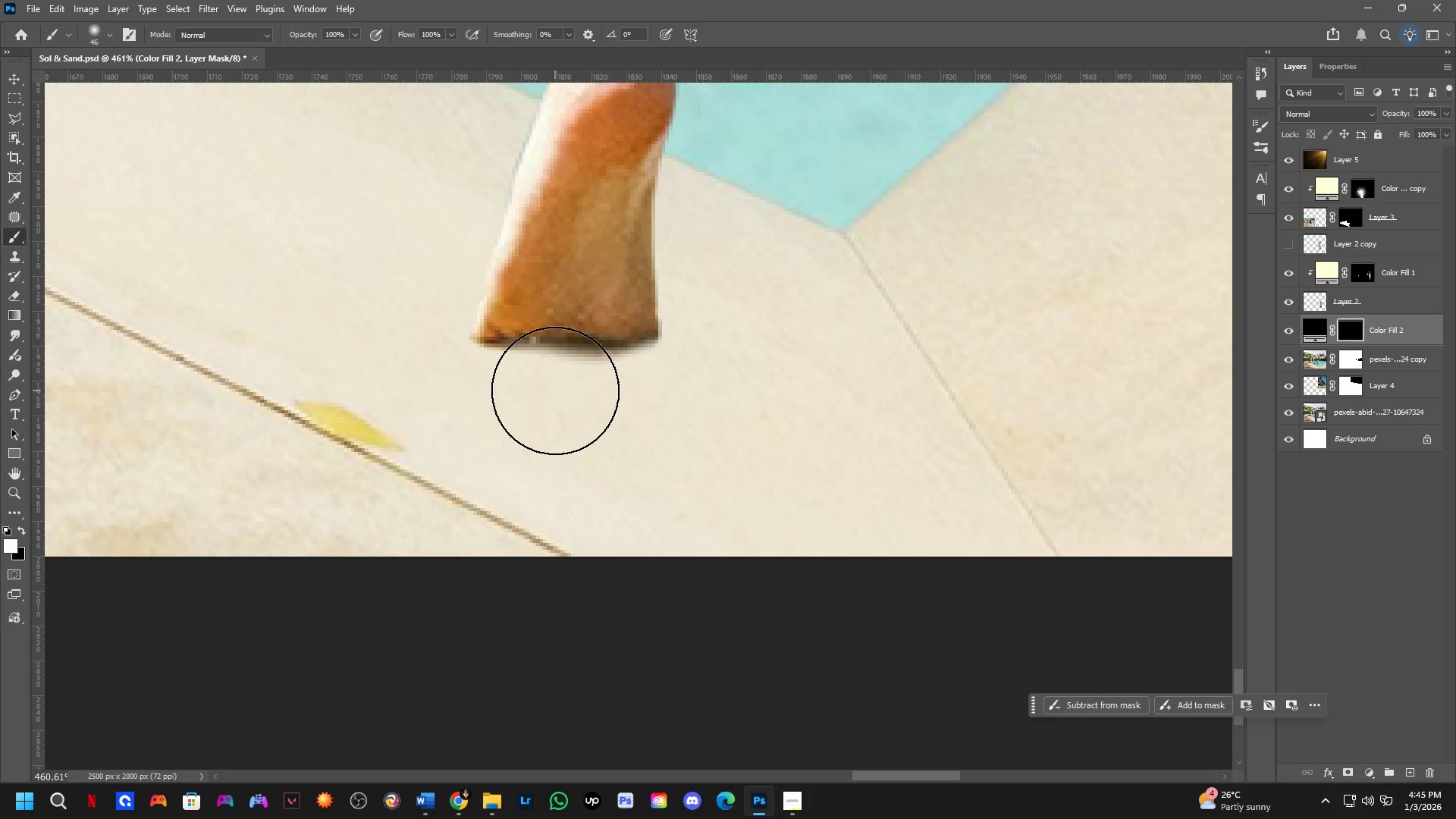 
scroll: coordinate [513, 398], scroll_direction: up, amount: 4.0
 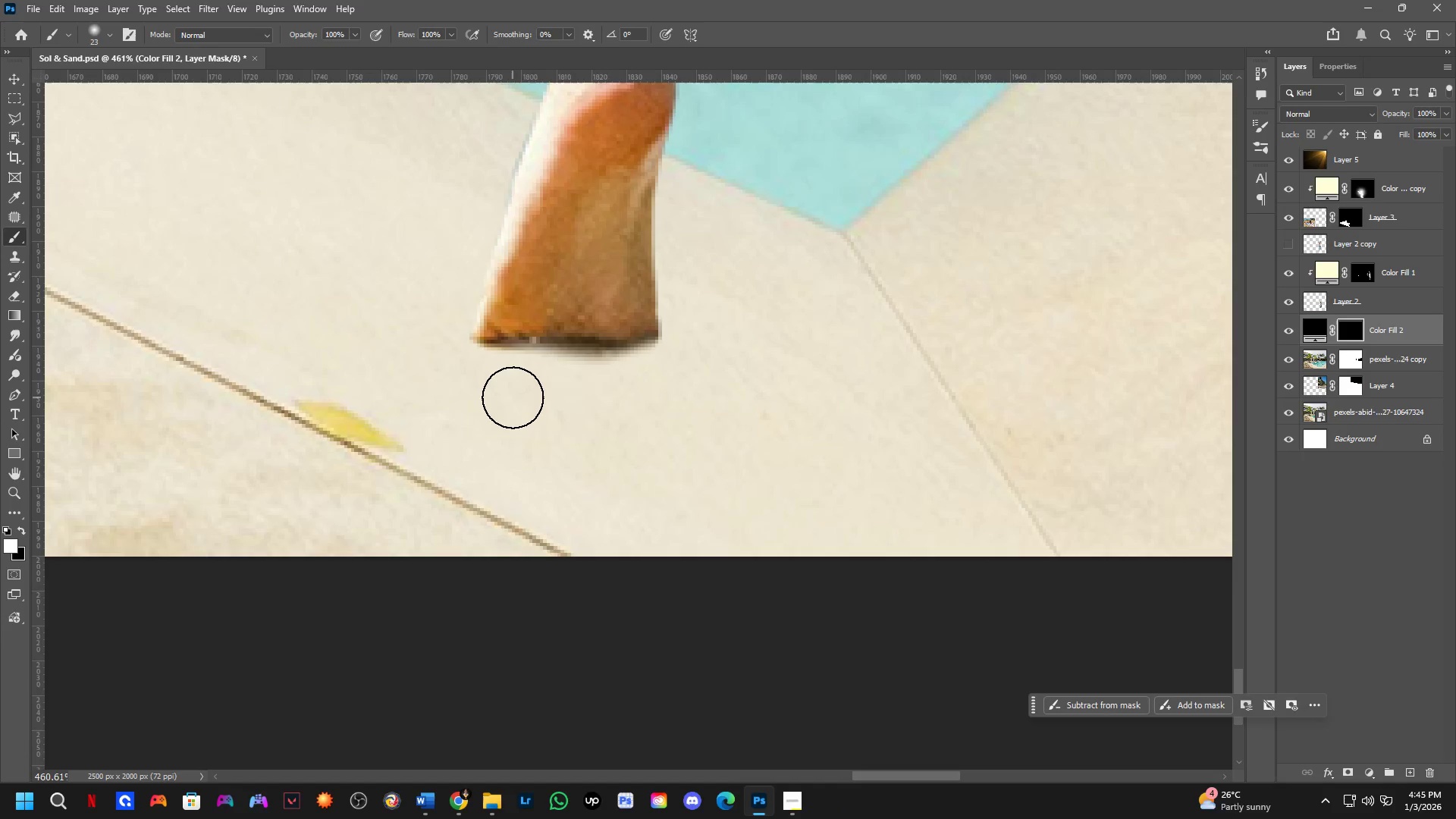 
key(Alt+AltLeft)
 